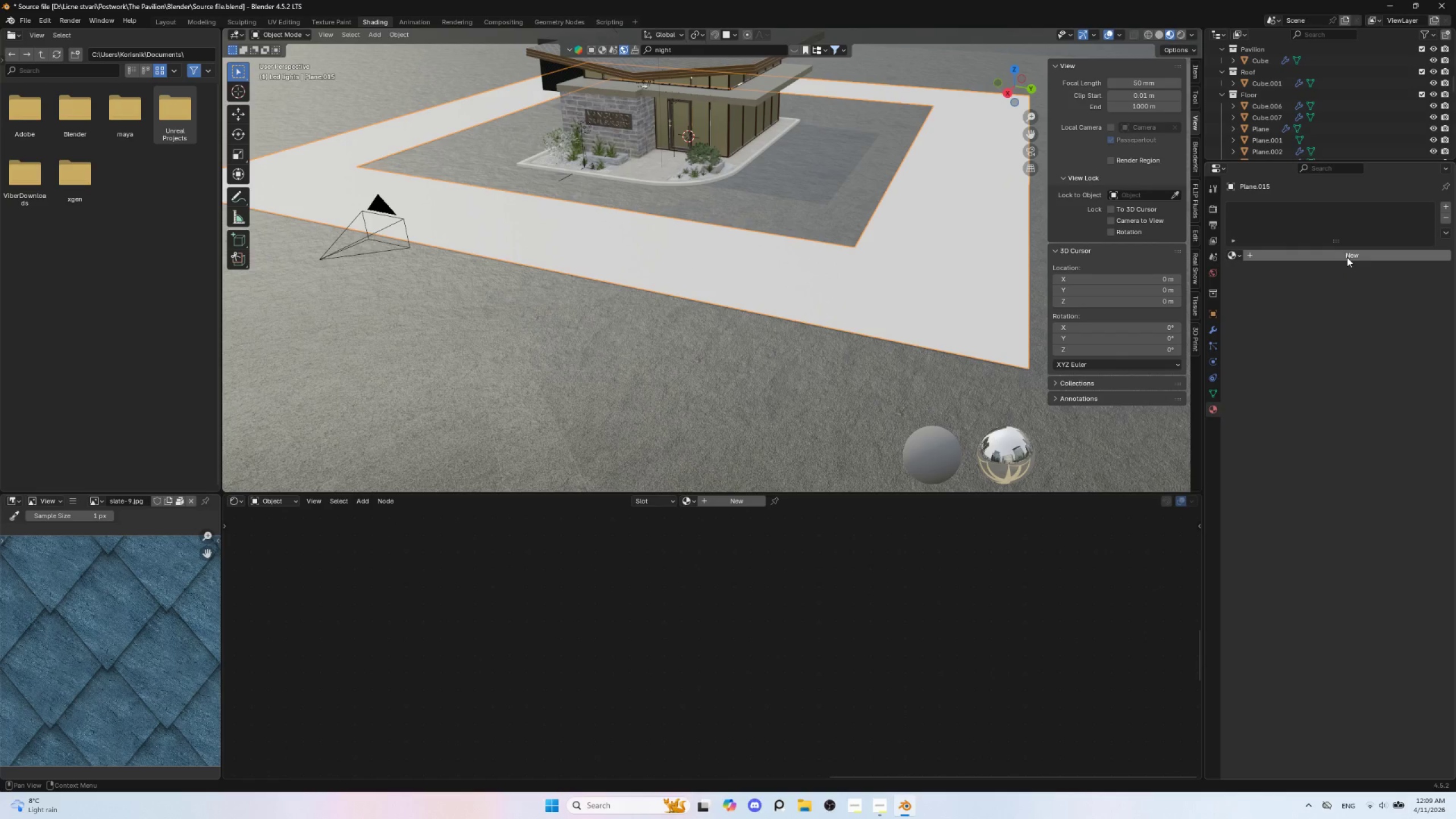 
left_click([1210, 329])
 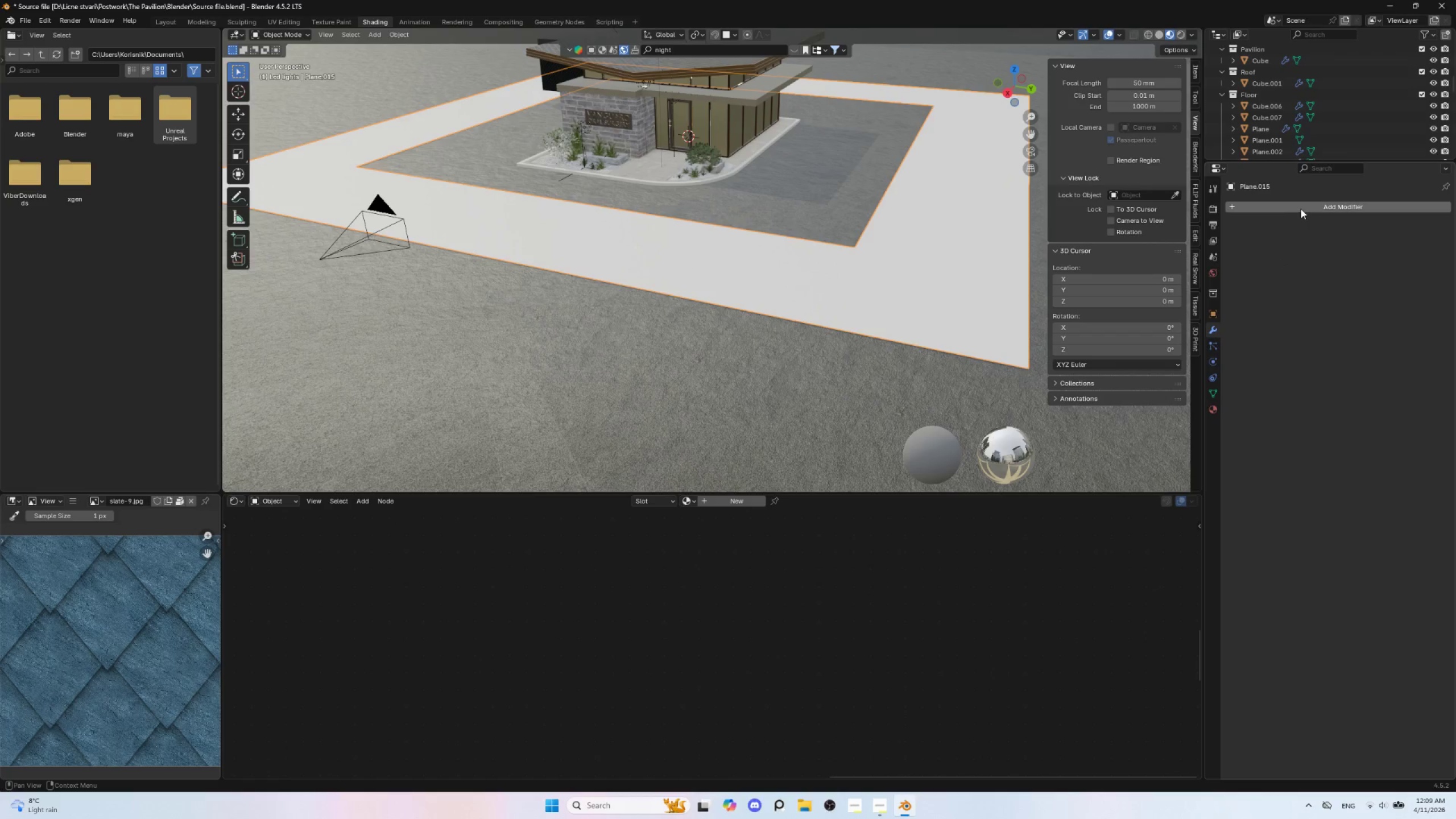 
left_click([1302, 206])
 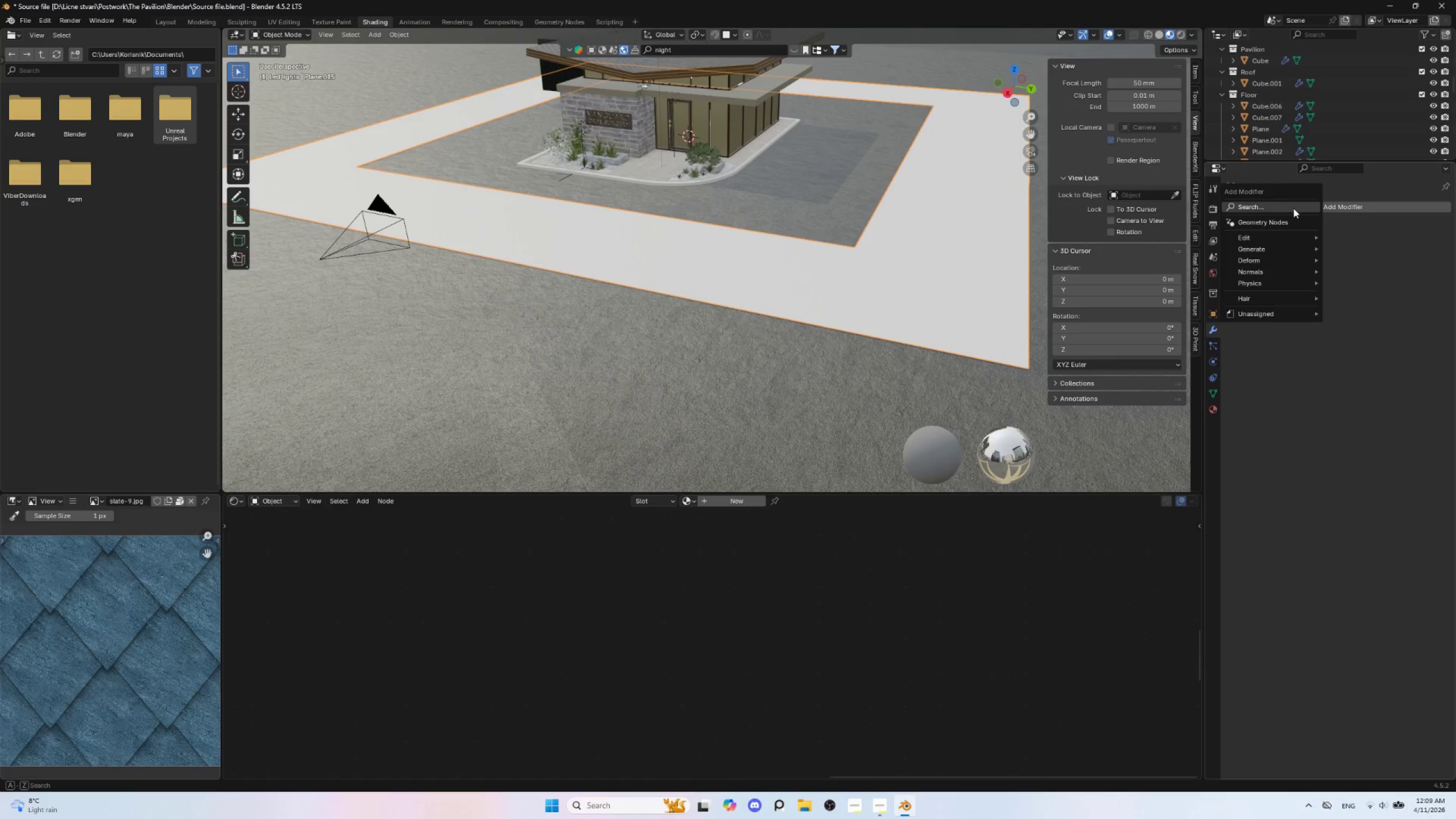 
left_click([1293, 208])
 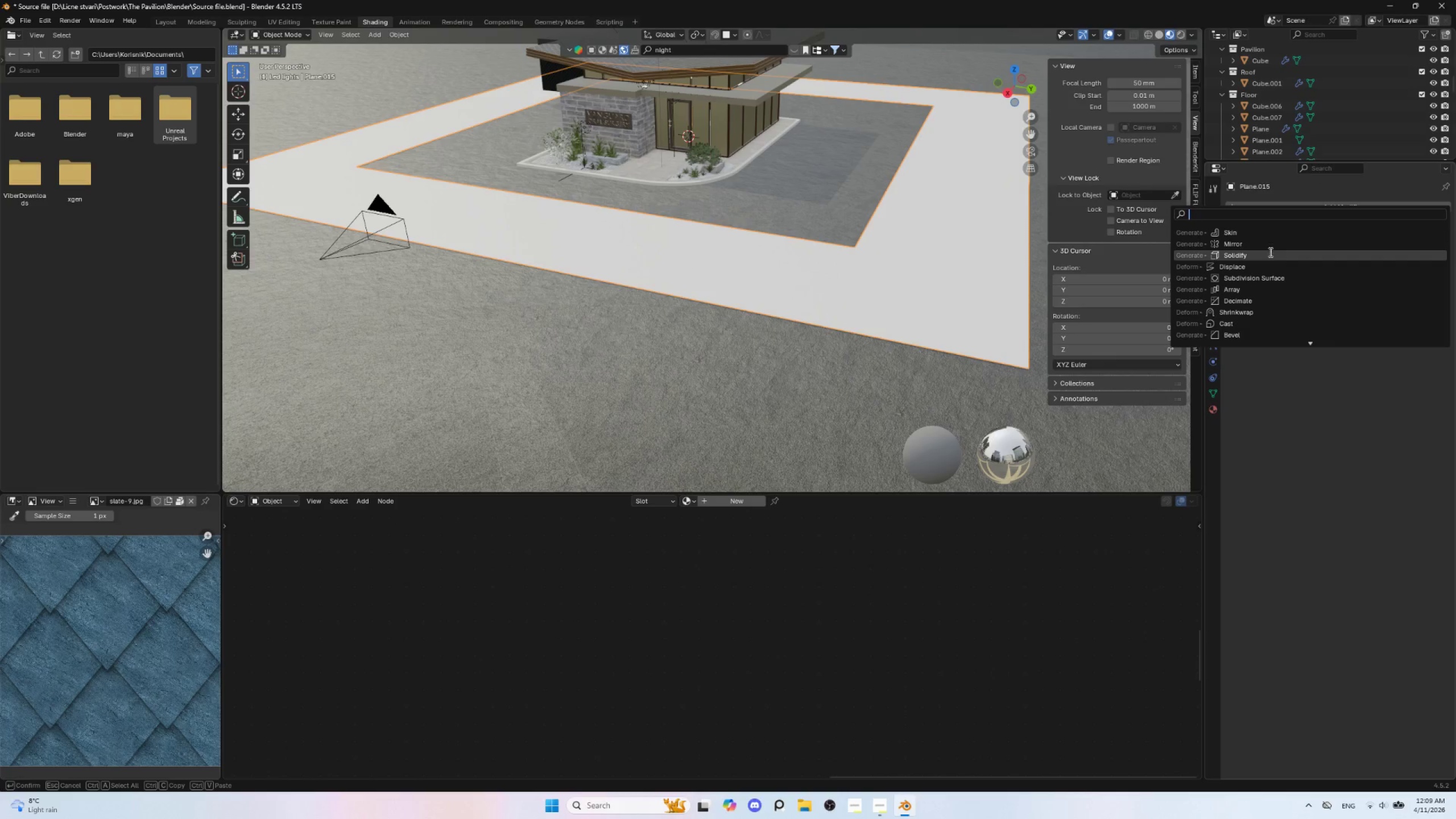 
left_click([1269, 254])
 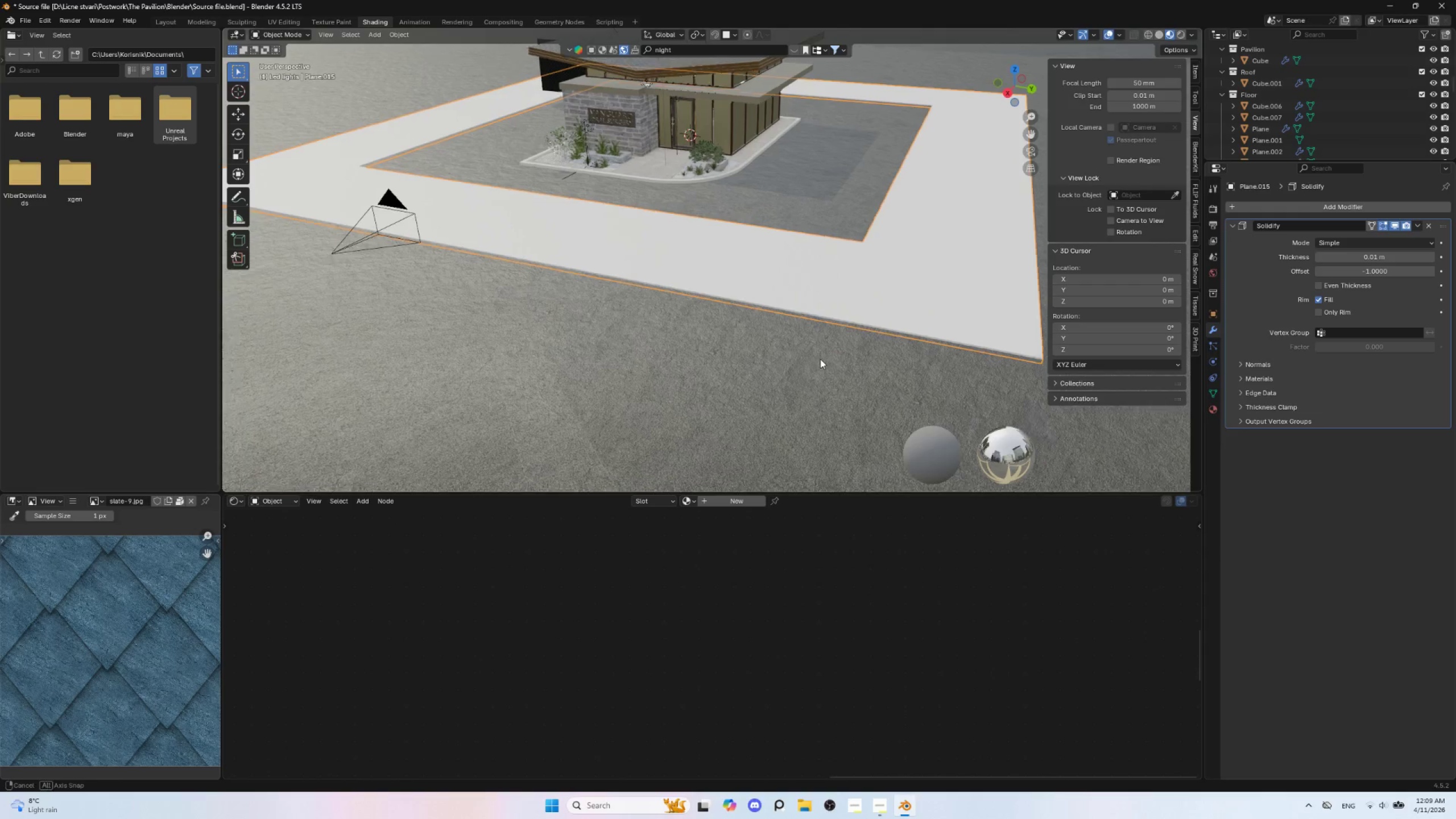 
hold_key(key=ShiftLeft, duration=0.48)
 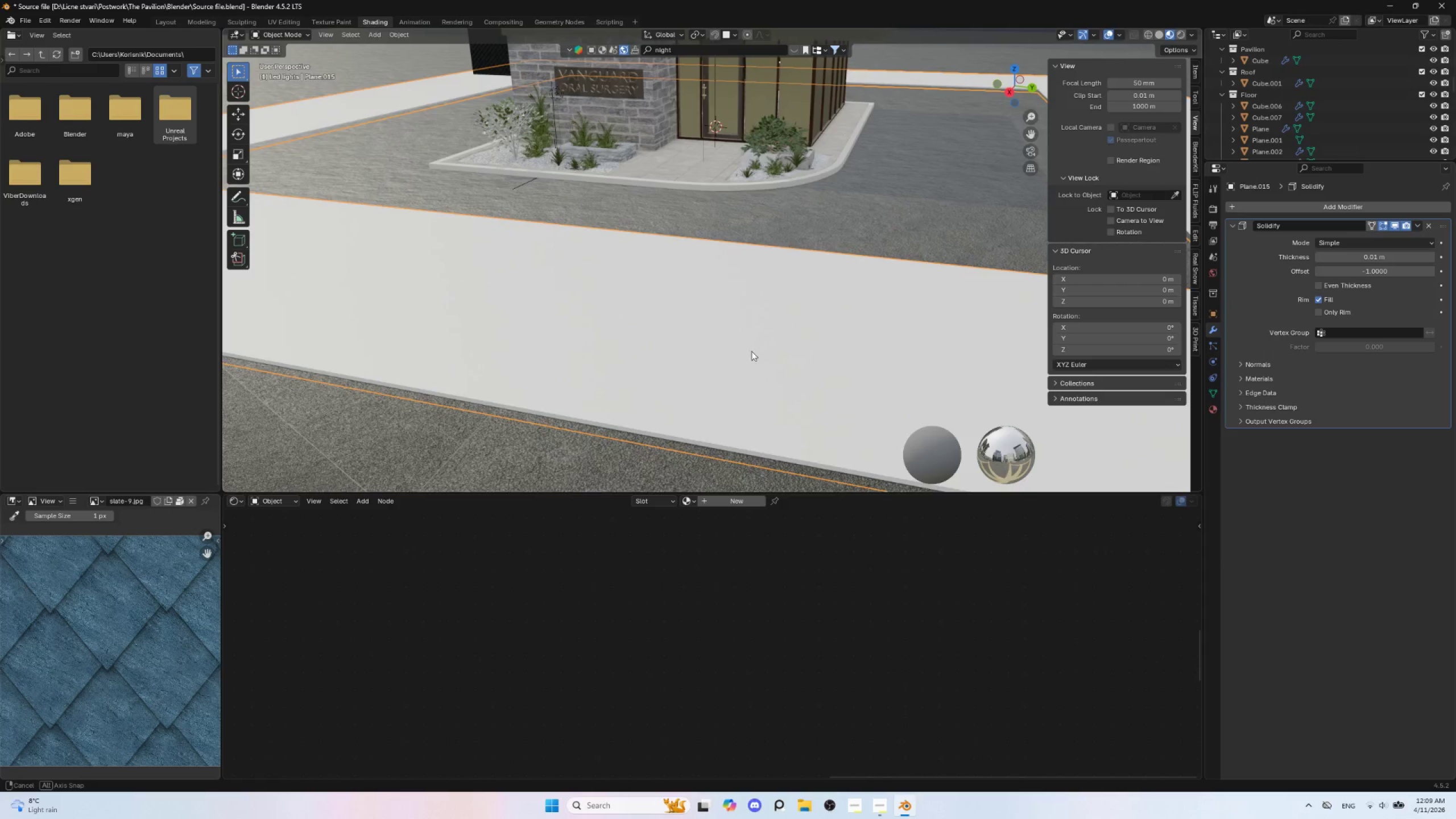 
scroll: coordinate [800, 359], scroll_direction: up, amount: 2.0
 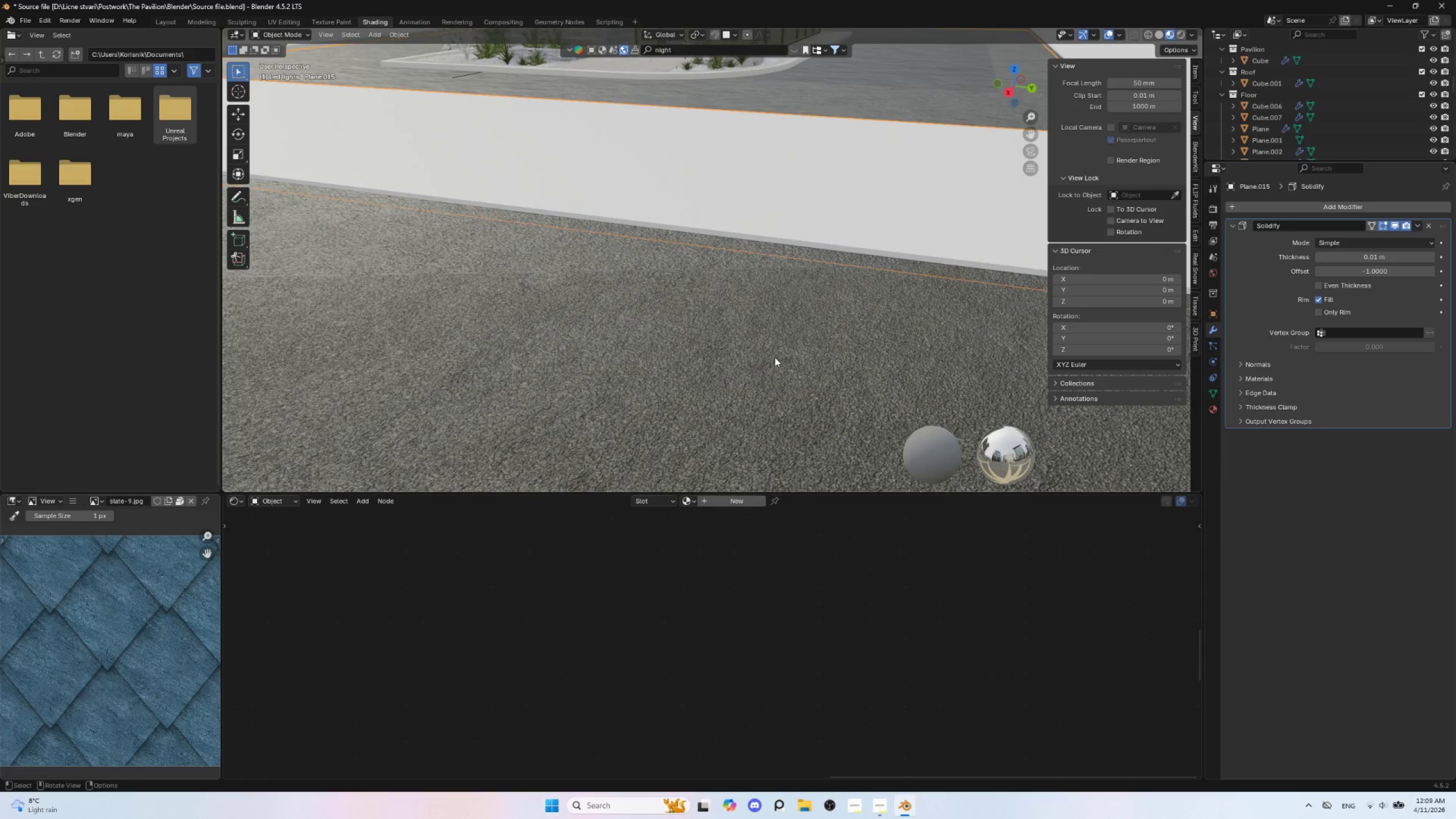 
hold_key(key=AltLeft, duration=0.52)
 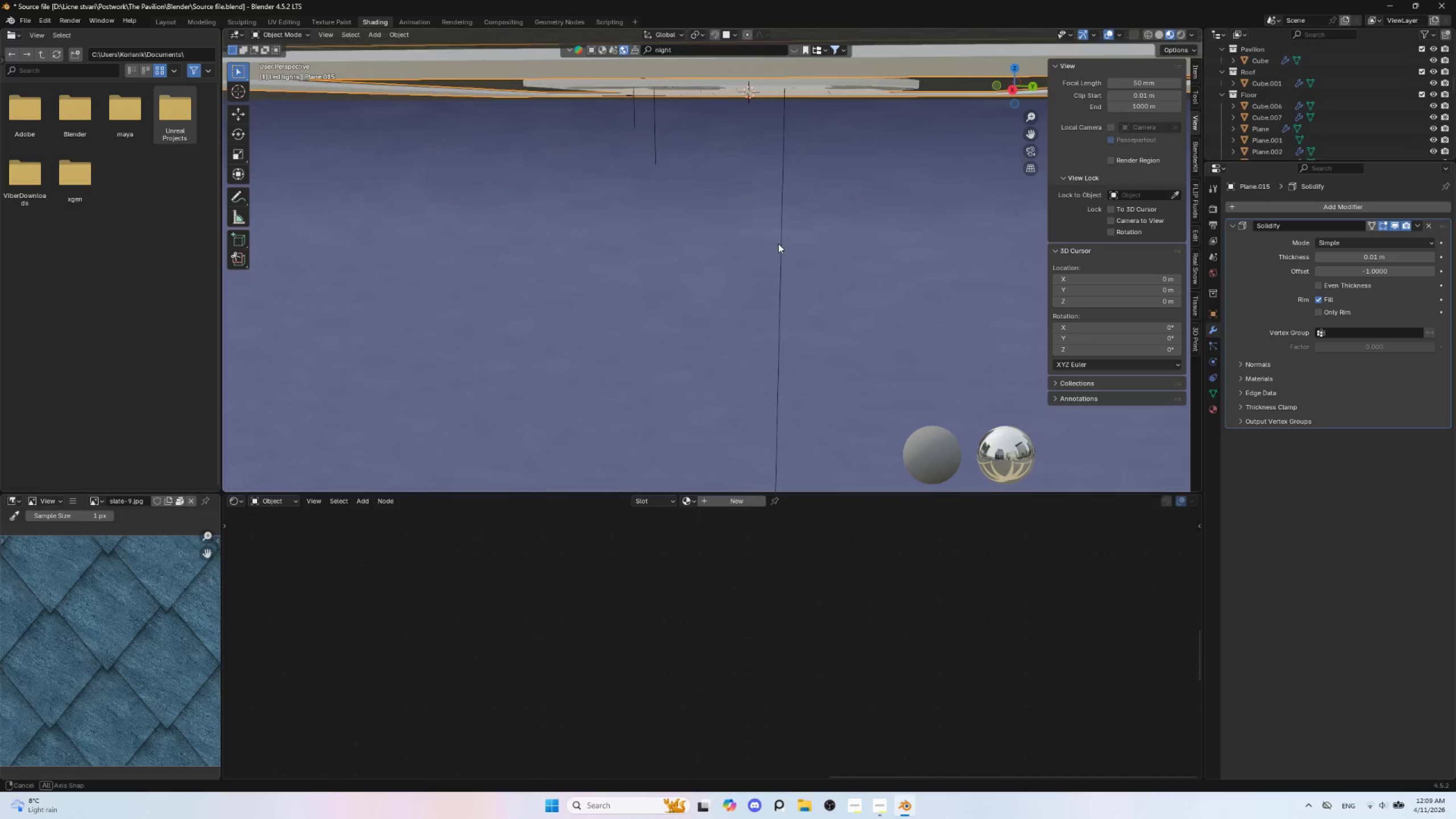 
hold_key(key=AltLeft, duration=0.38)
 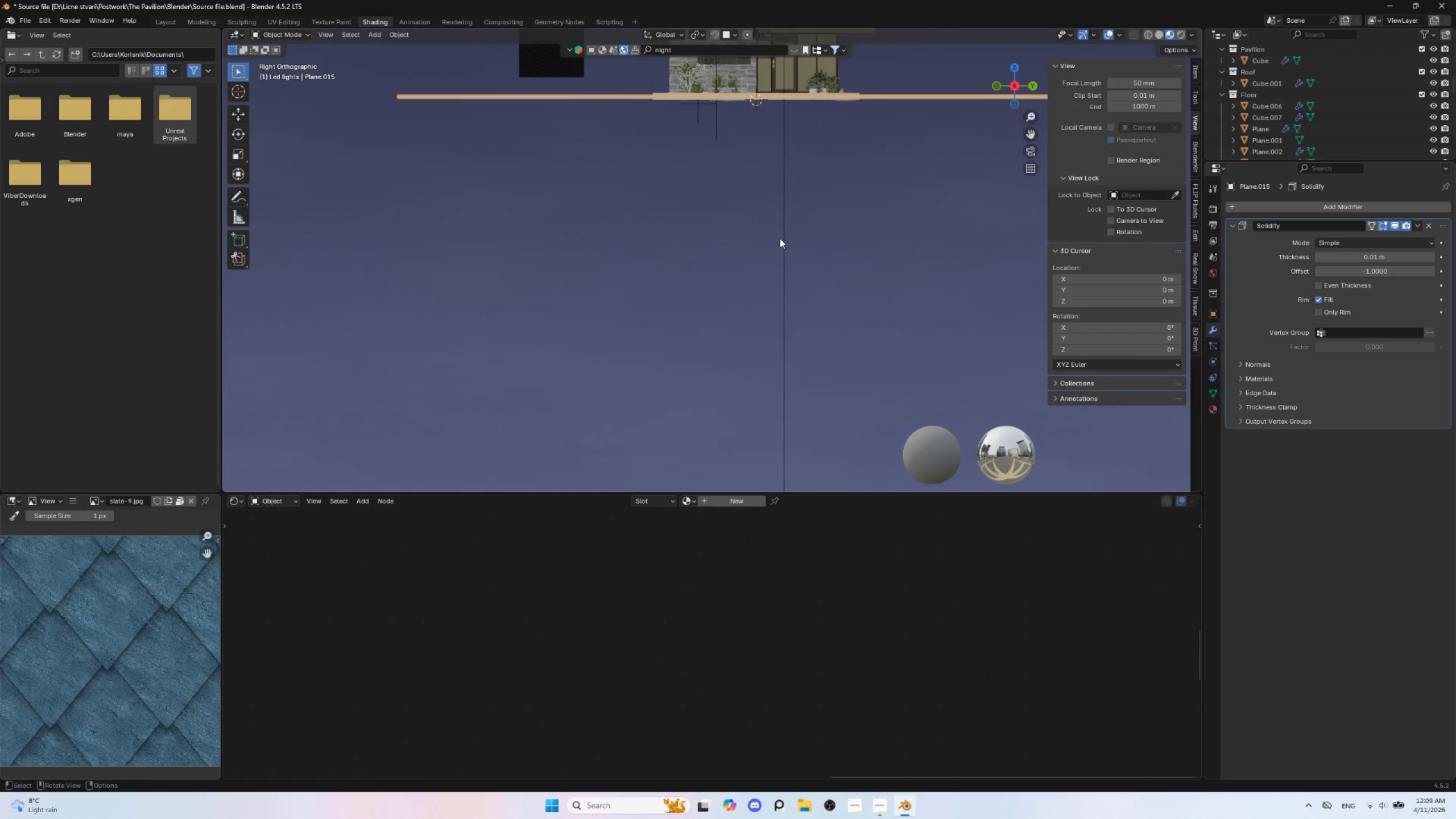 
hold_key(key=ShiftLeft, duration=0.44)
 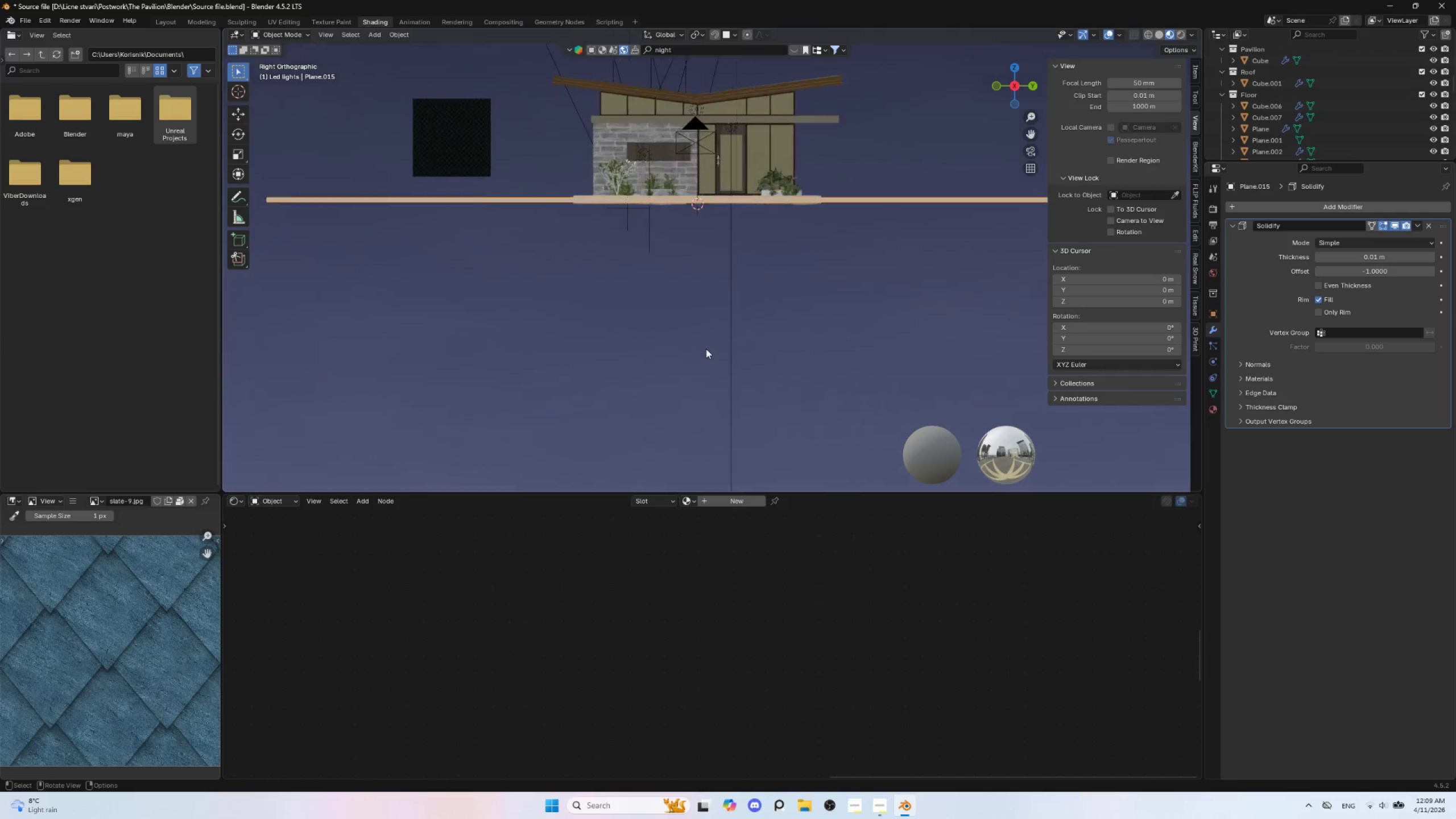 
hold_key(key=ShiftLeft, duration=0.5)
 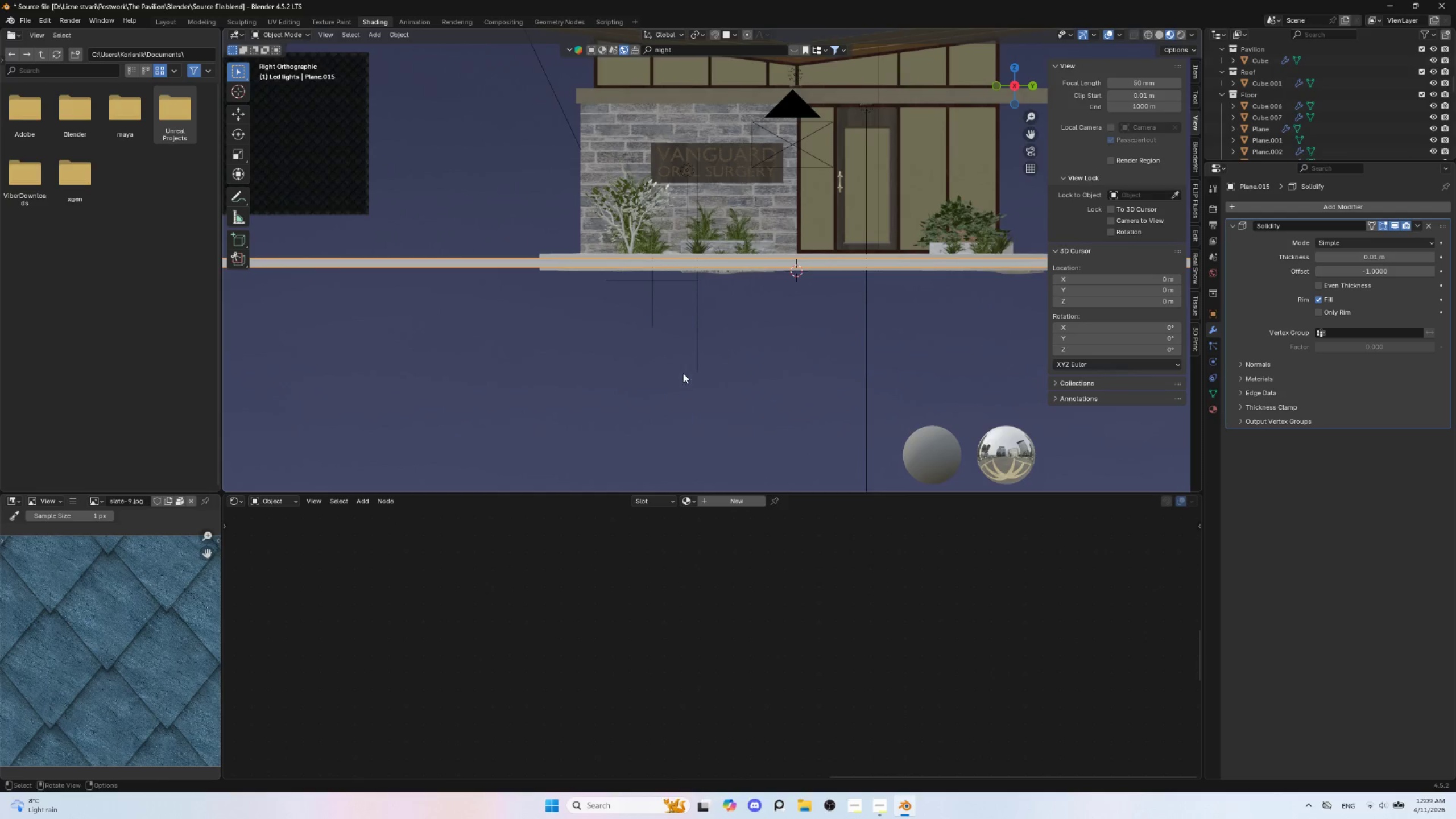 
scroll: coordinate [680, 371], scroll_direction: up, amount: 8.0
 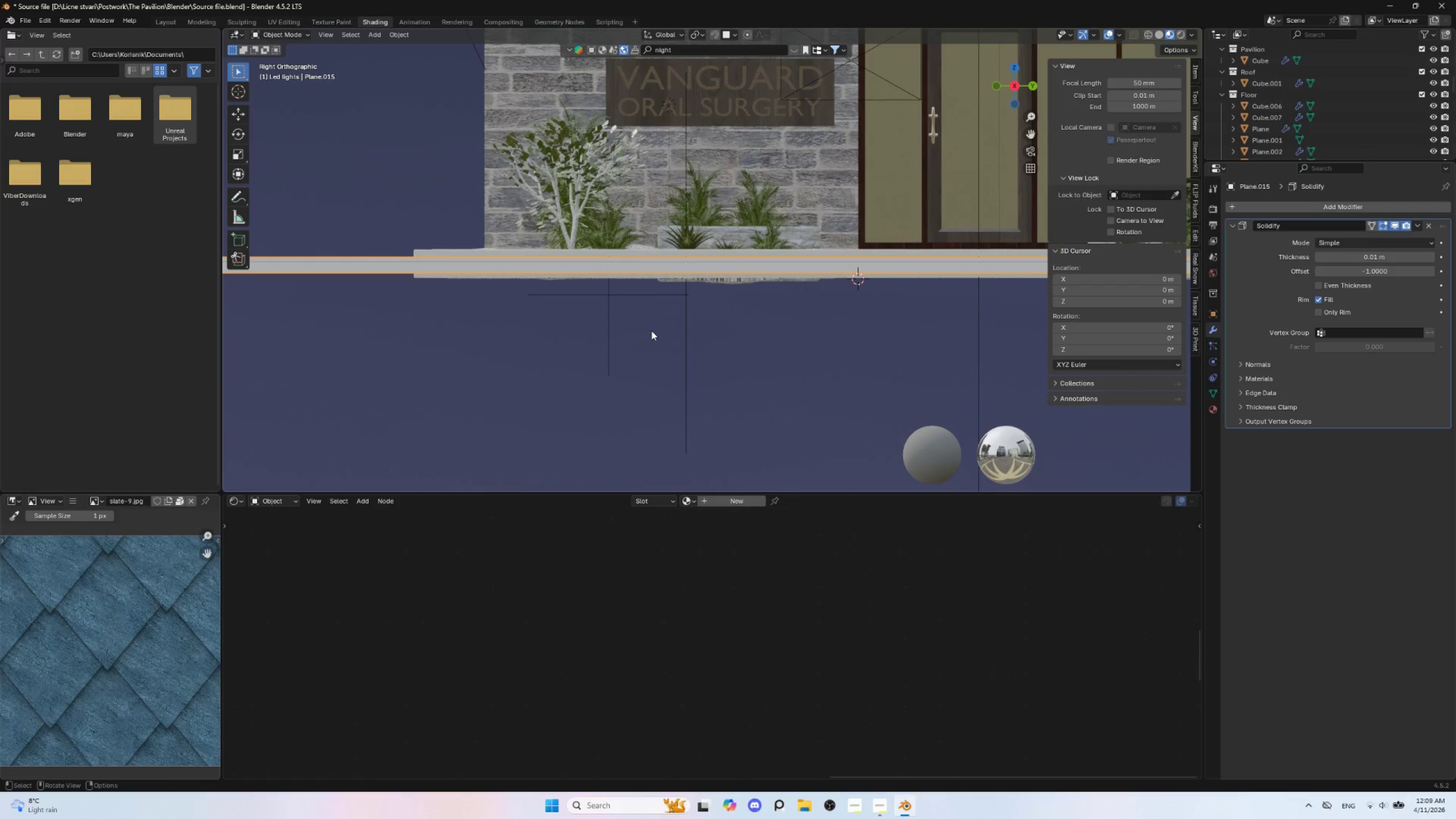 
type(gz)
 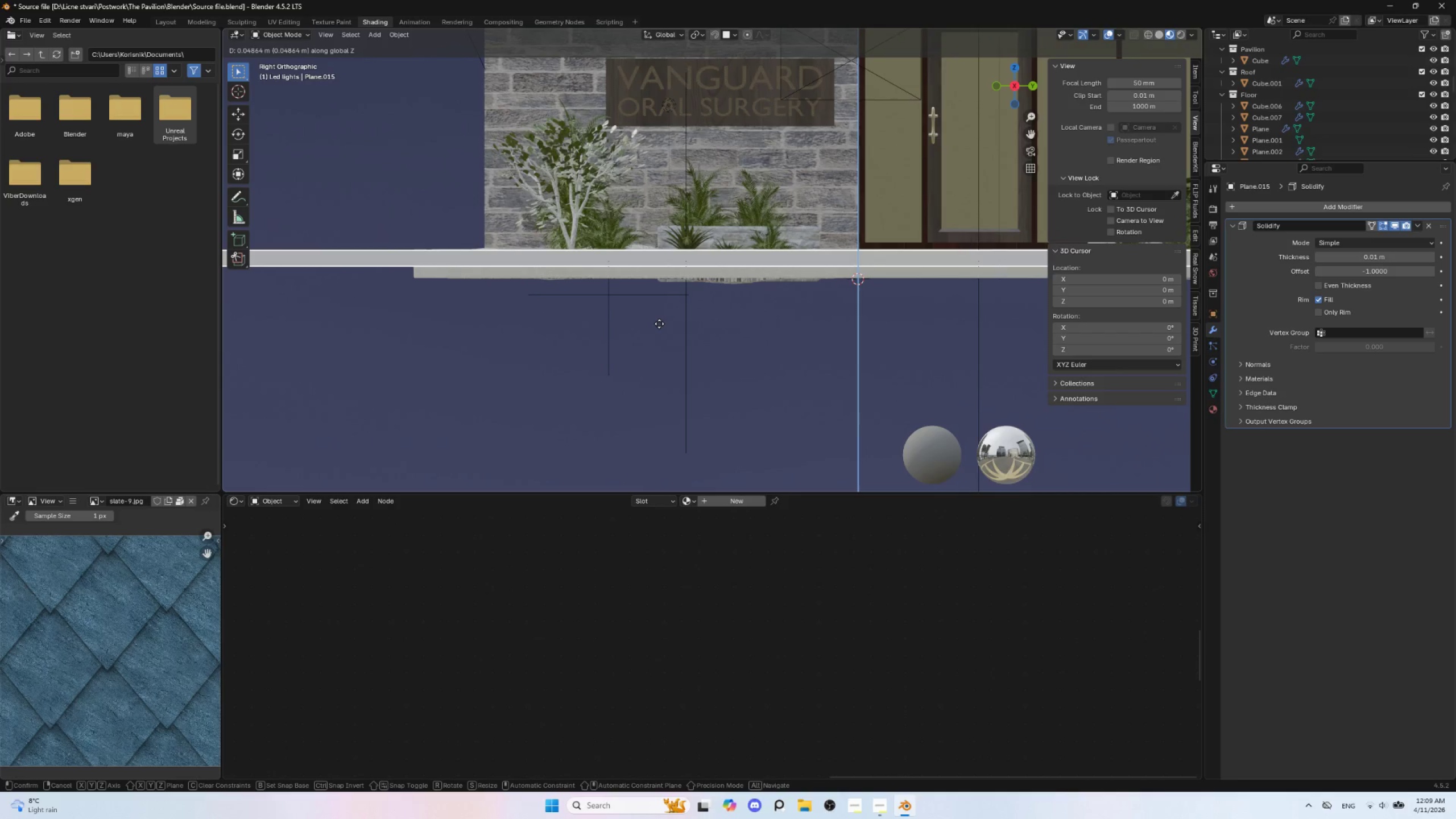 
left_click([659, 324])
 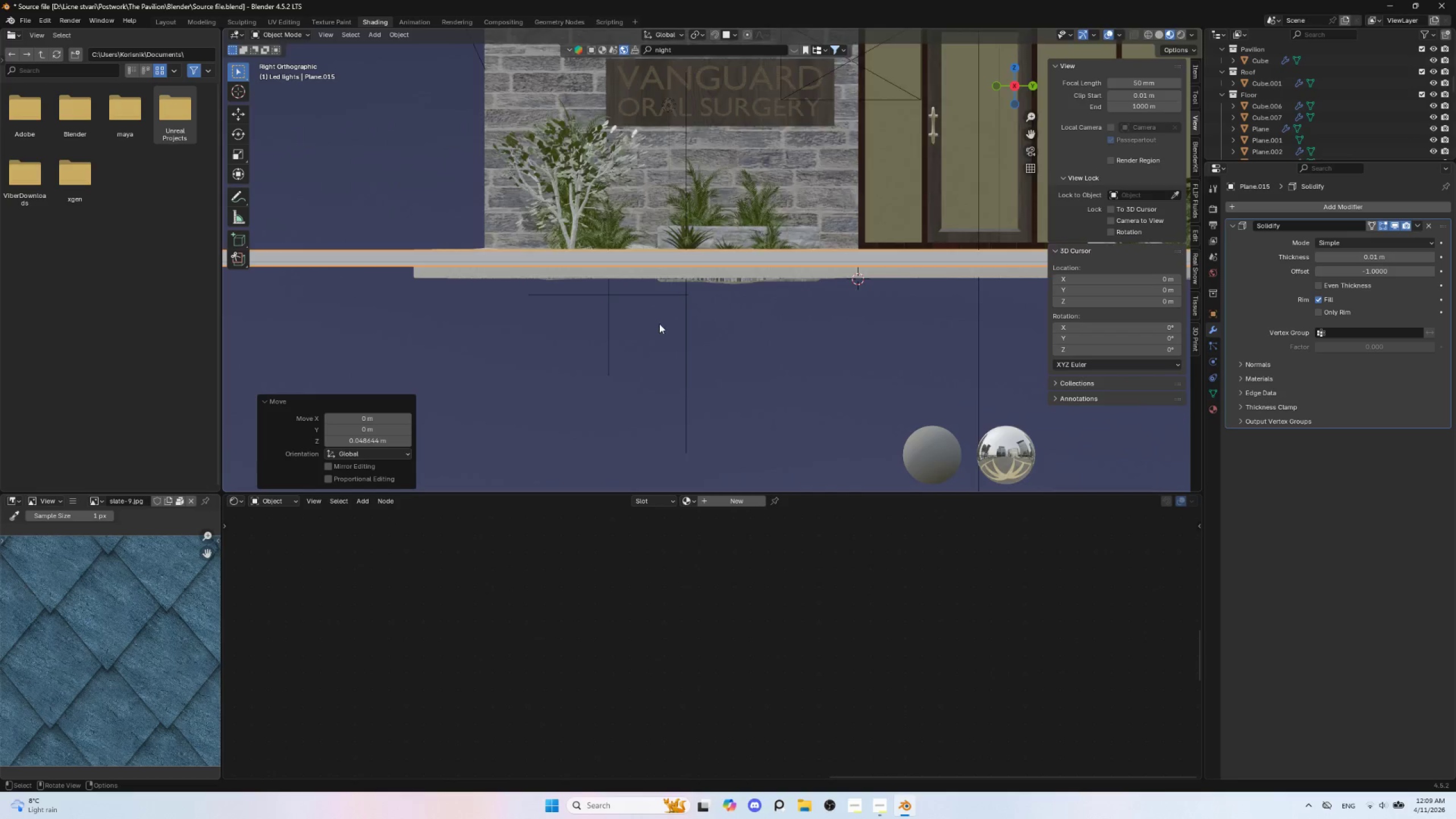 
scroll: coordinate [743, 370], scroll_direction: down, amount: 9.0
 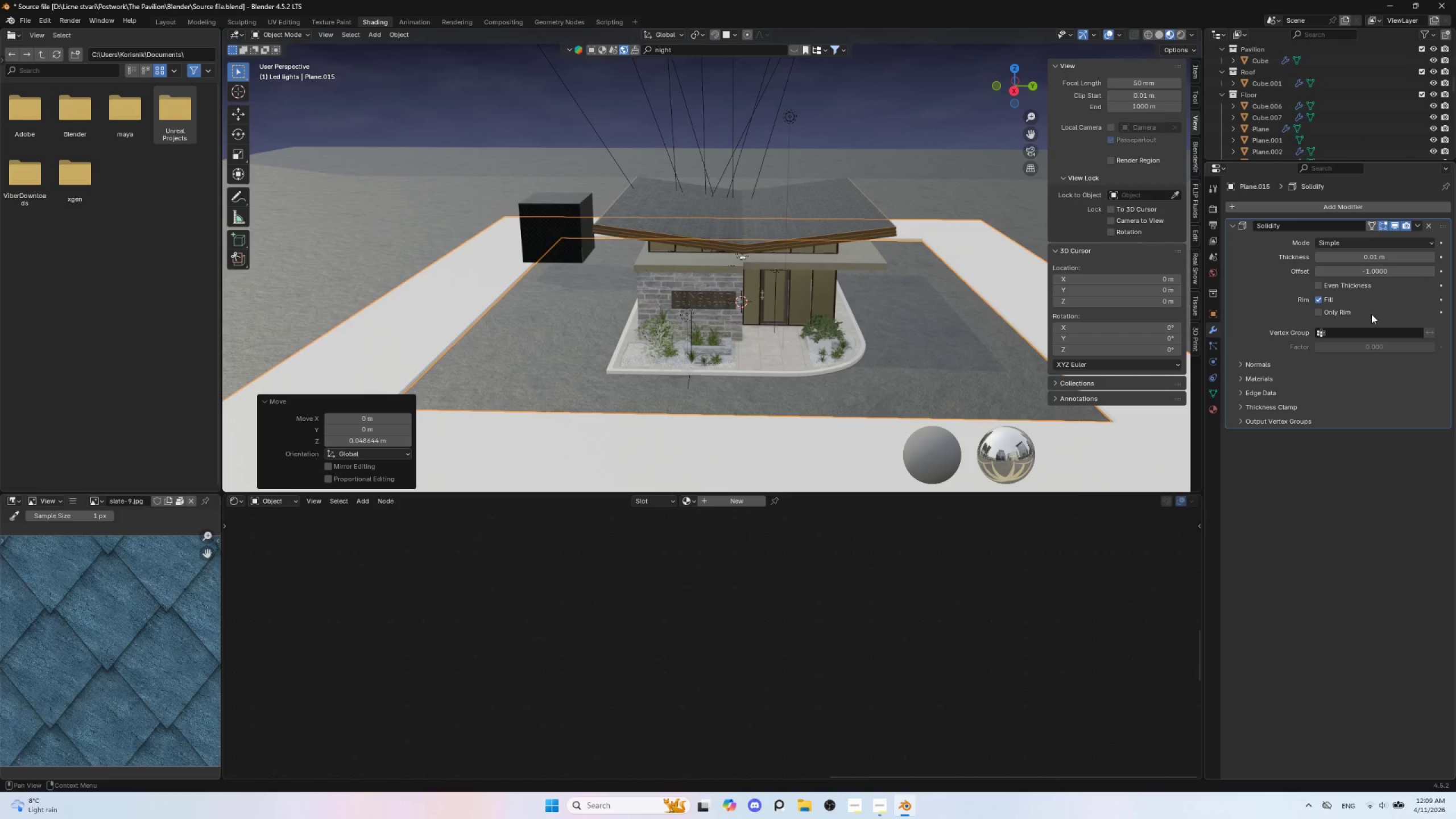 
mouse_move([1372, 266])
 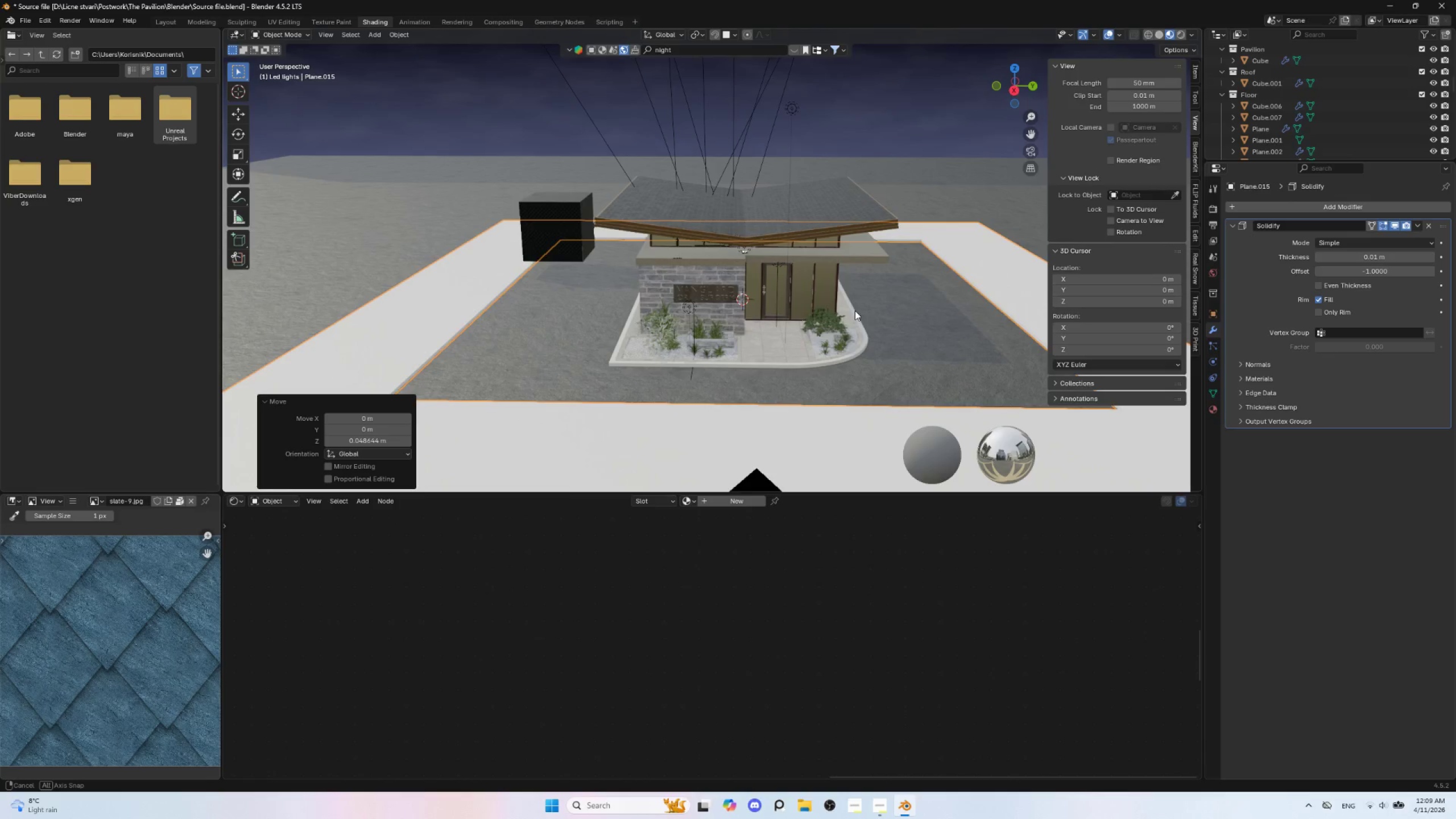 
hold_key(key=AltLeft, duration=0.42)
 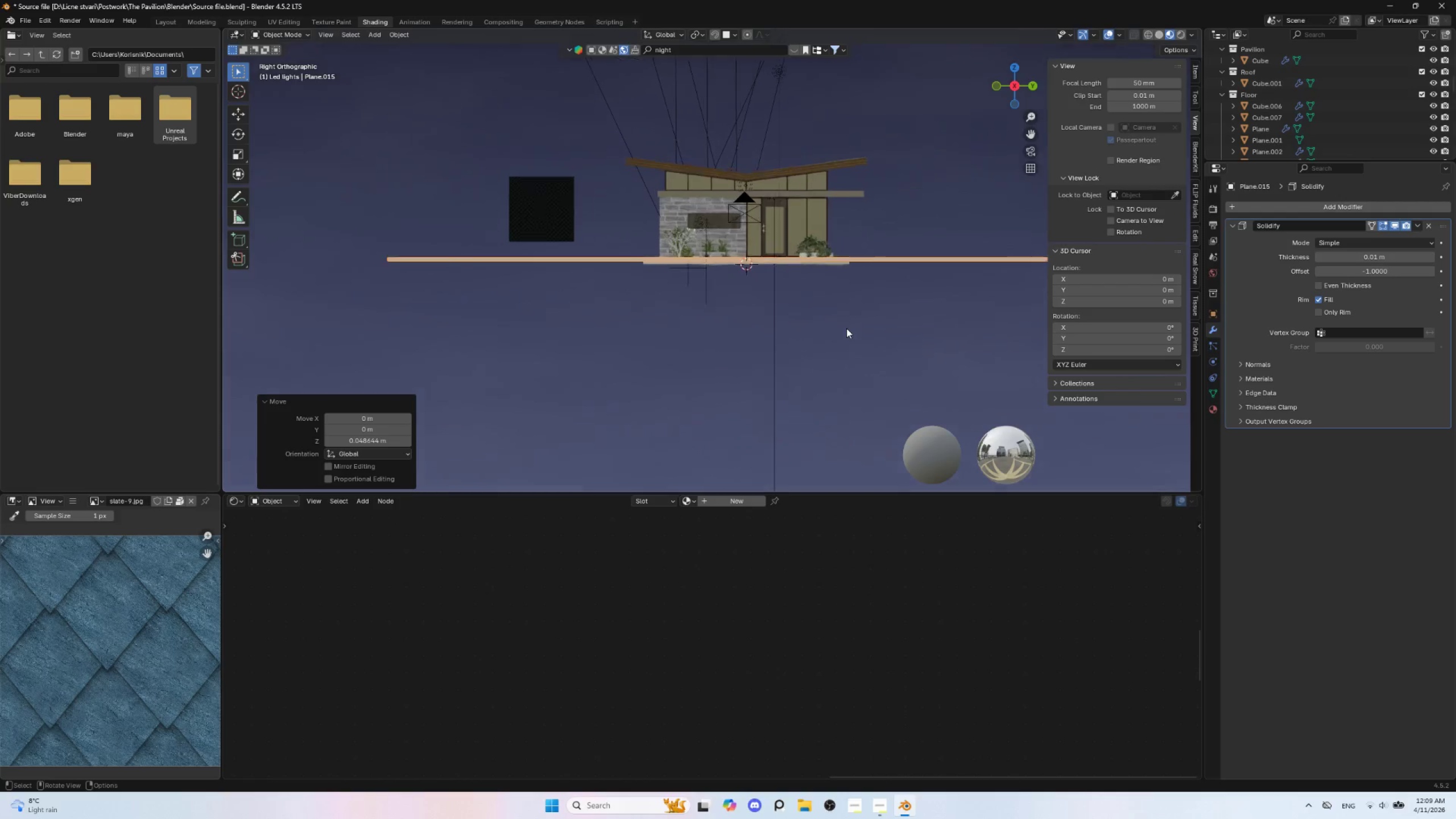 
scroll: coordinate [846, 328], scroll_direction: up, amount: 4.0
 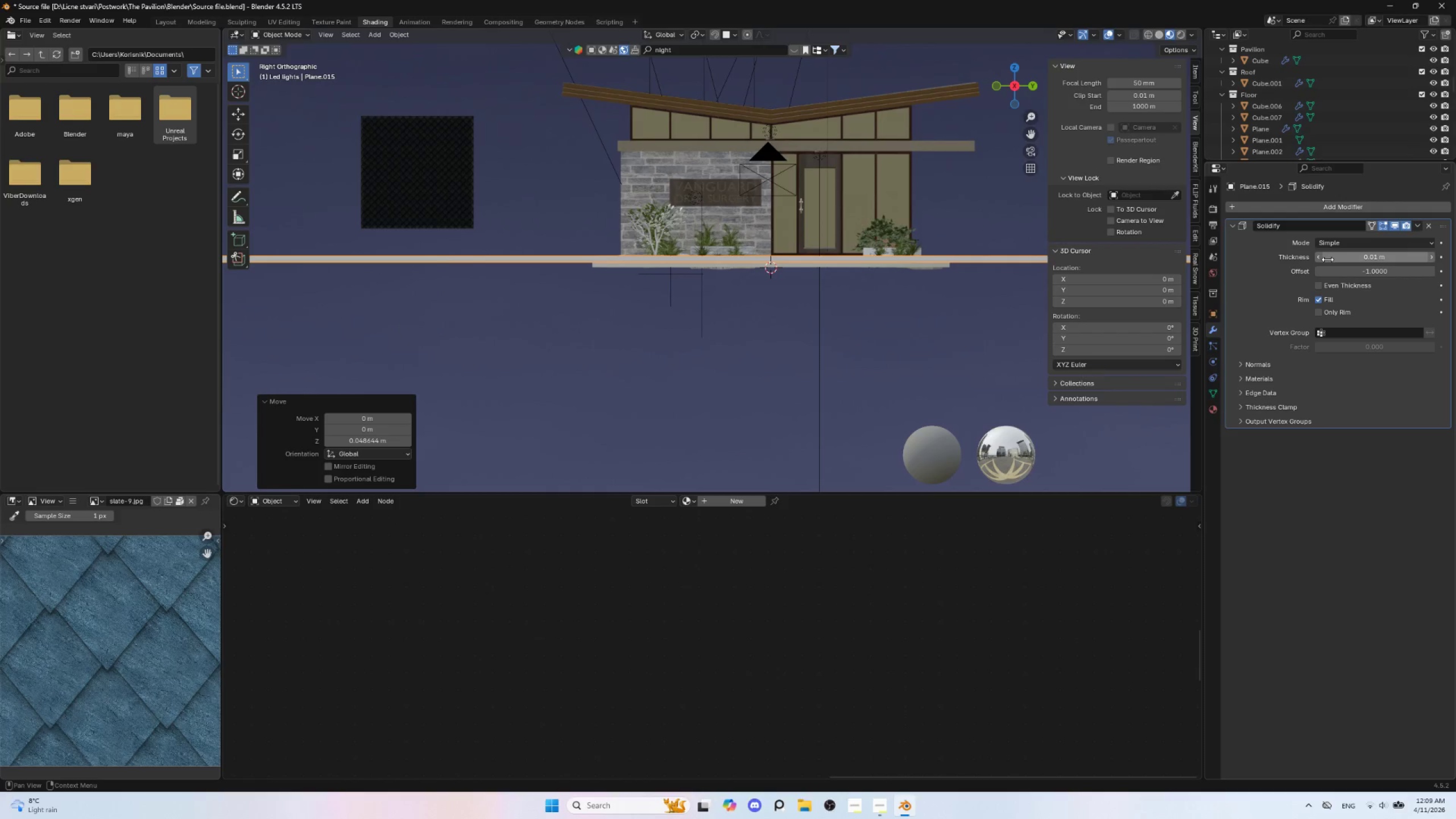 
hold_key(key=ShiftLeft, duration=1.52)
left_click_drag(start_coordinate=[1364, 258], to_coordinate=[205, 255])
 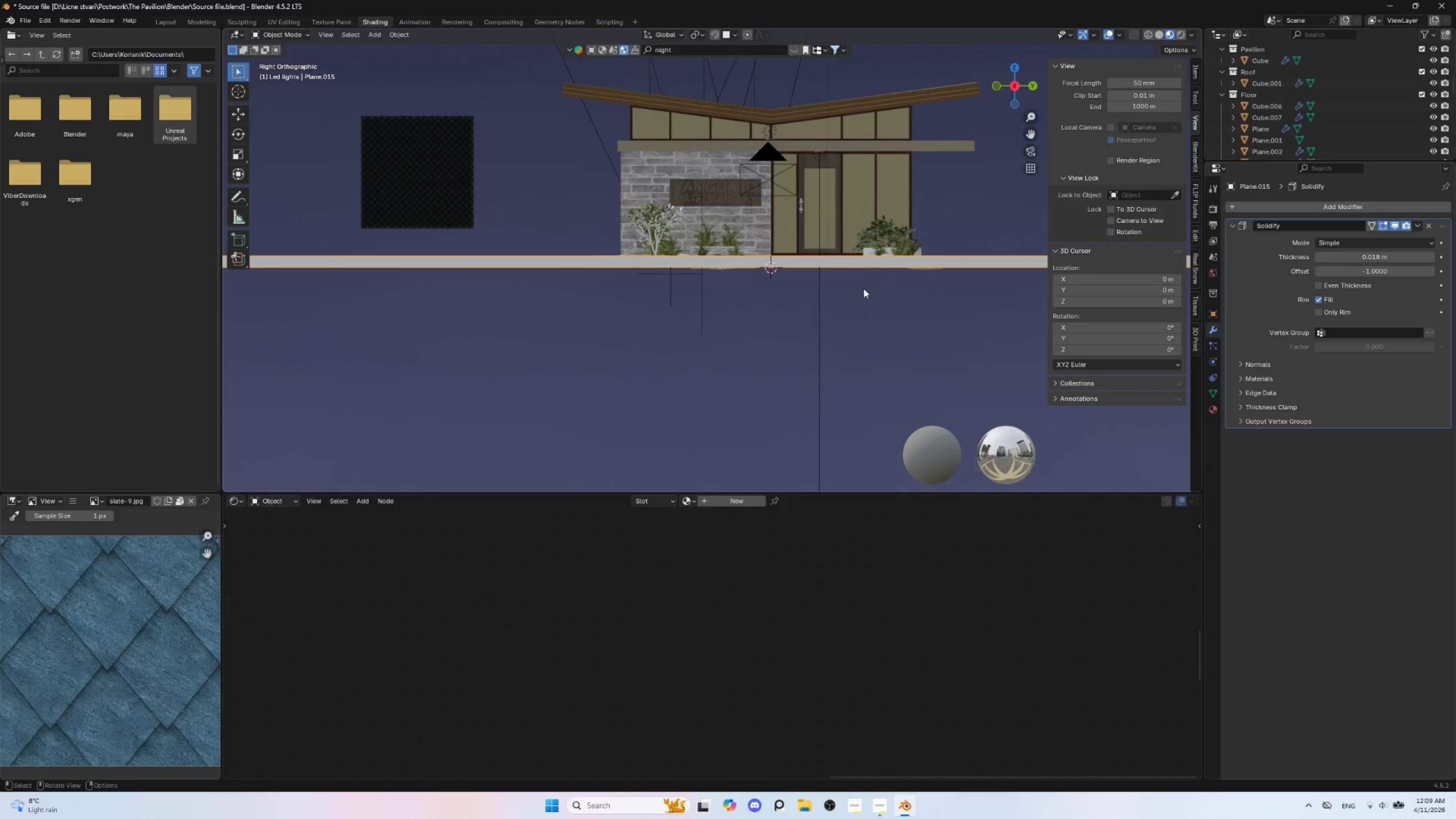 
hold_key(key=ShiftLeft, duration=1.2)
 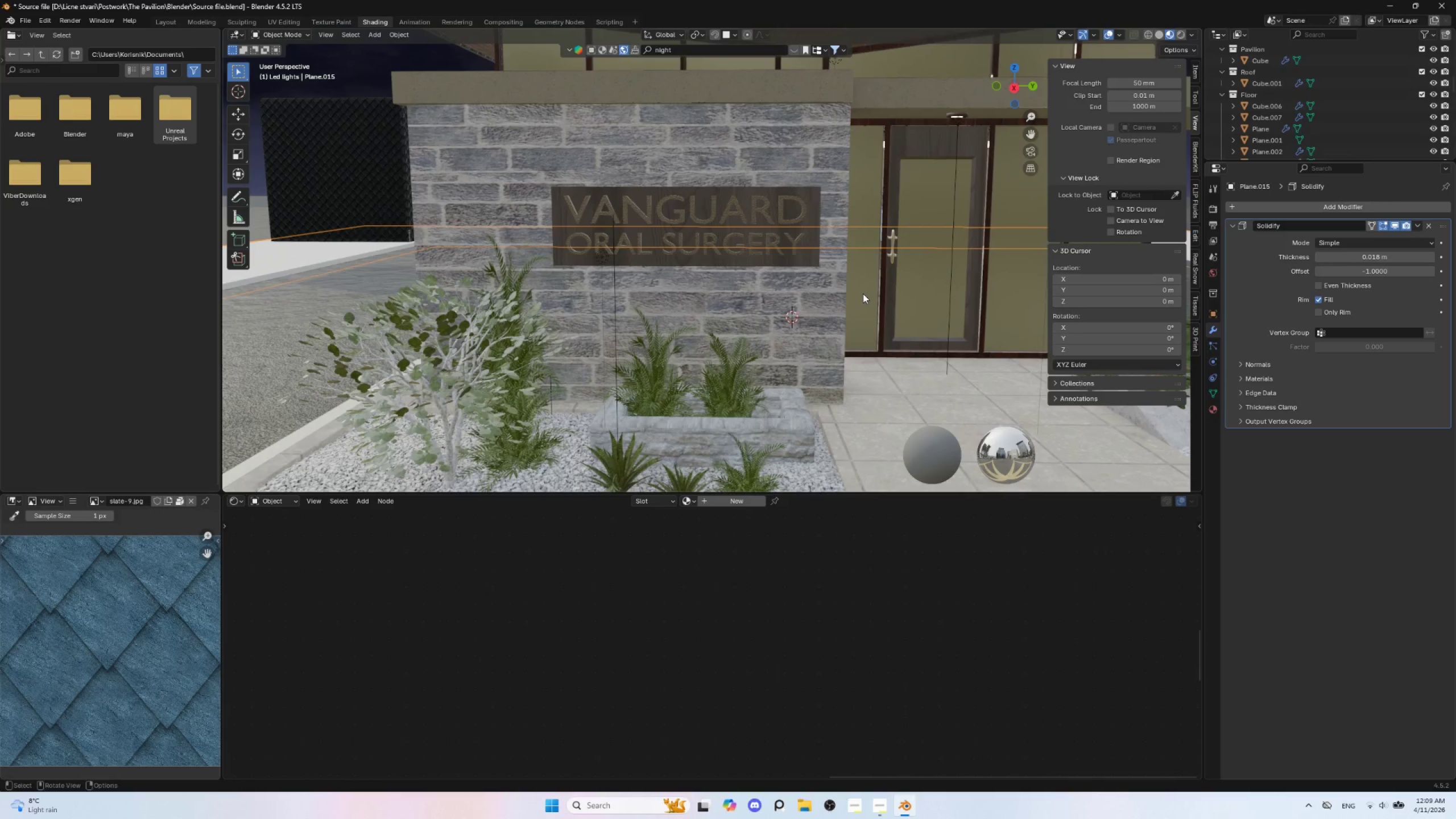 
scroll: coordinate [862, 299], scroll_direction: down, amount: 4.0
 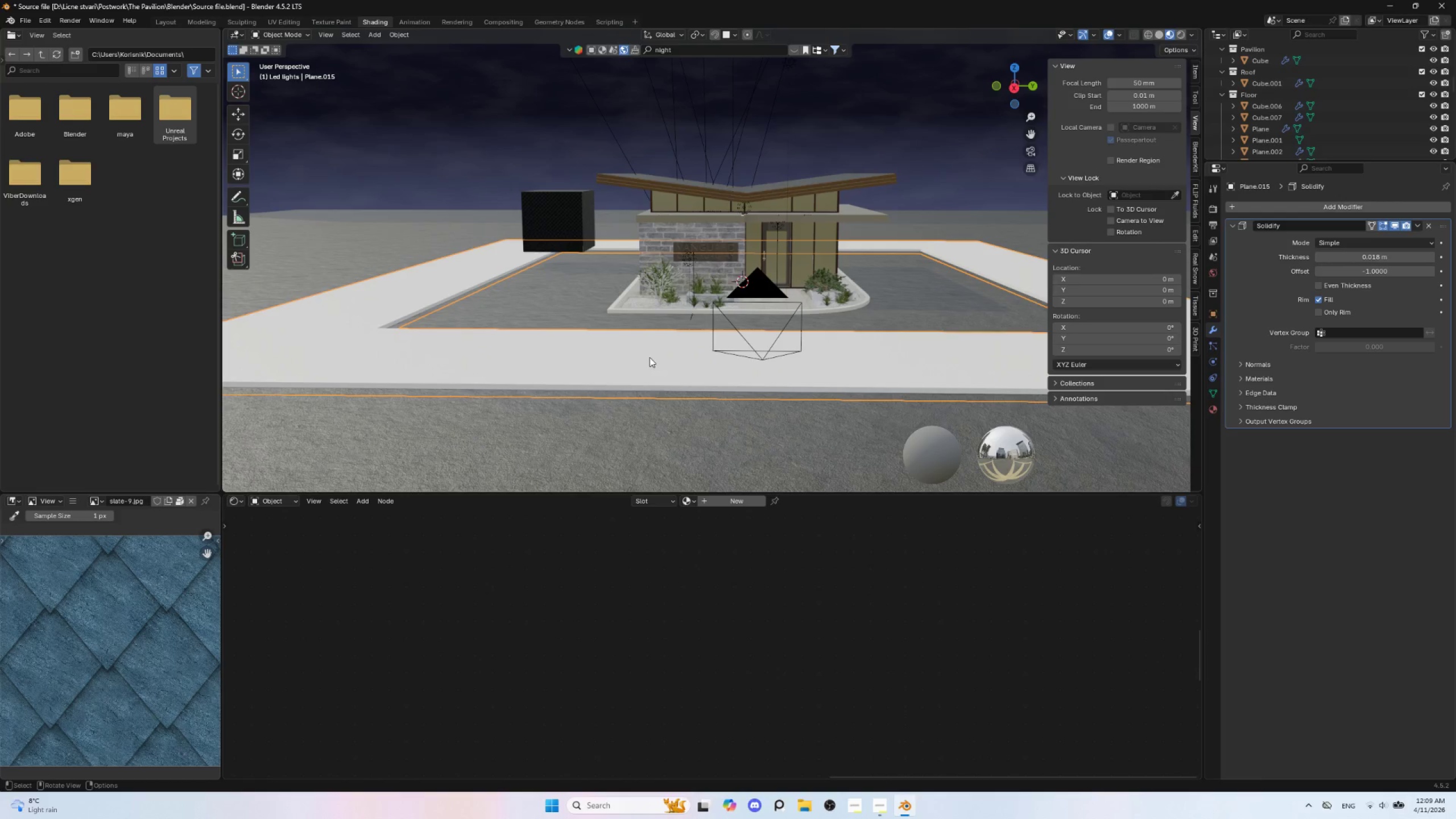 
scroll: coordinate [646, 369], scroll_direction: up, amount: 3.0
 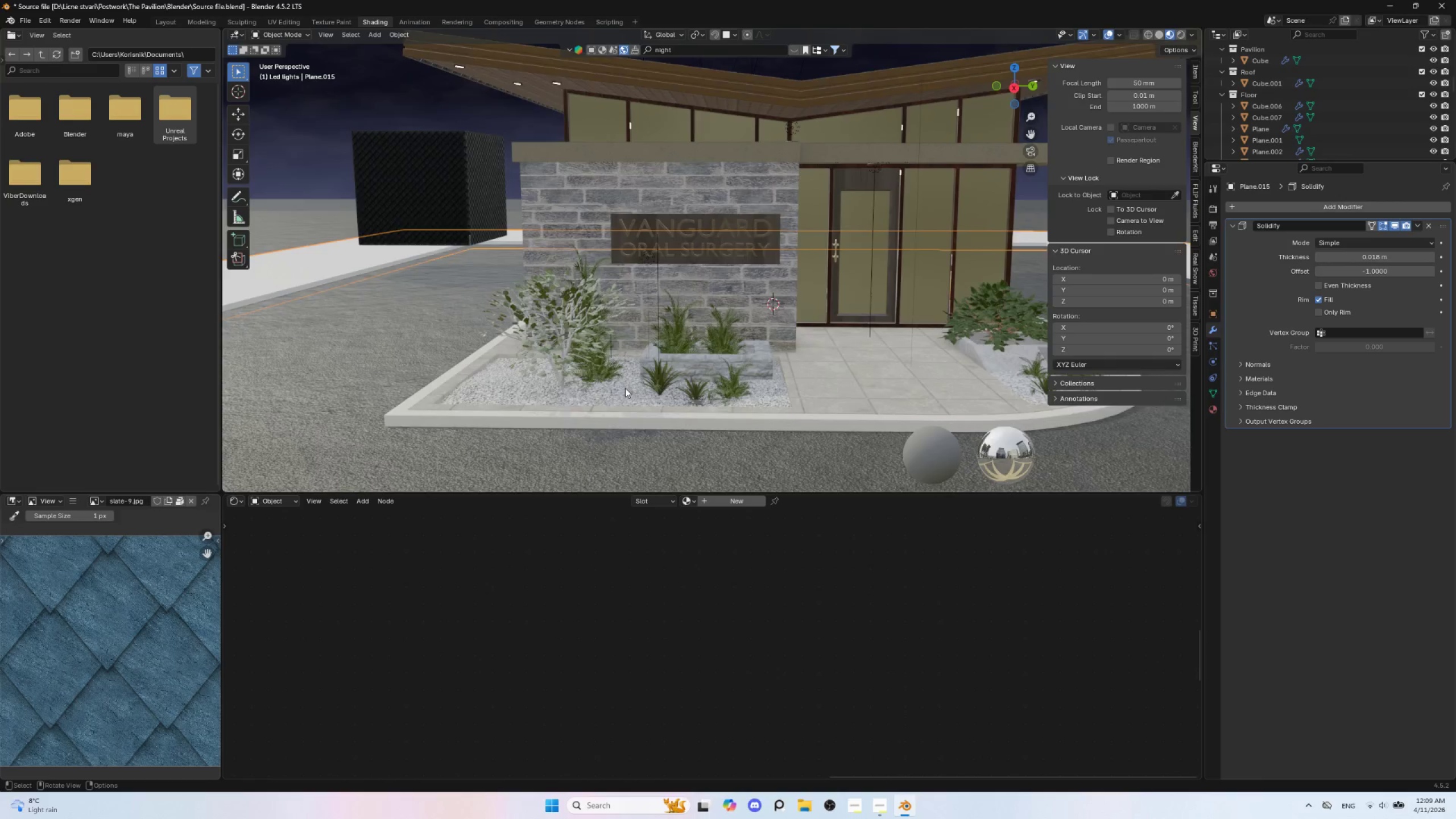 
hold_key(key=ShiftLeft, duration=1.16)
 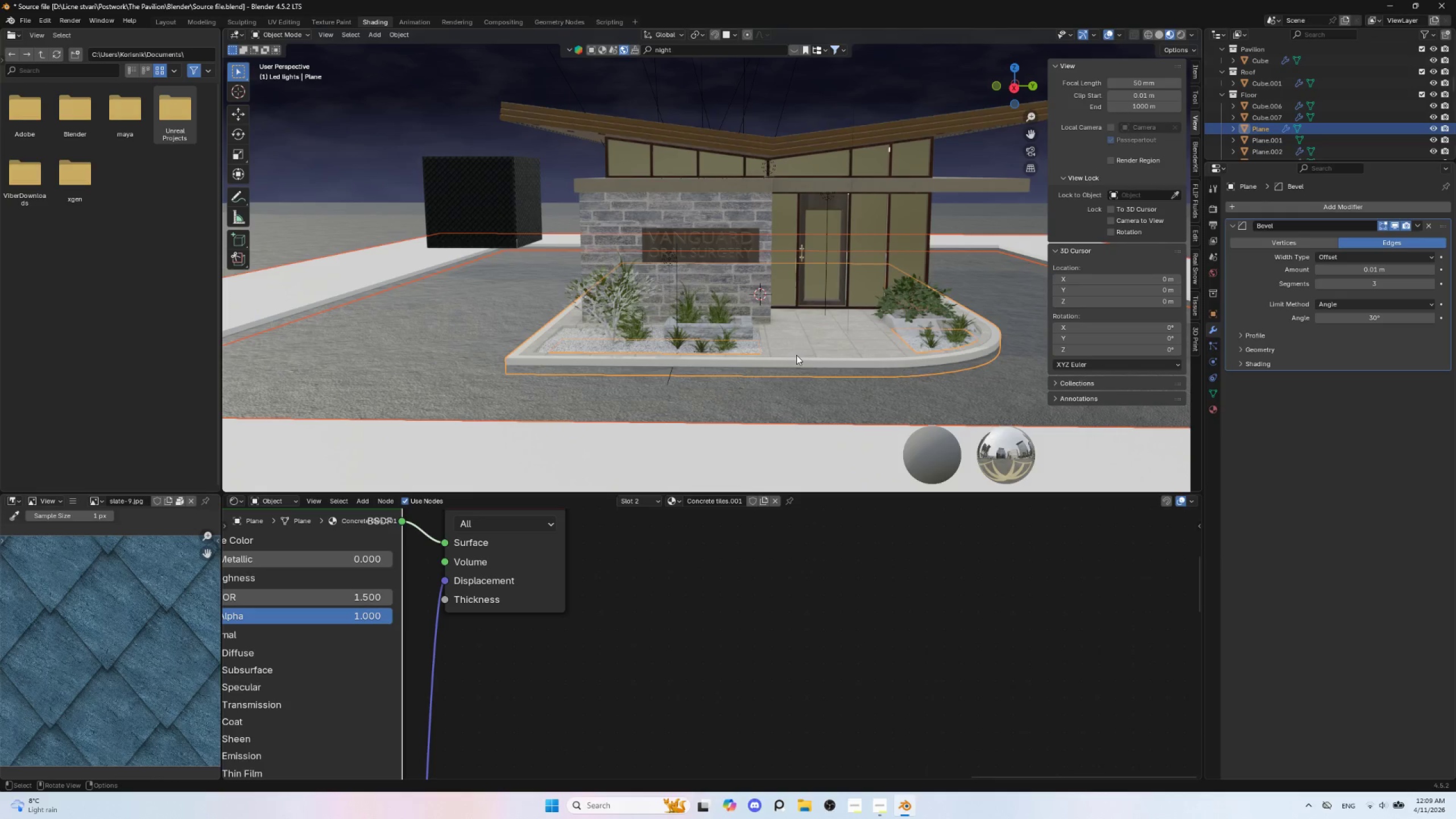 
scroll: coordinate [625, 388], scroll_direction: down, amount: 1.0
 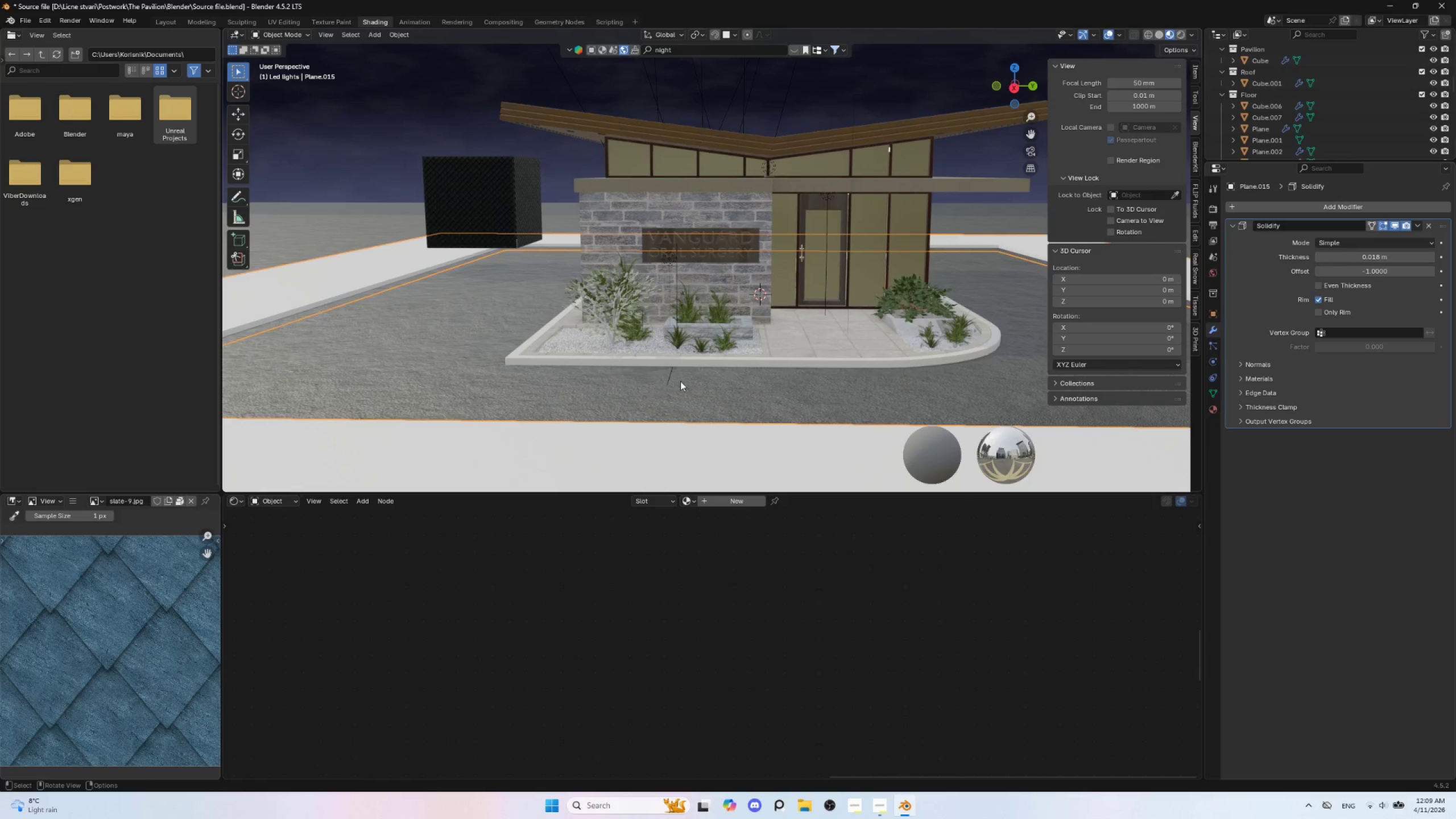 
left_click([785, 358])
 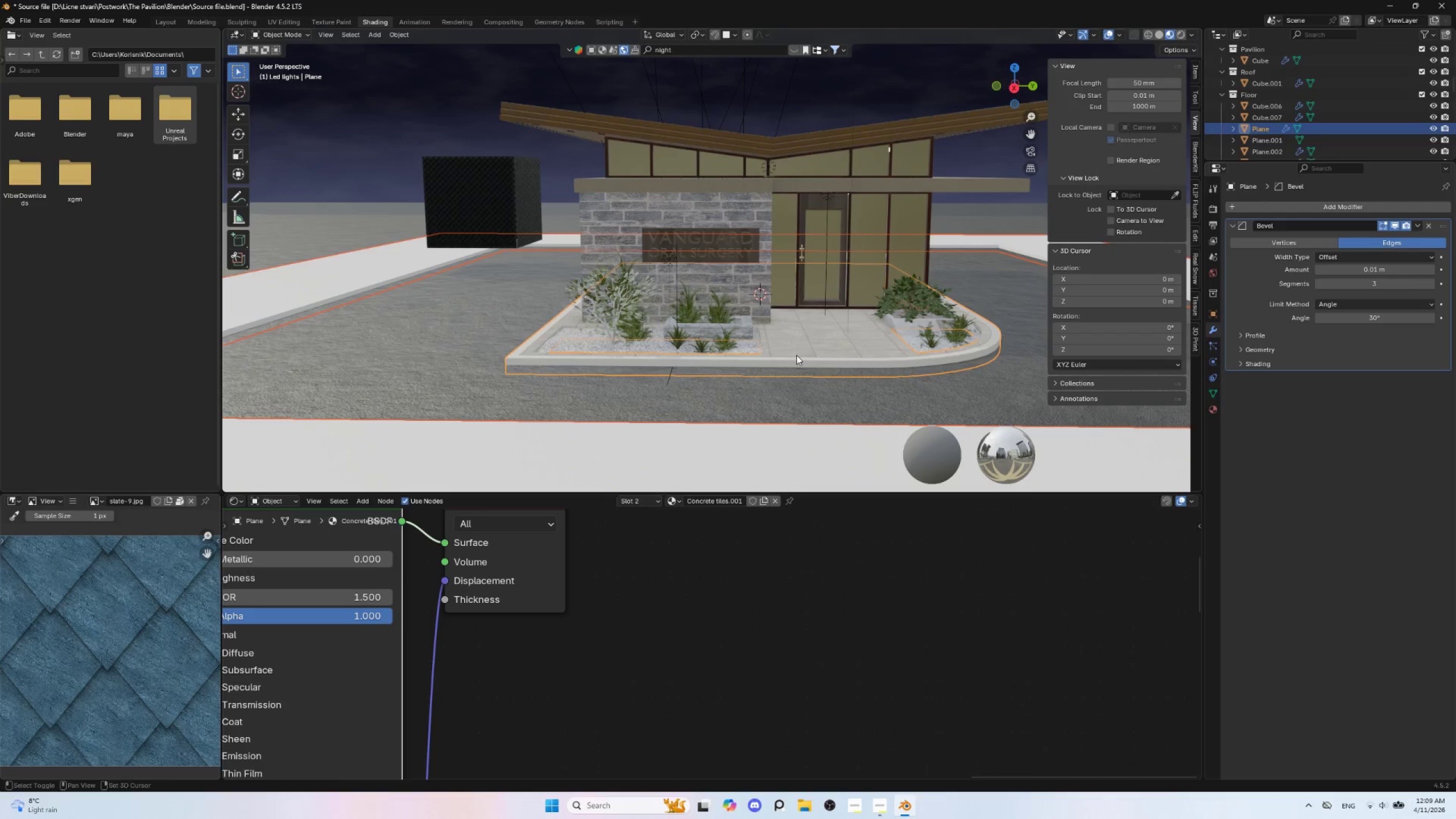 
hold_key(key=ShiftLeft, duration=6.55)
 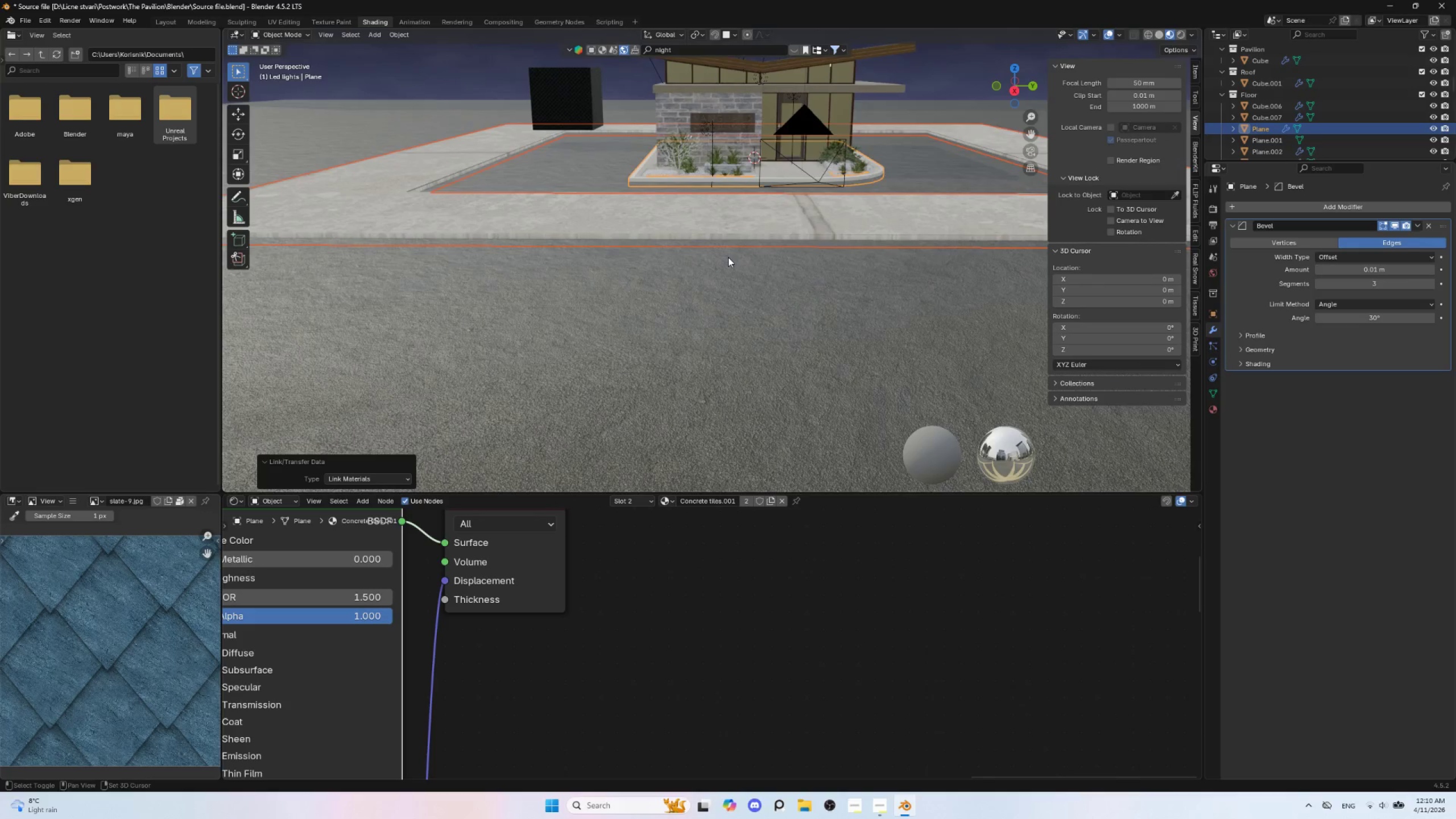 
key(Q)
 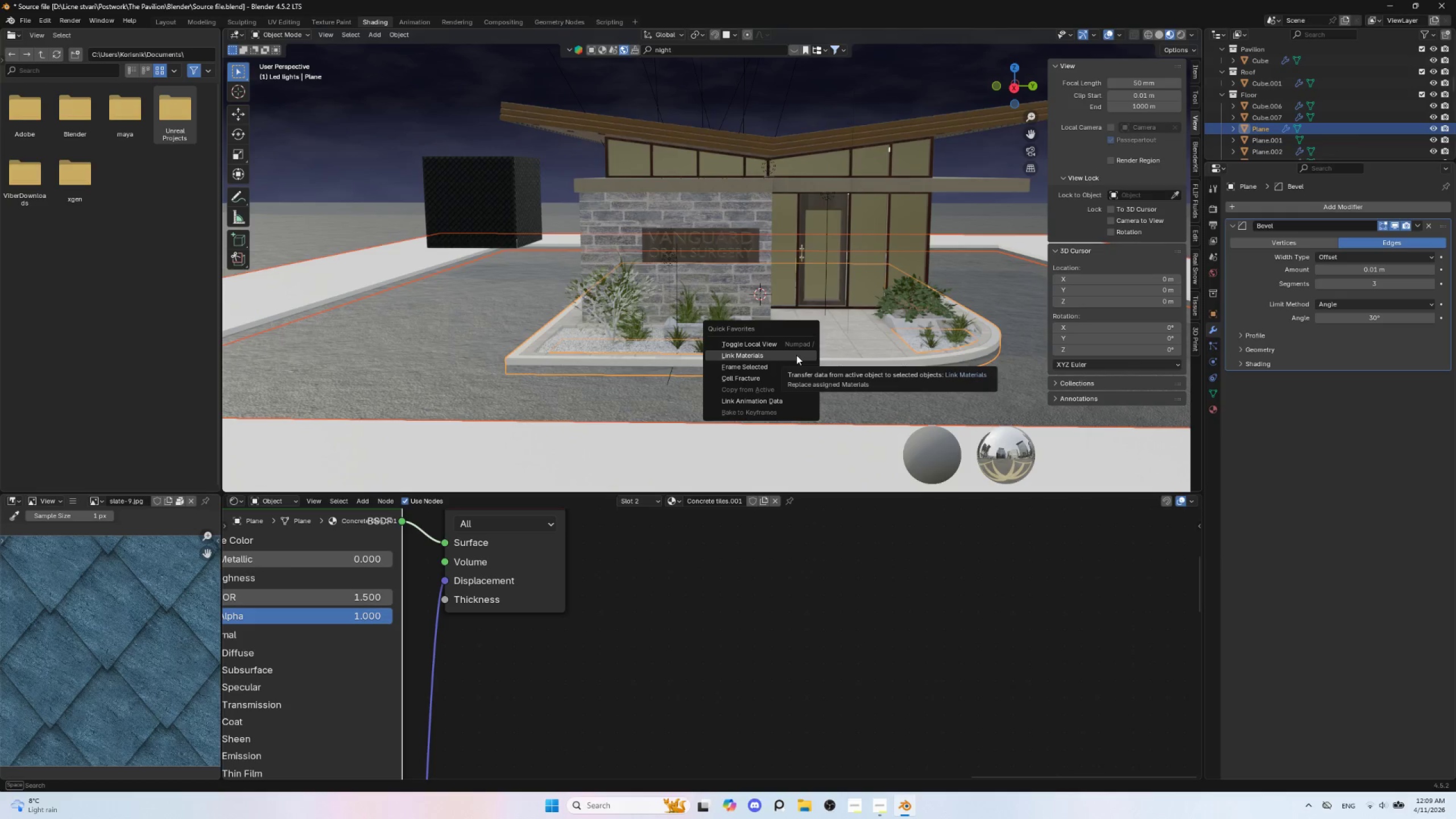 
left_click([796, 355])
 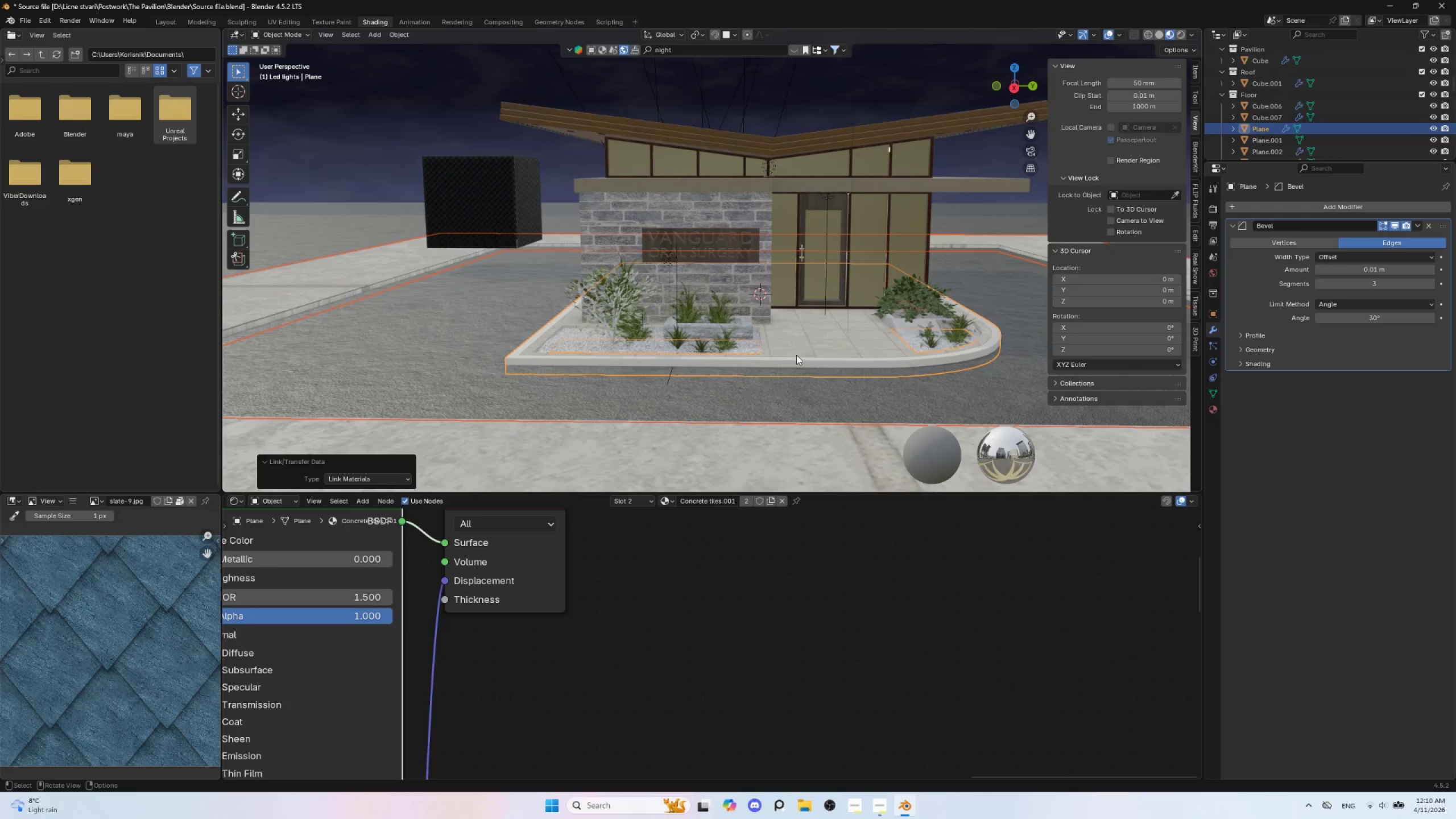 
scroll: coordinate [796, 357], scroll_direction: down, amount: 3.0
 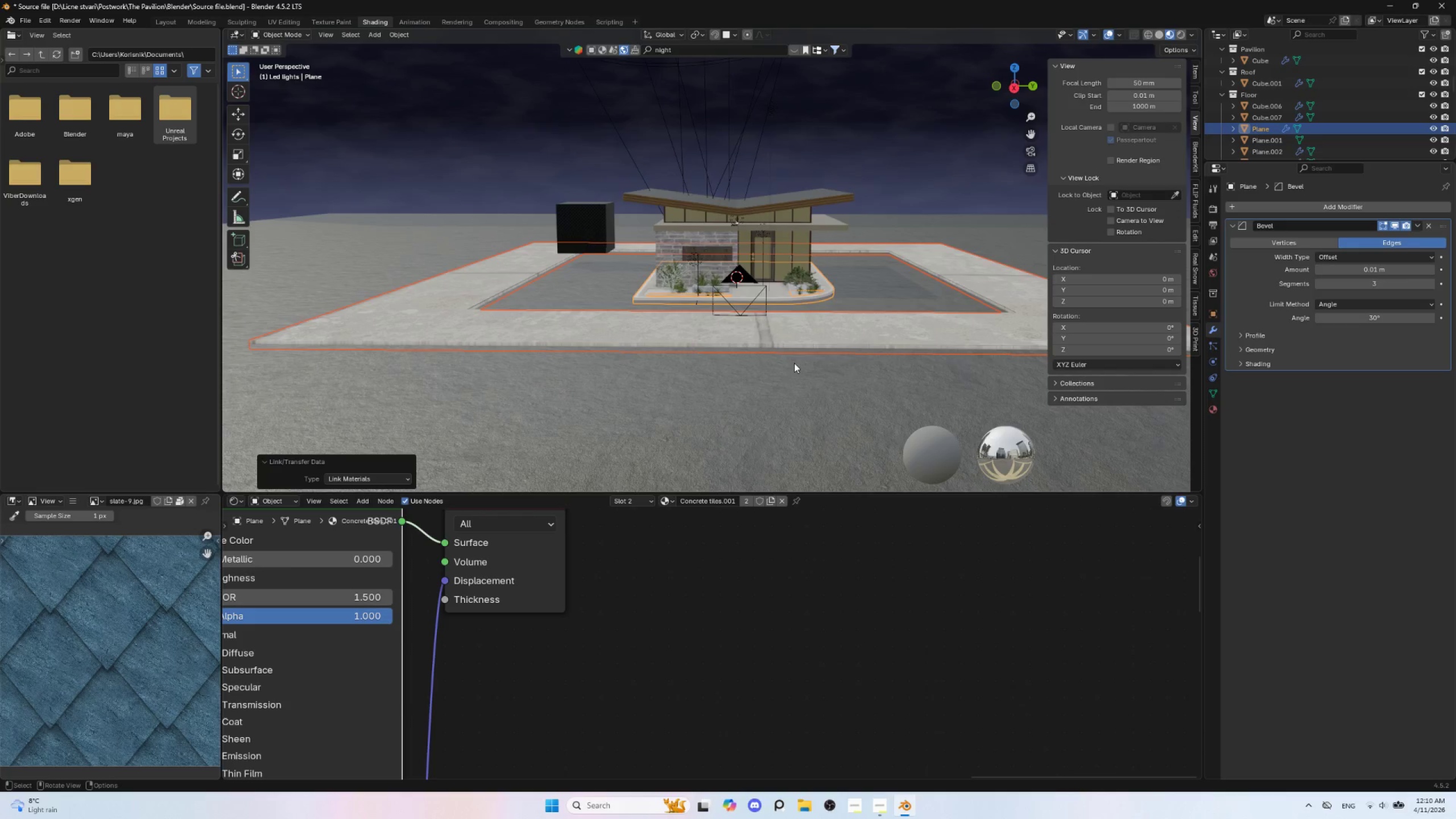 
scroll: coordinate [794, 363], scroll_direction: up, amount: 3.0
 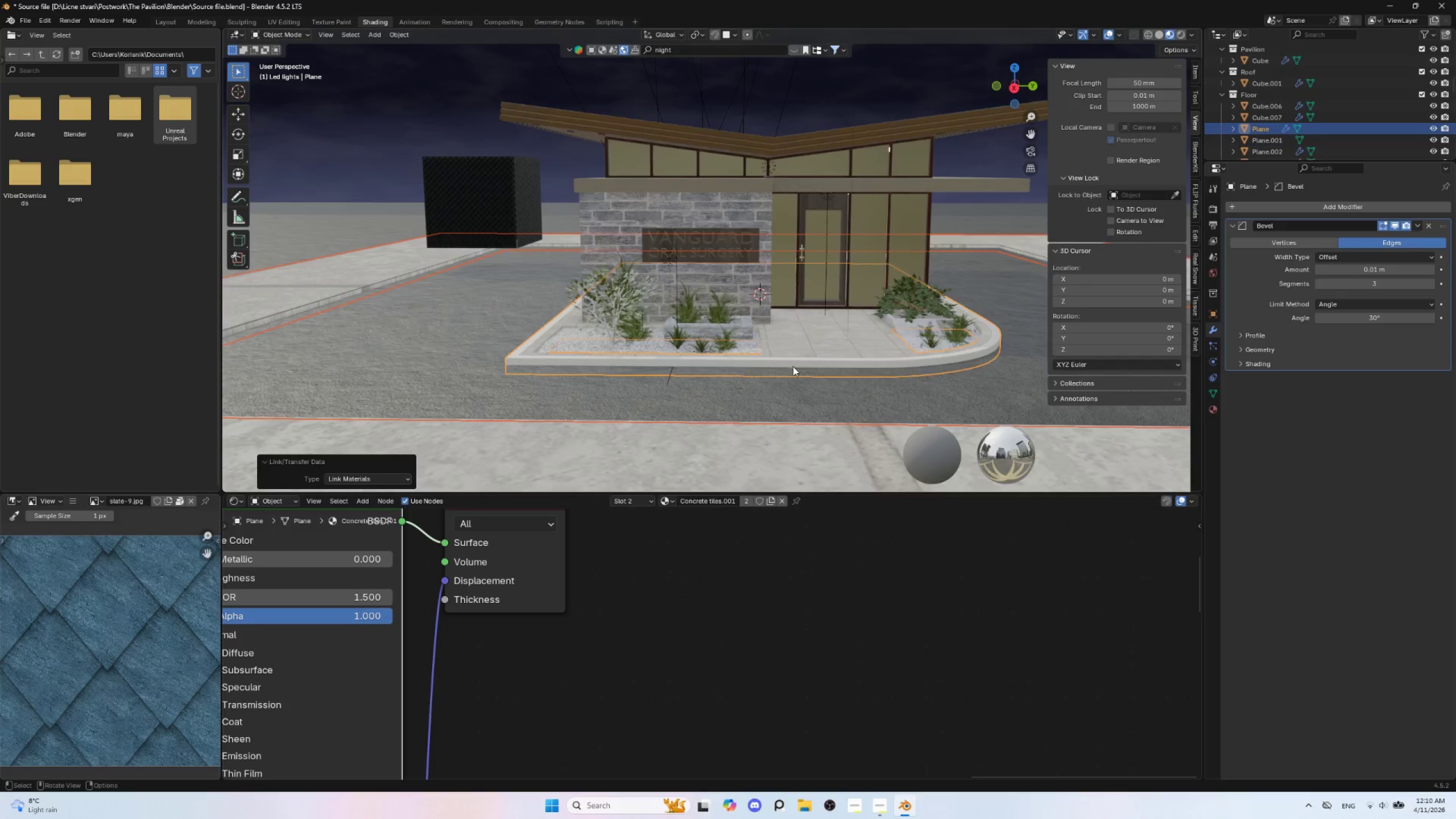 
scroll: coordinate [792, 367], scroll_direction: down, amount: 2.0
 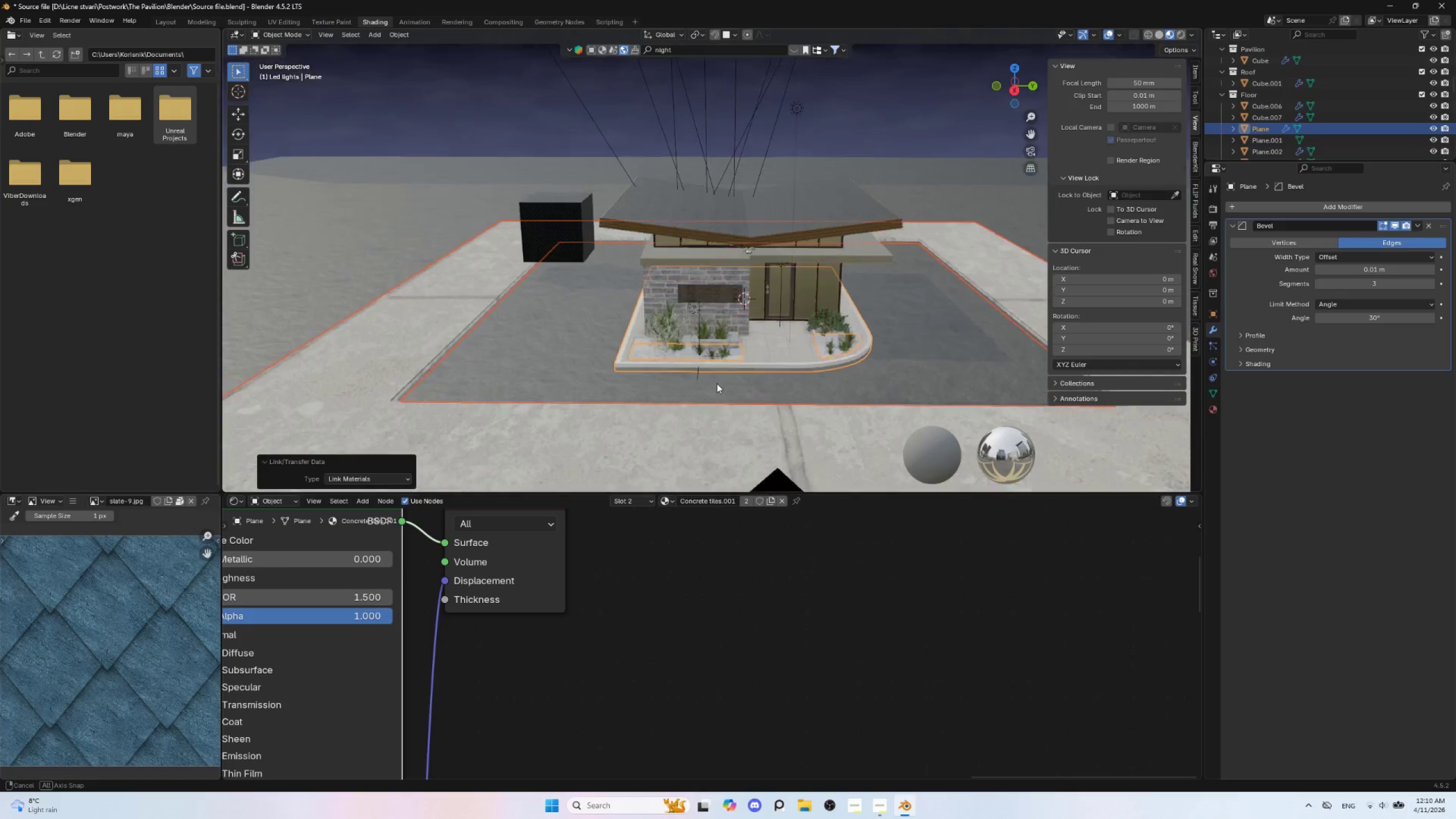 
hold_key(key=ShiftLeft, duration=0.48)
 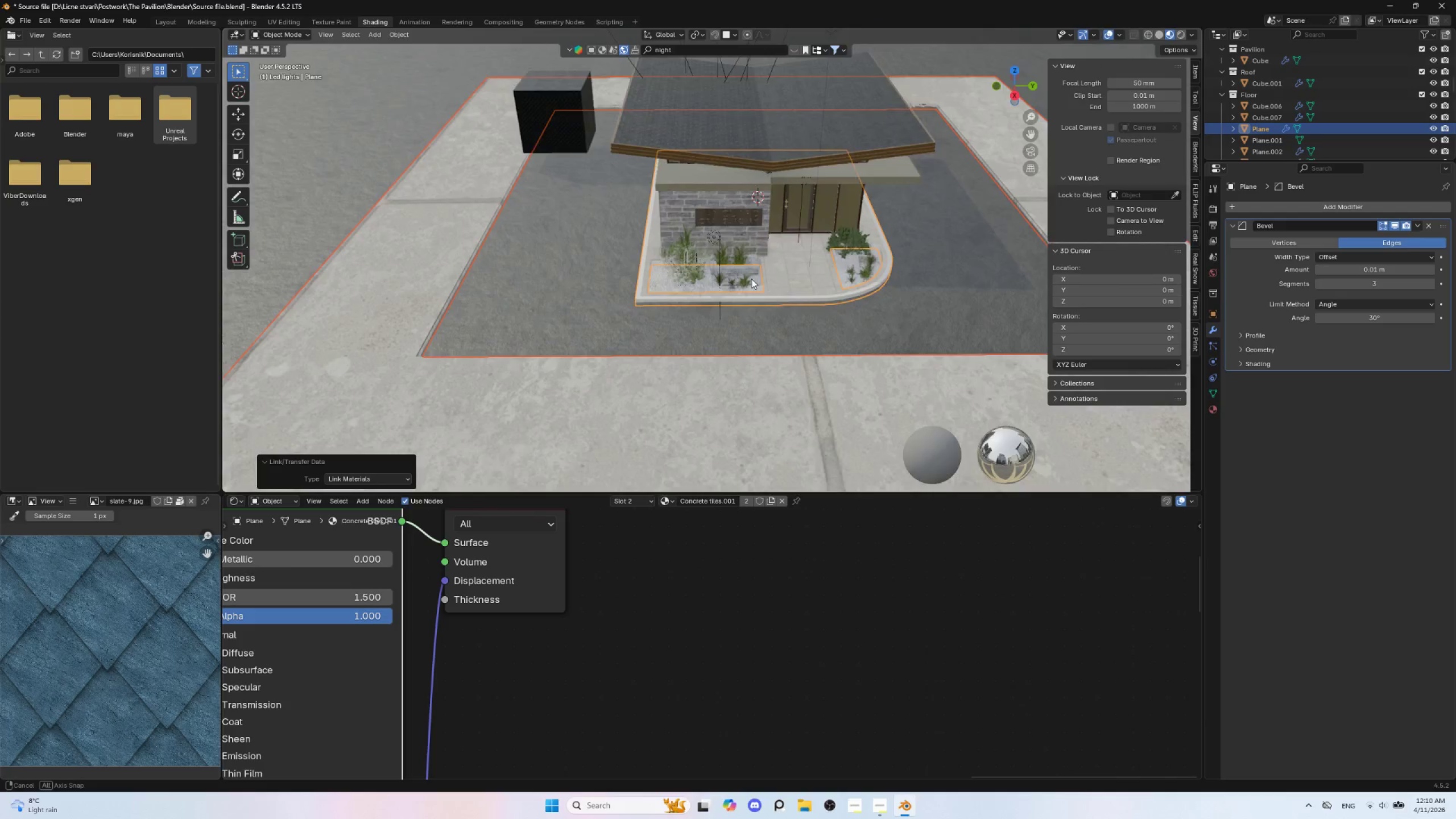 
hold_key(key=ShiftLeft, duration=0.61)
 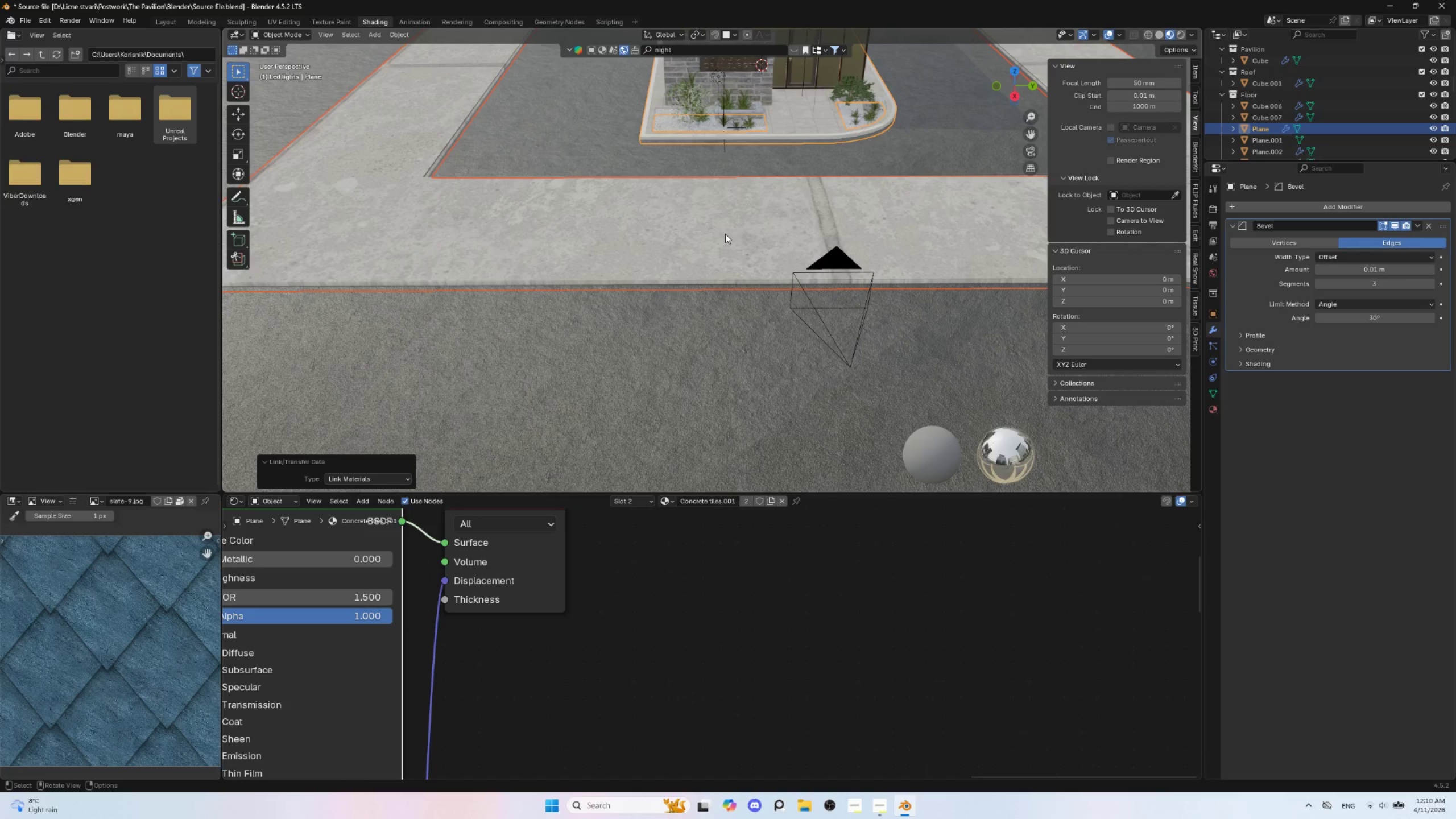 
left_click([725, 234])
 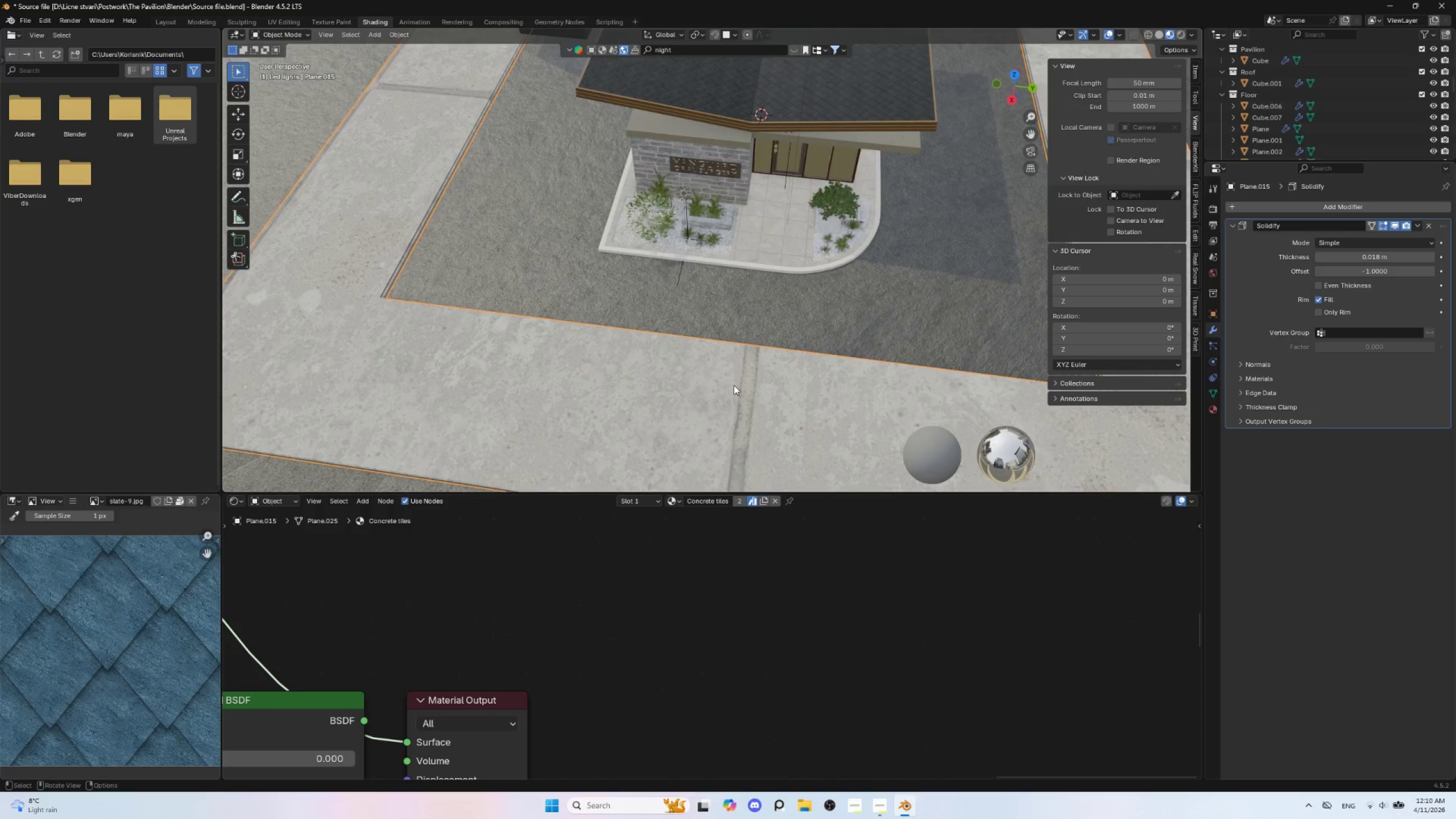 
key(Control+Z)
 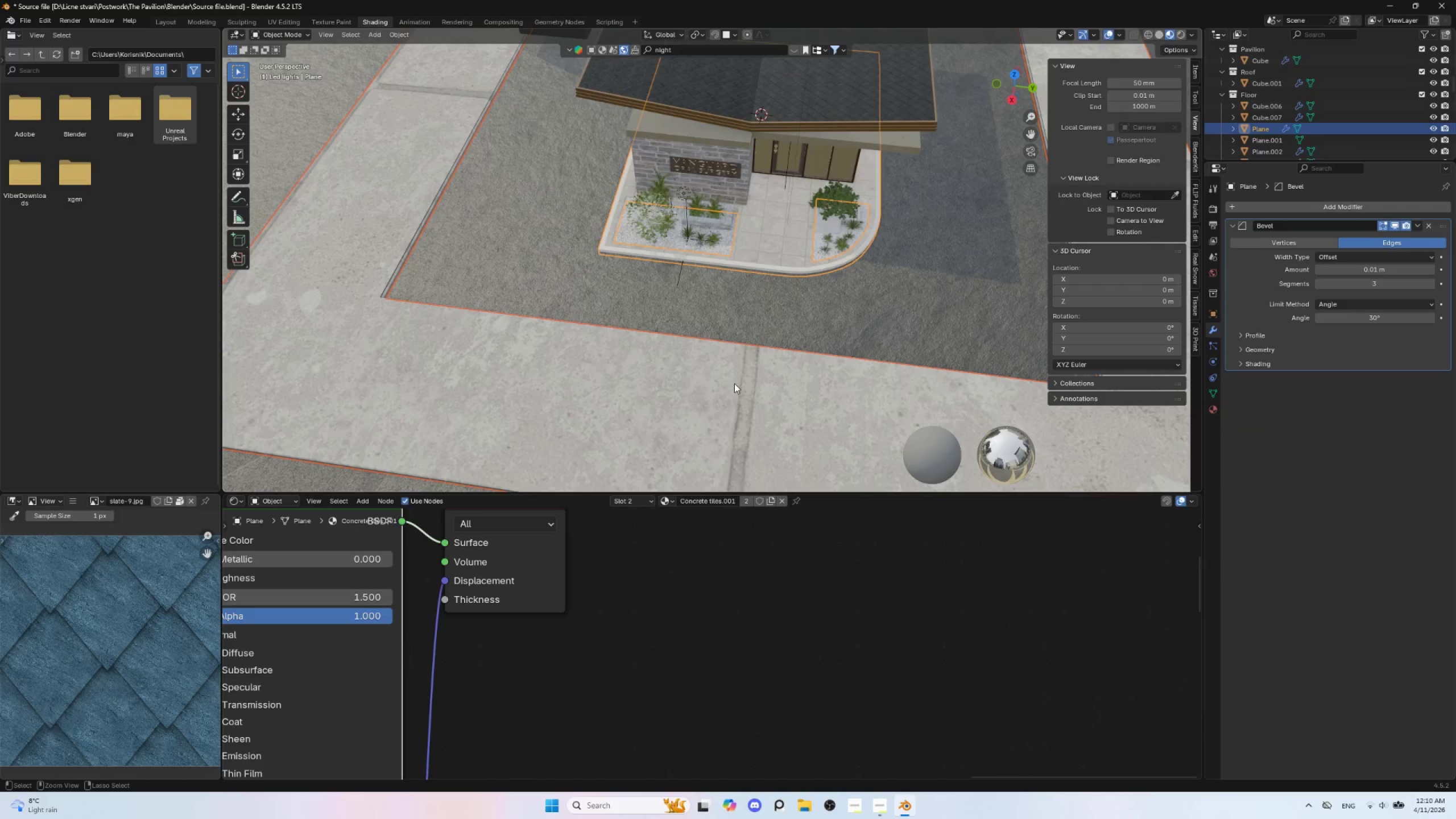 
scroll: coordinate [734, 383], scroll_direction: down, amount: 1.0
 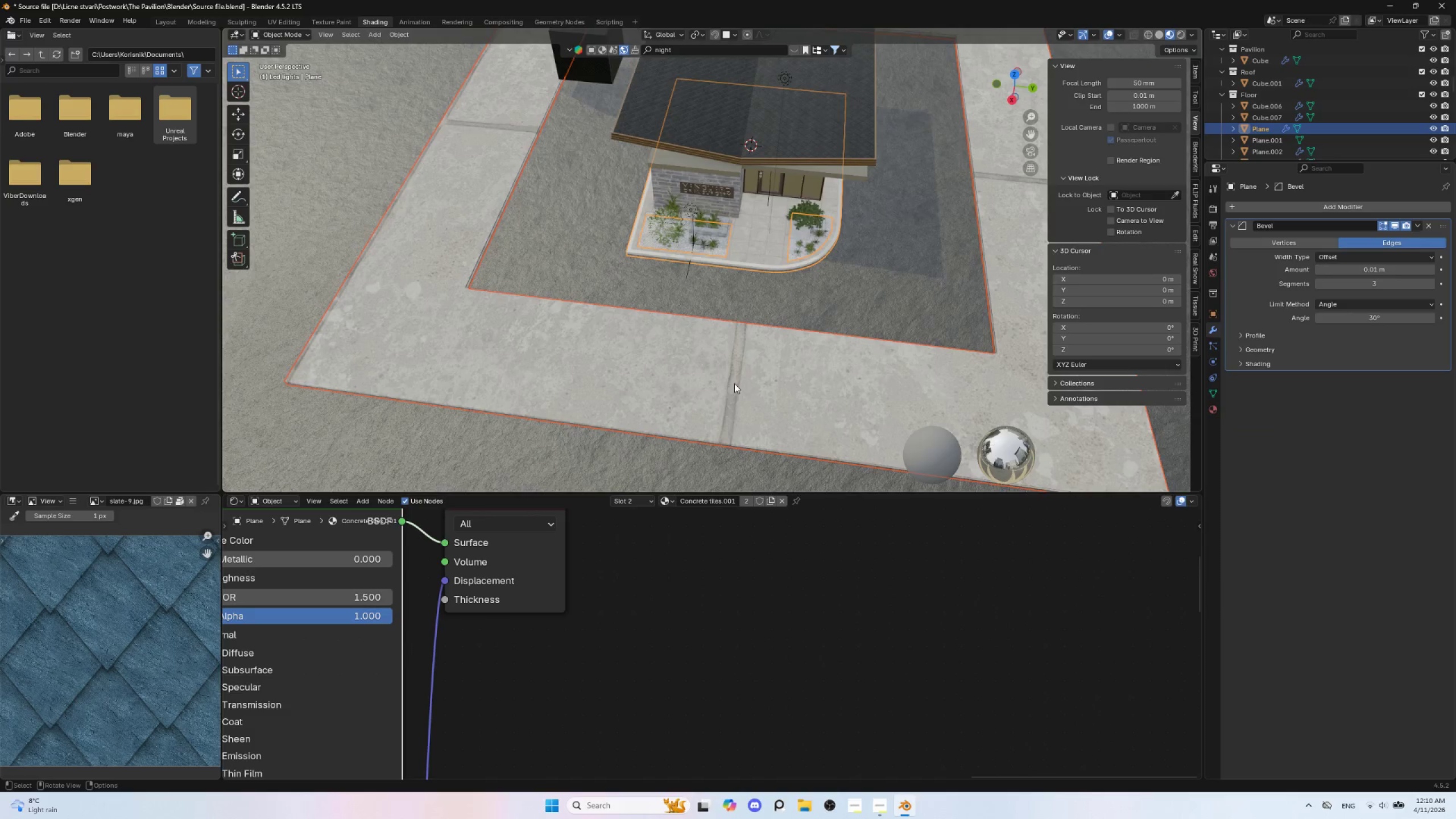 
key(Control+Z)
 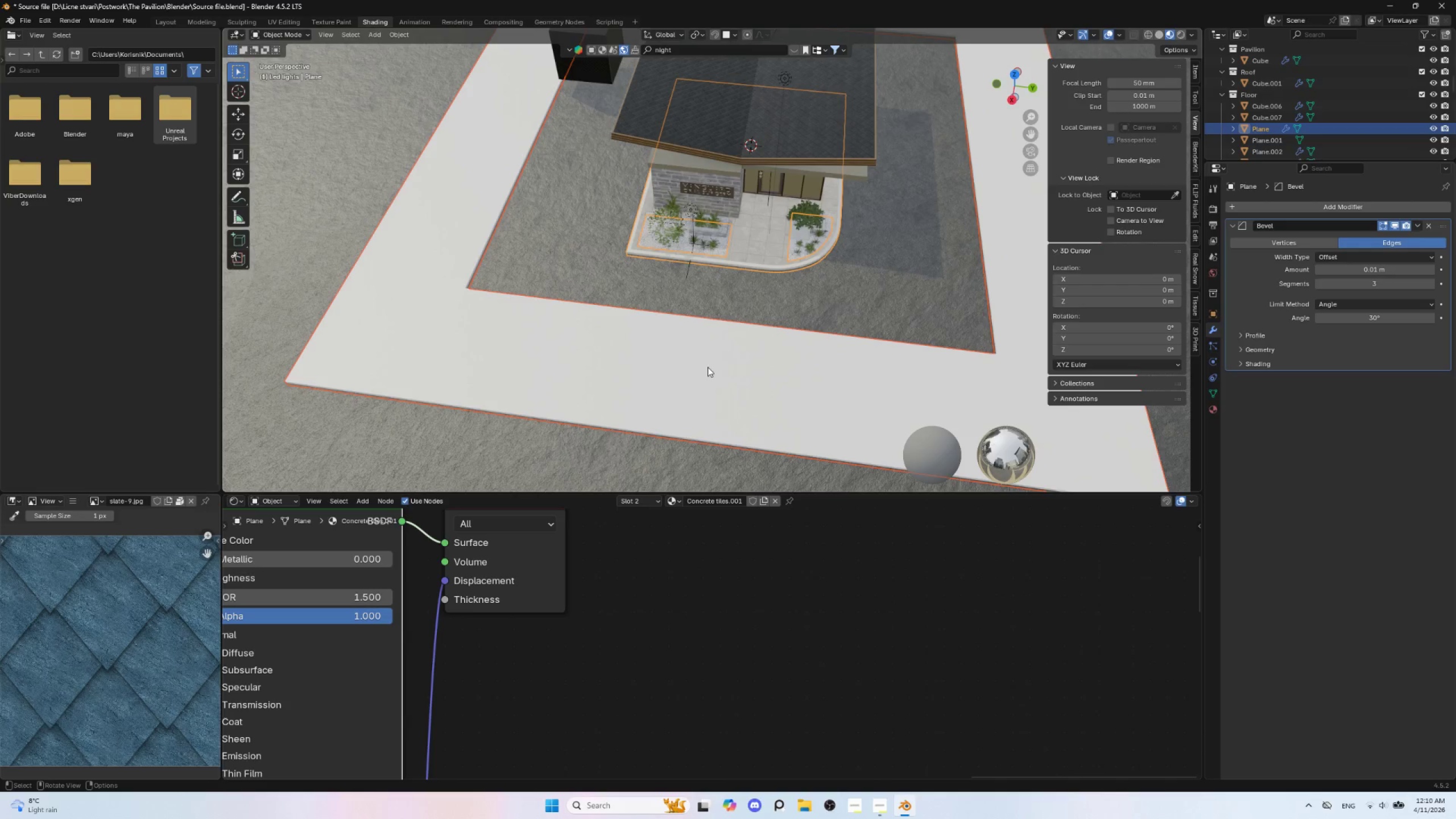 
left_click([708, 367])
 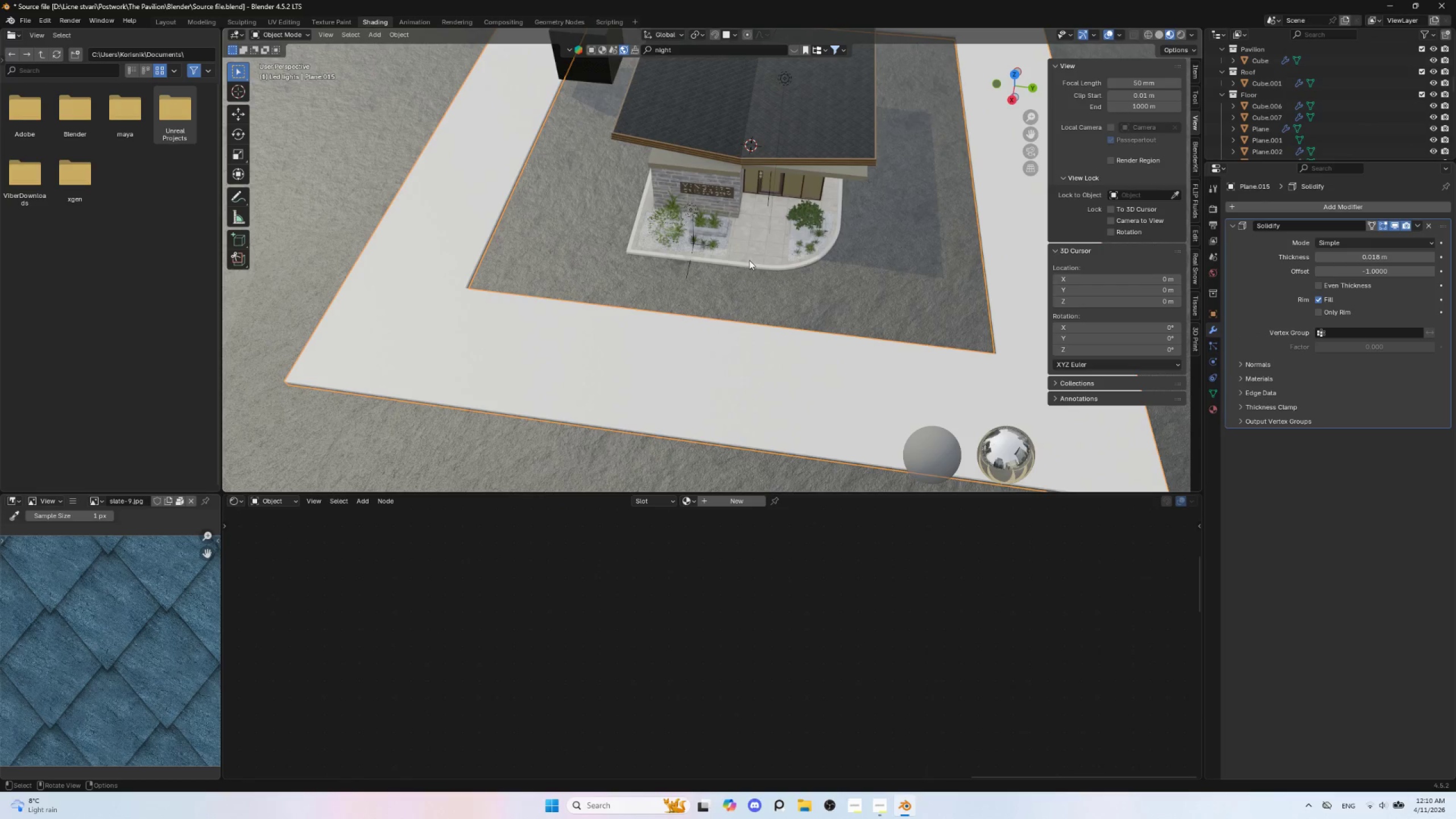 
left_click([760, 248])
 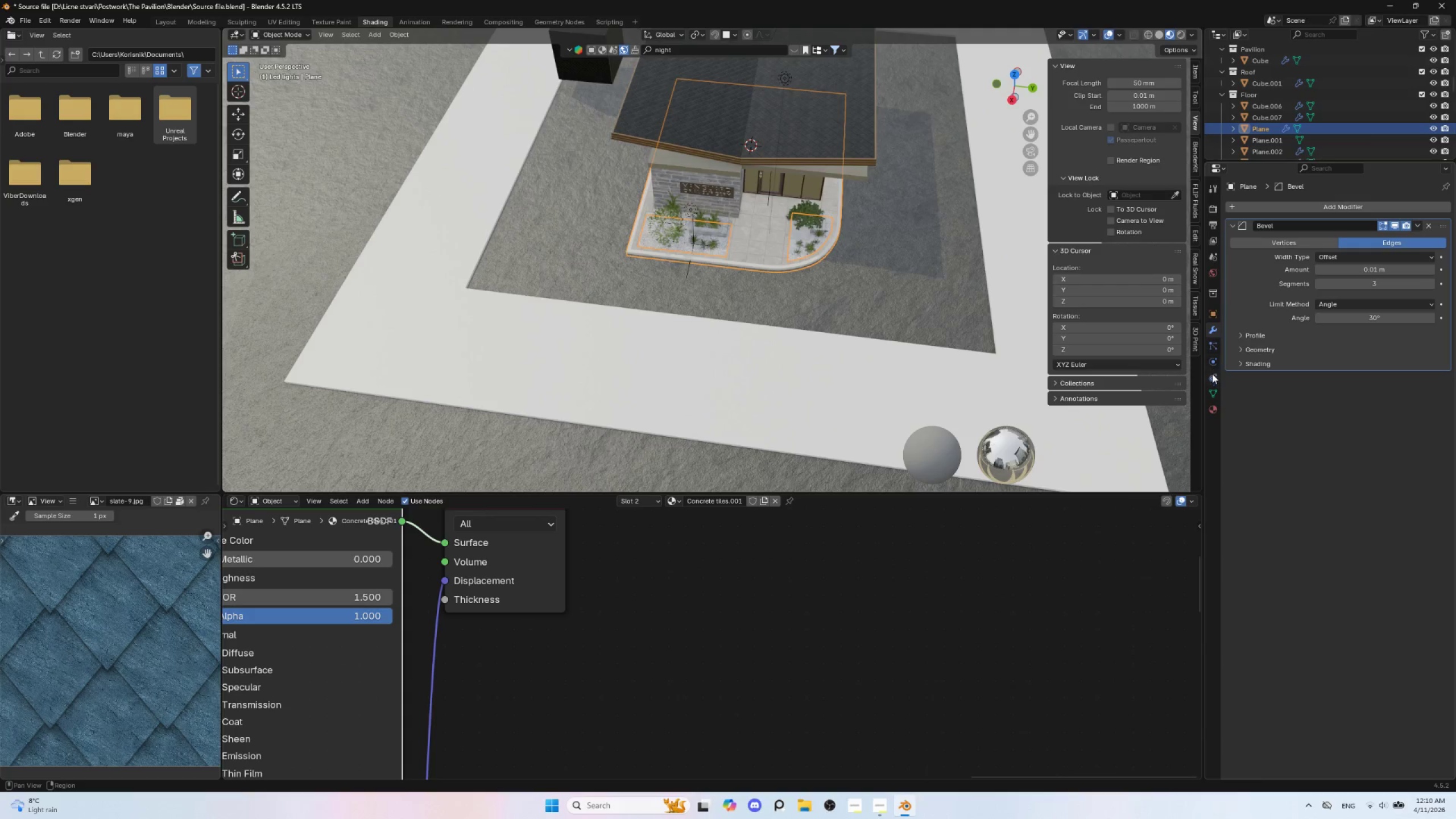 
left_click([1211, 409])
 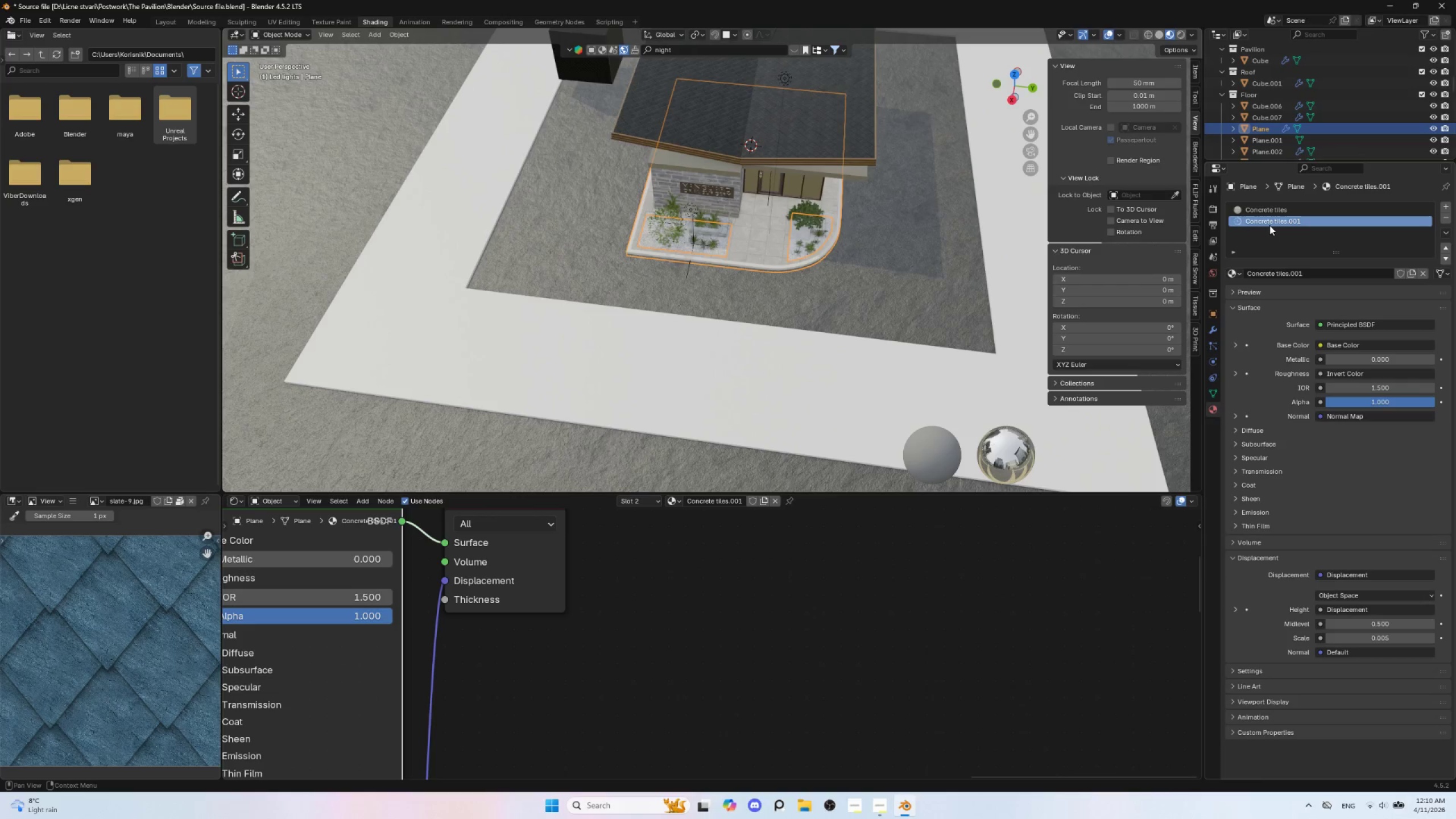 
mouse_move([1260, 216])
 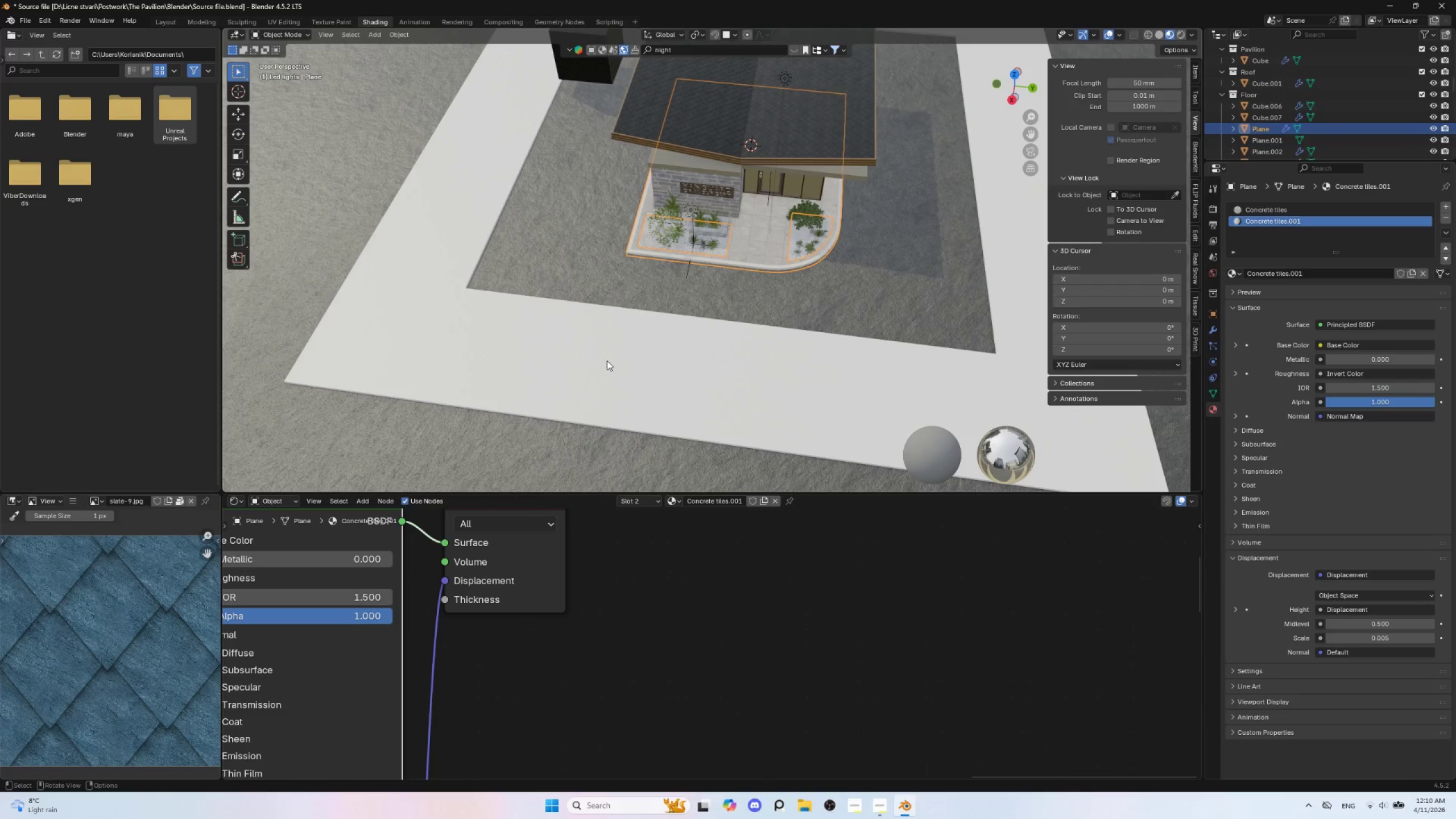 
left_click([607, 360])
 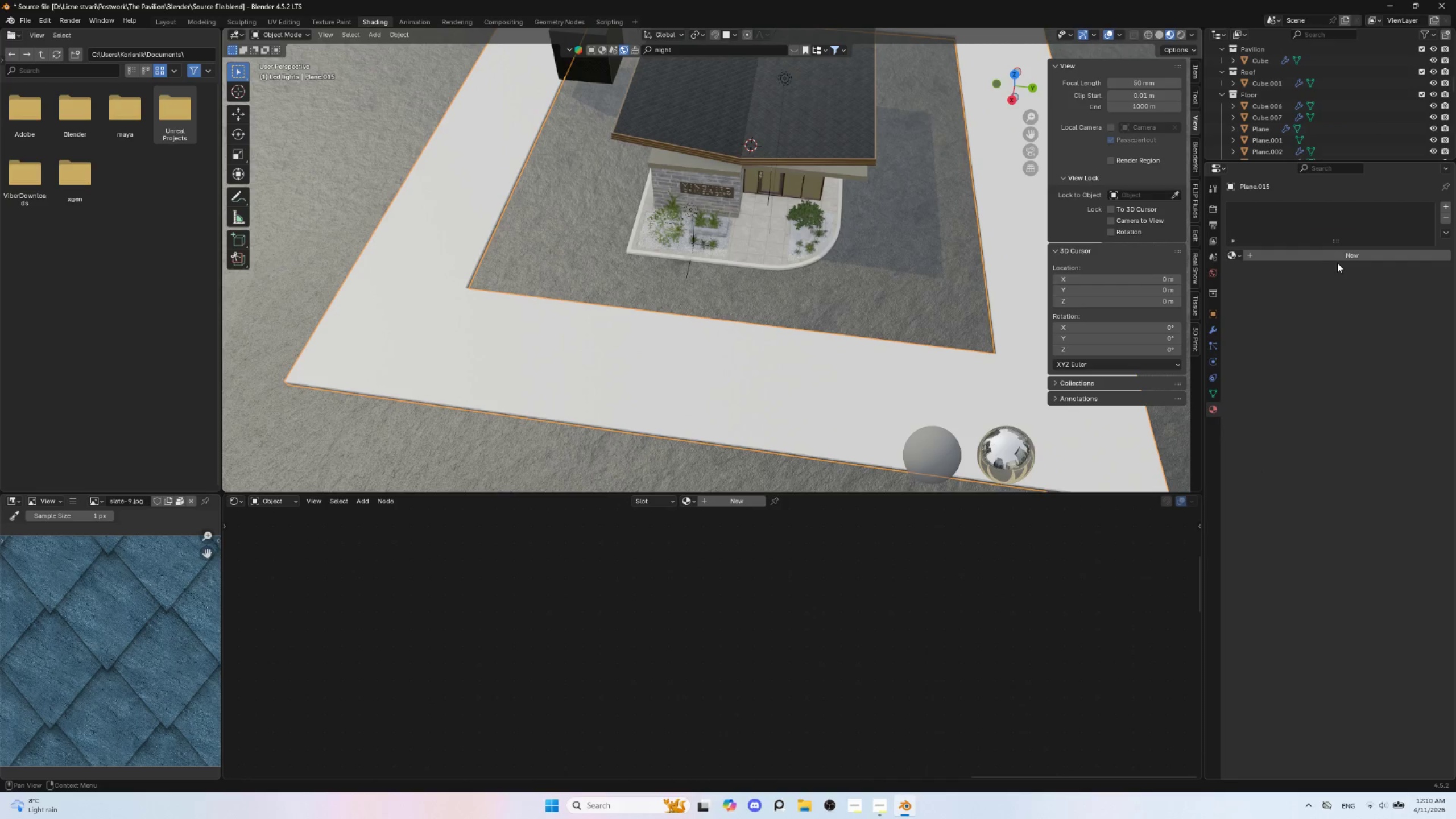 
left_click([1346, 258])
 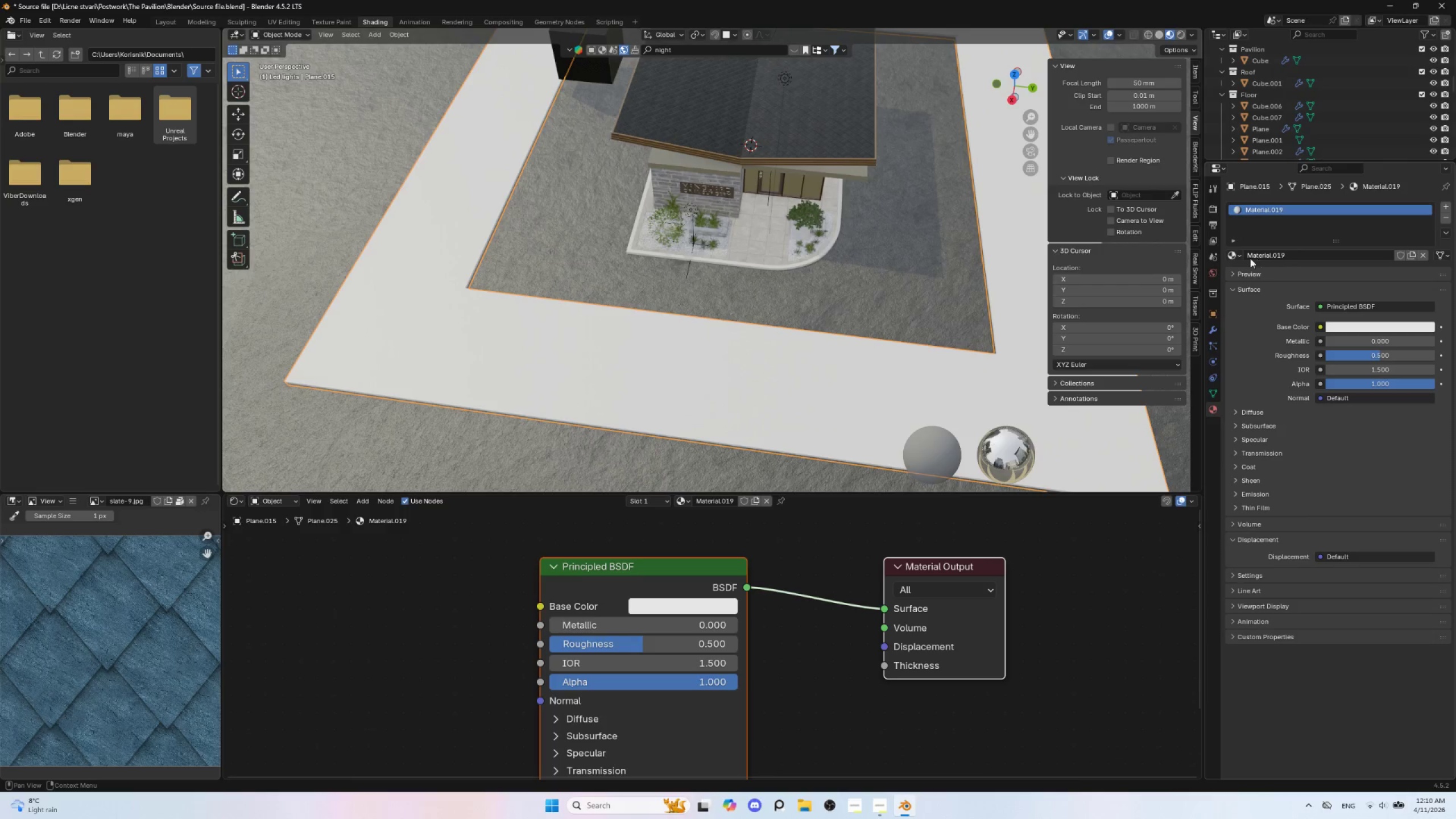 
left_click([1240, 253])
 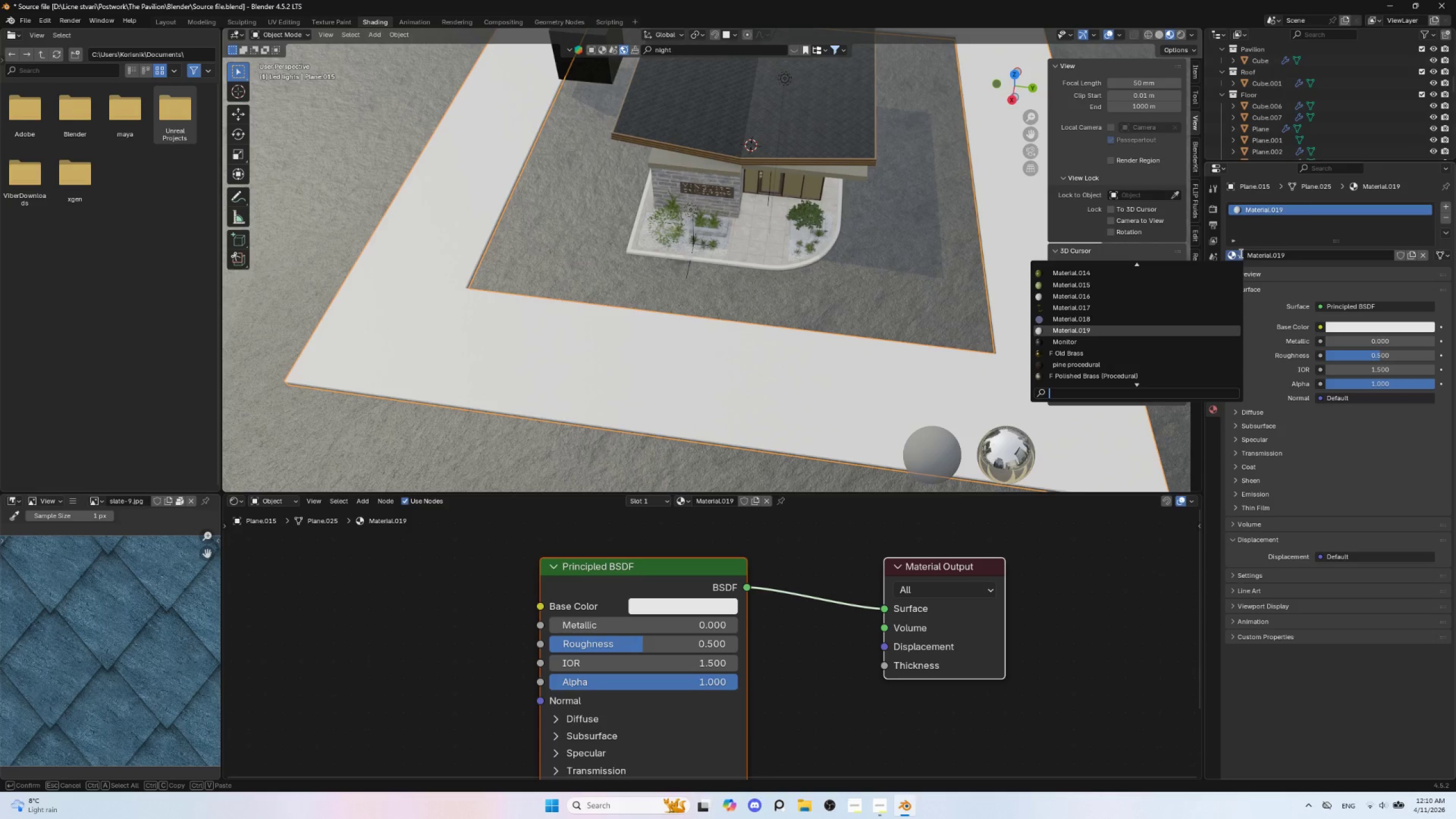 
type(con)
 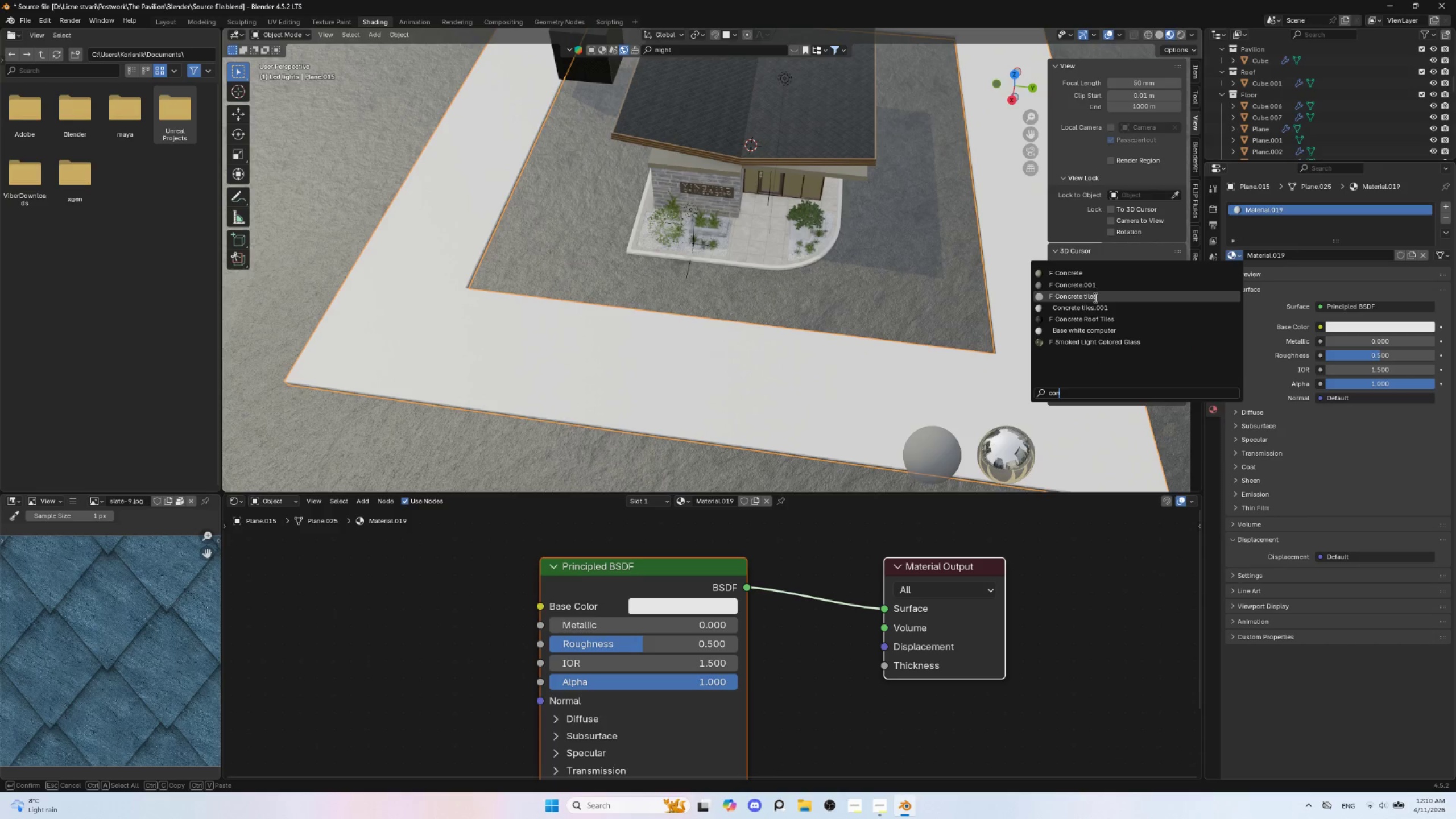 
left_click([1094, 297])
 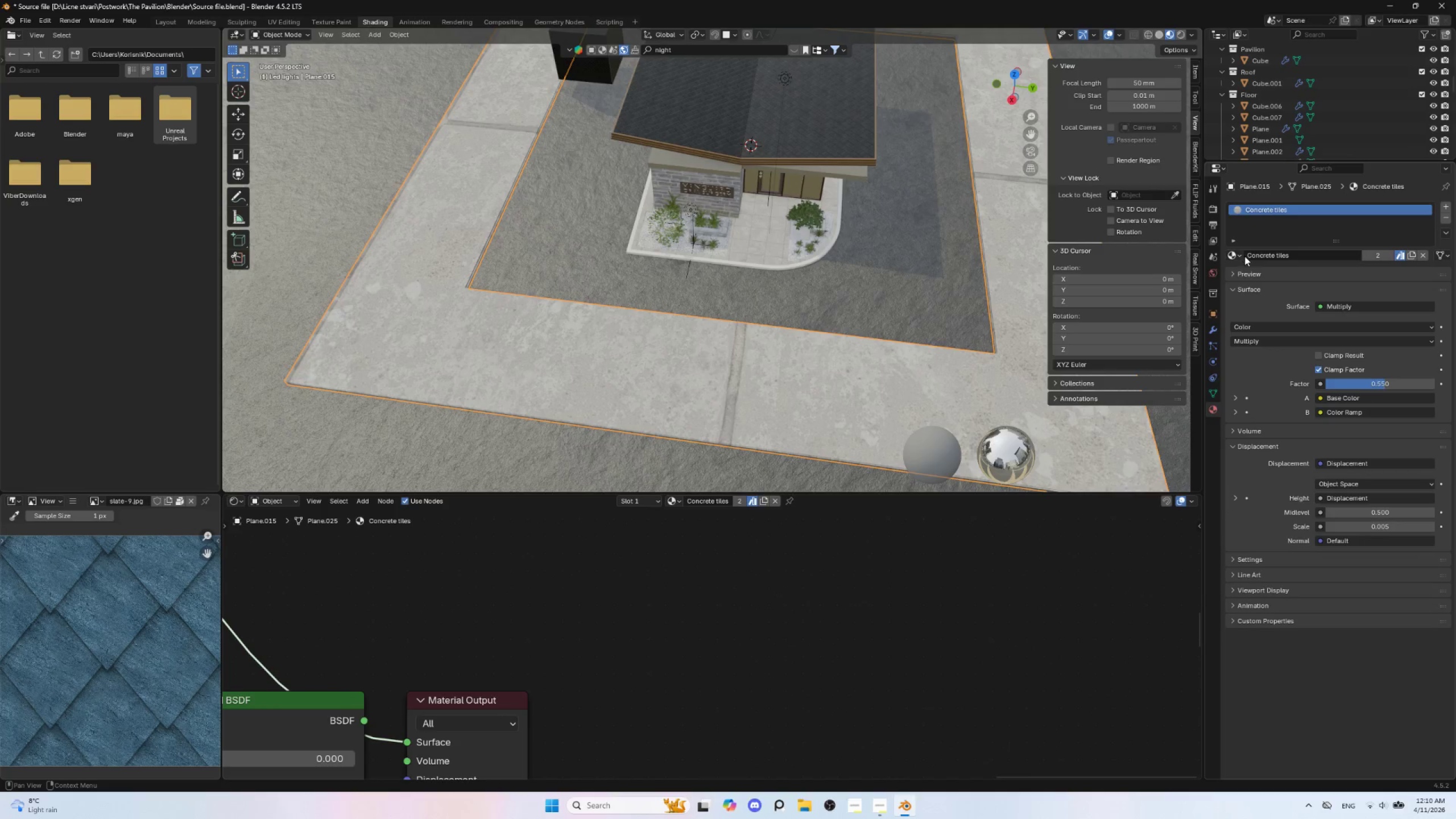 
left_click([1241, 258])
 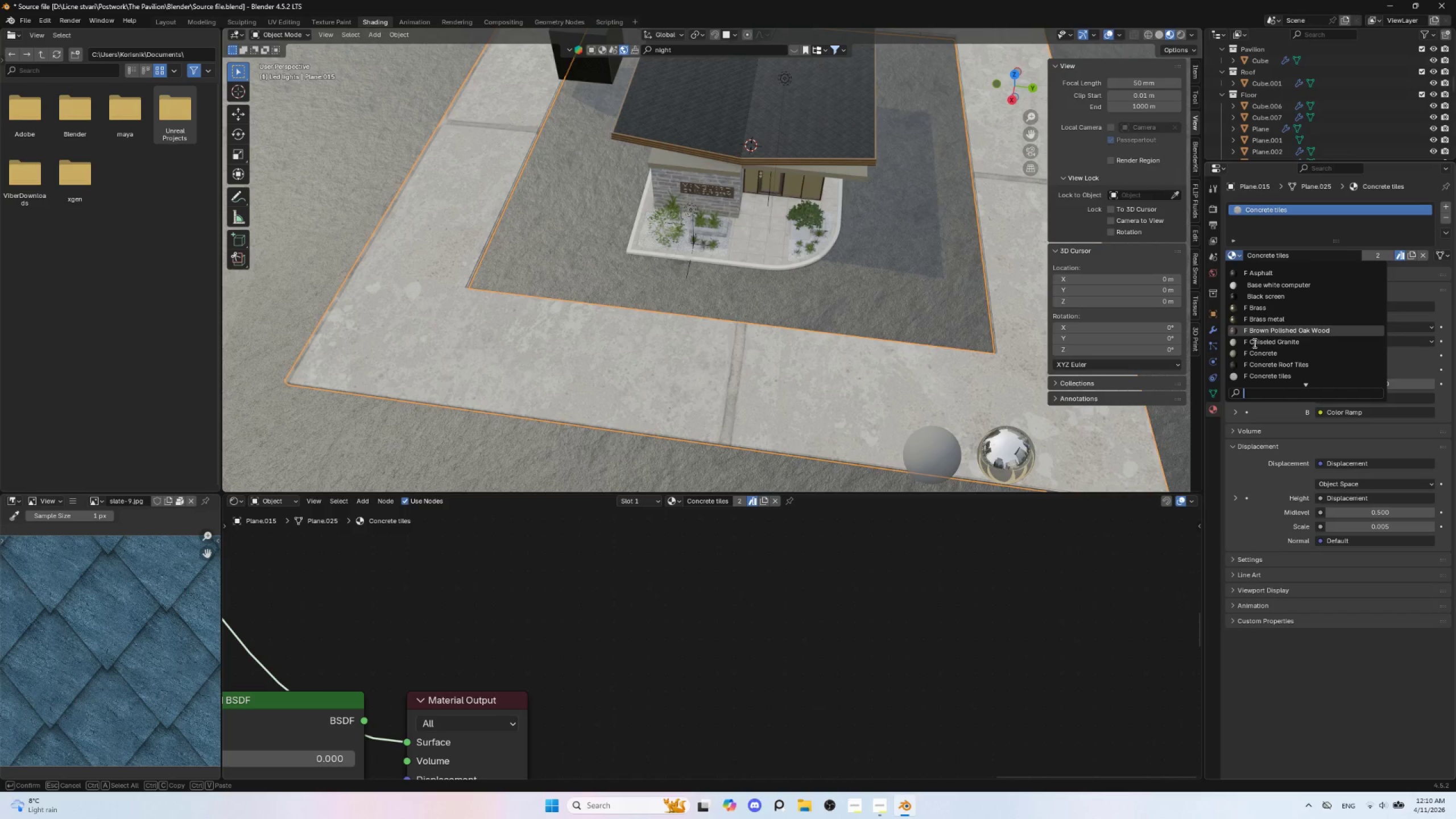 
scroll: coordinate [1265, 372], scroll_direction: down, amount: 1.0
 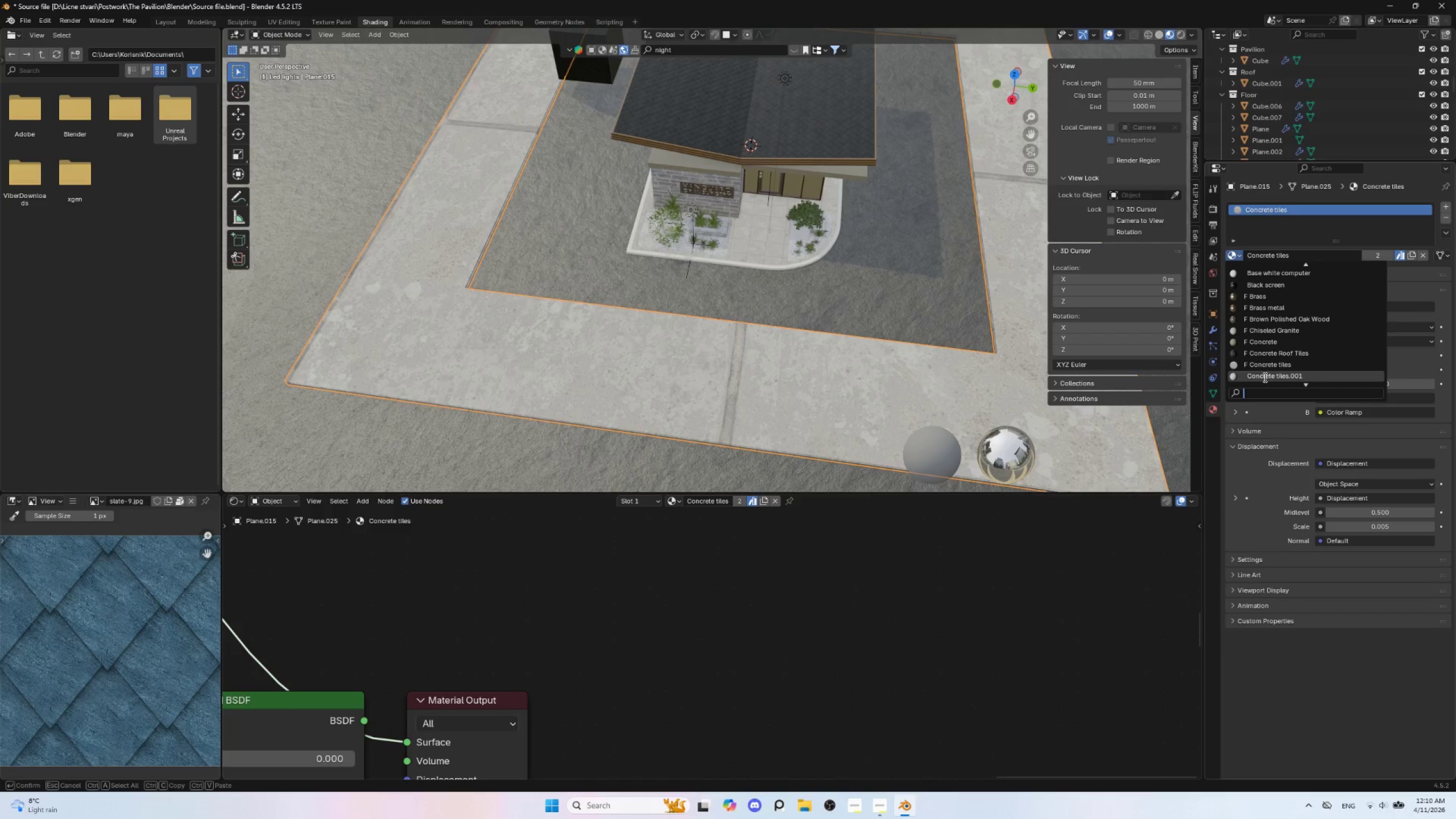 
left_click([1264, 374])
 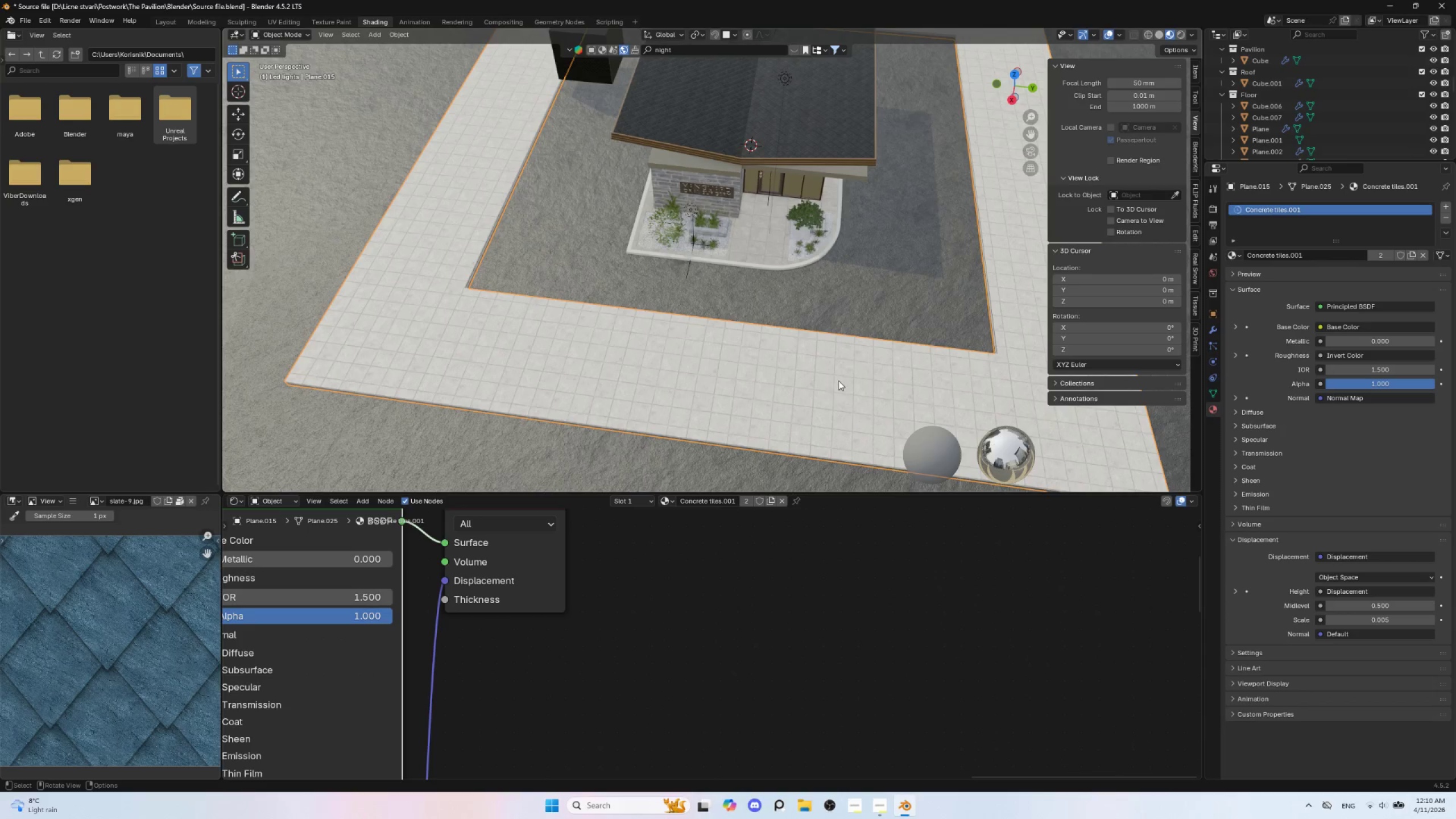 
scroll: coordinate [825, 363], scroll_direction: up, amount: 3.0
 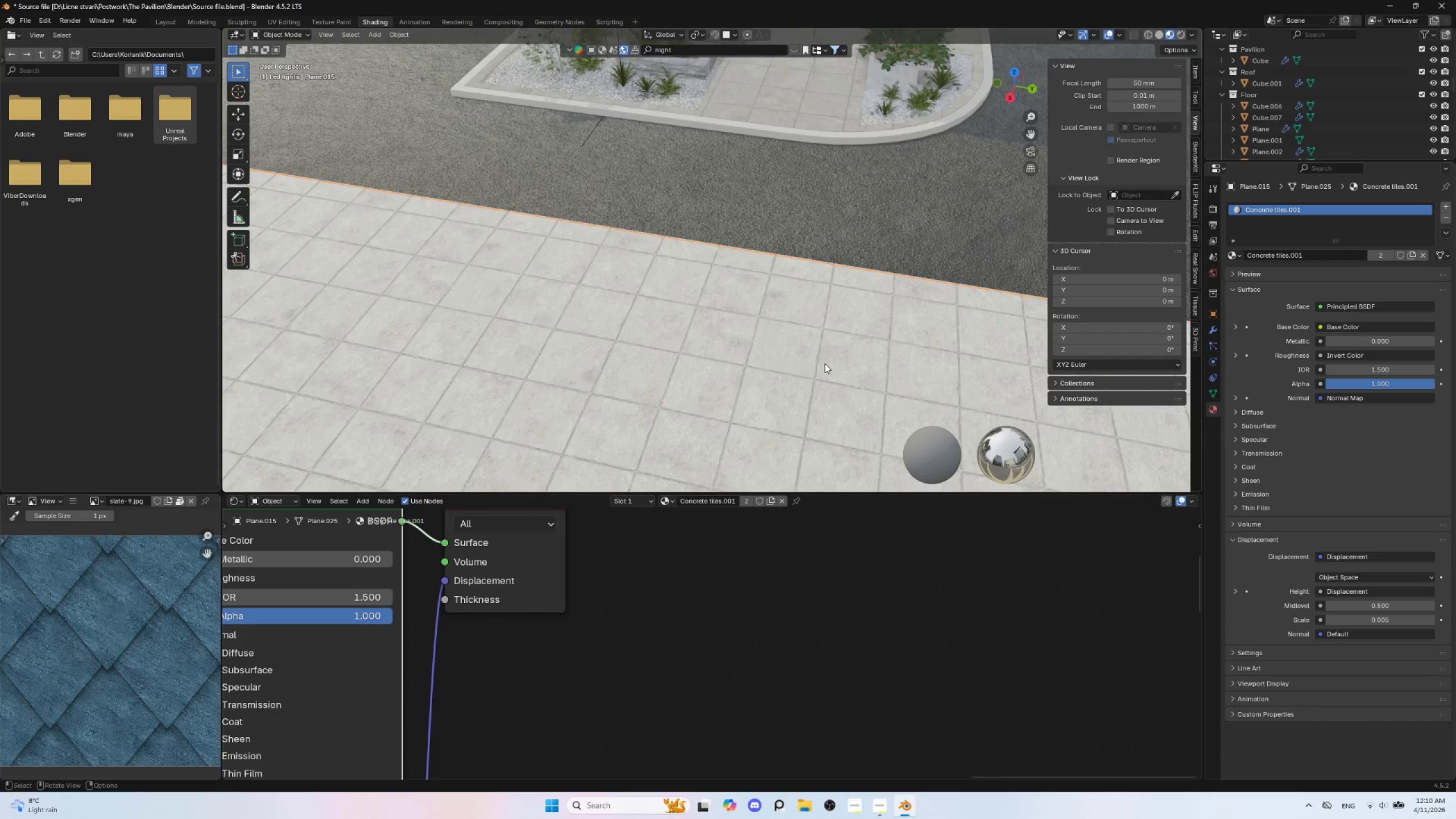 
scroll: coordinate [825, 363], scroll_direction: down, amount: 2.0
 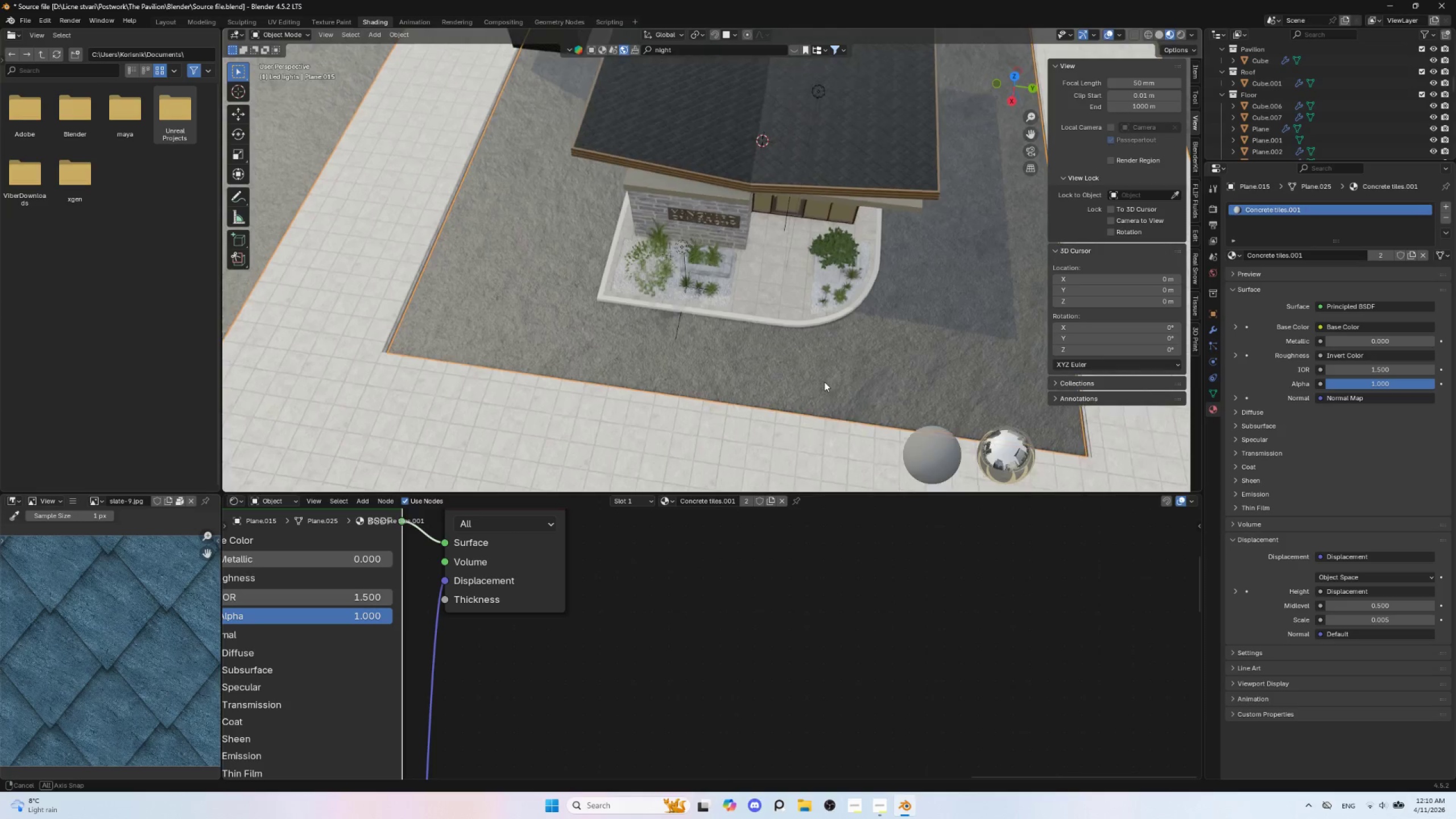 
hold_key(key=AltLeft, duration=0.83)
 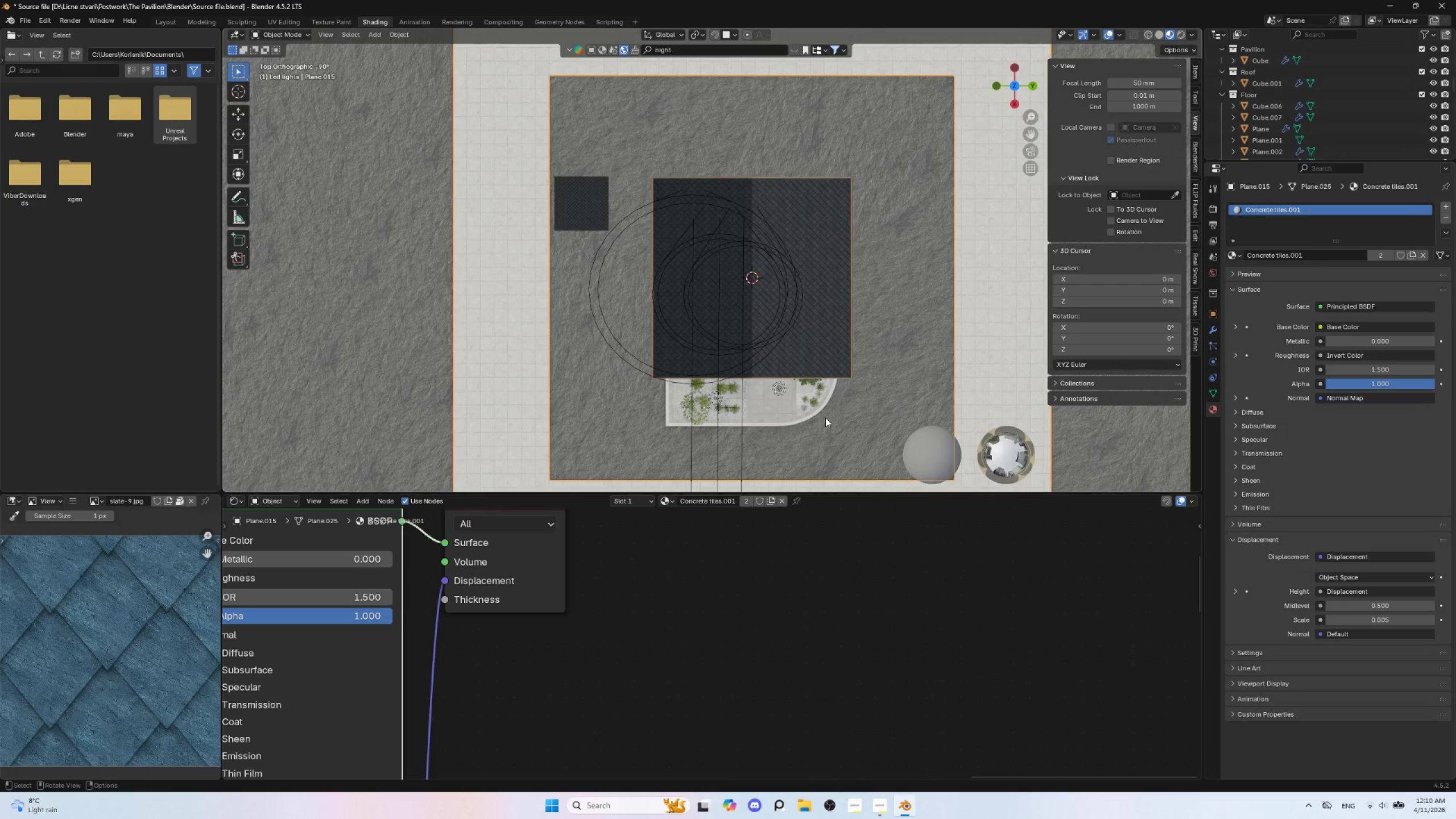 
hold_key(key=ShiftLeft, duration=0.47)
 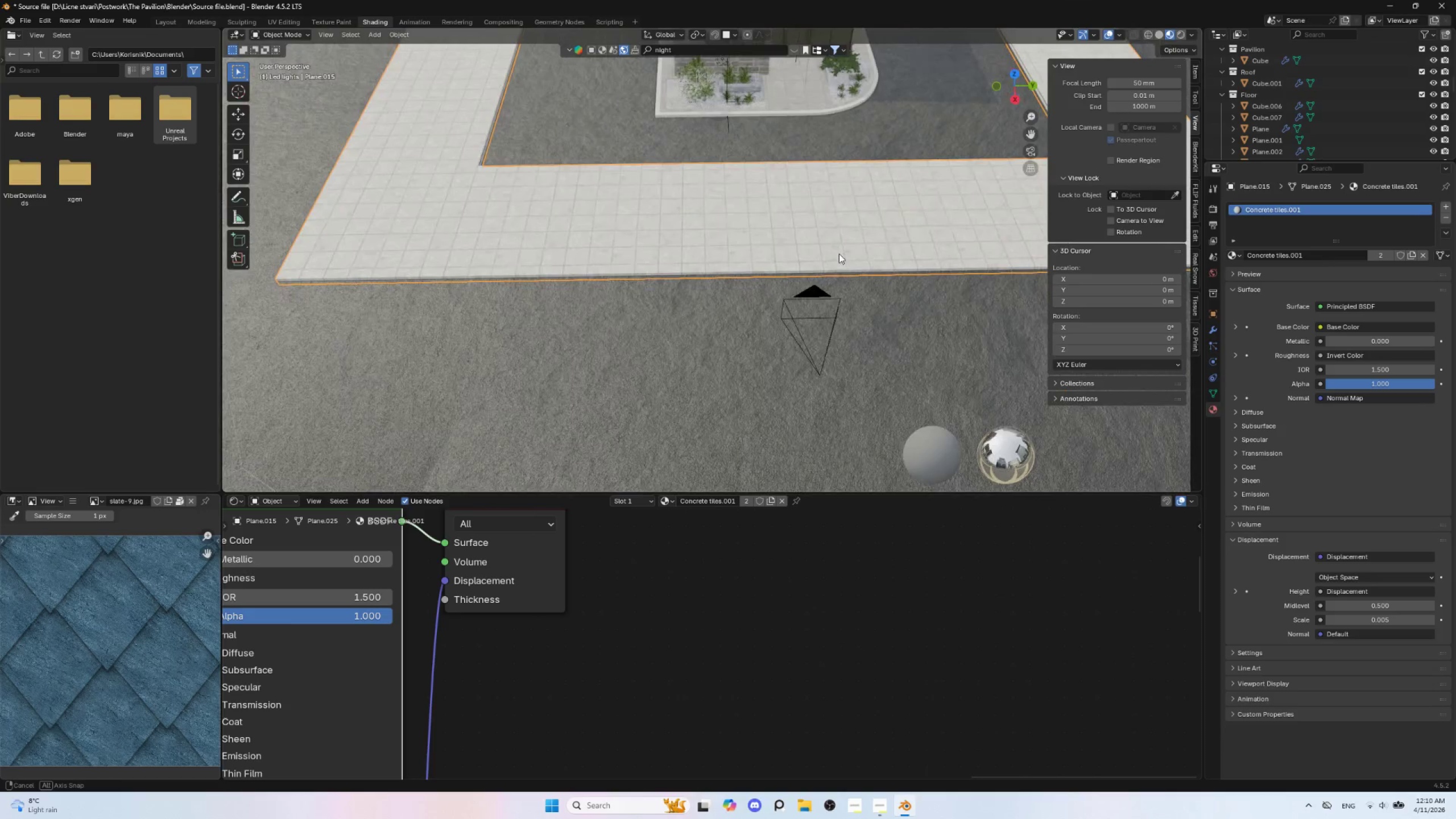 
hold_key(key=ShiftLeft, duration=0.62)
 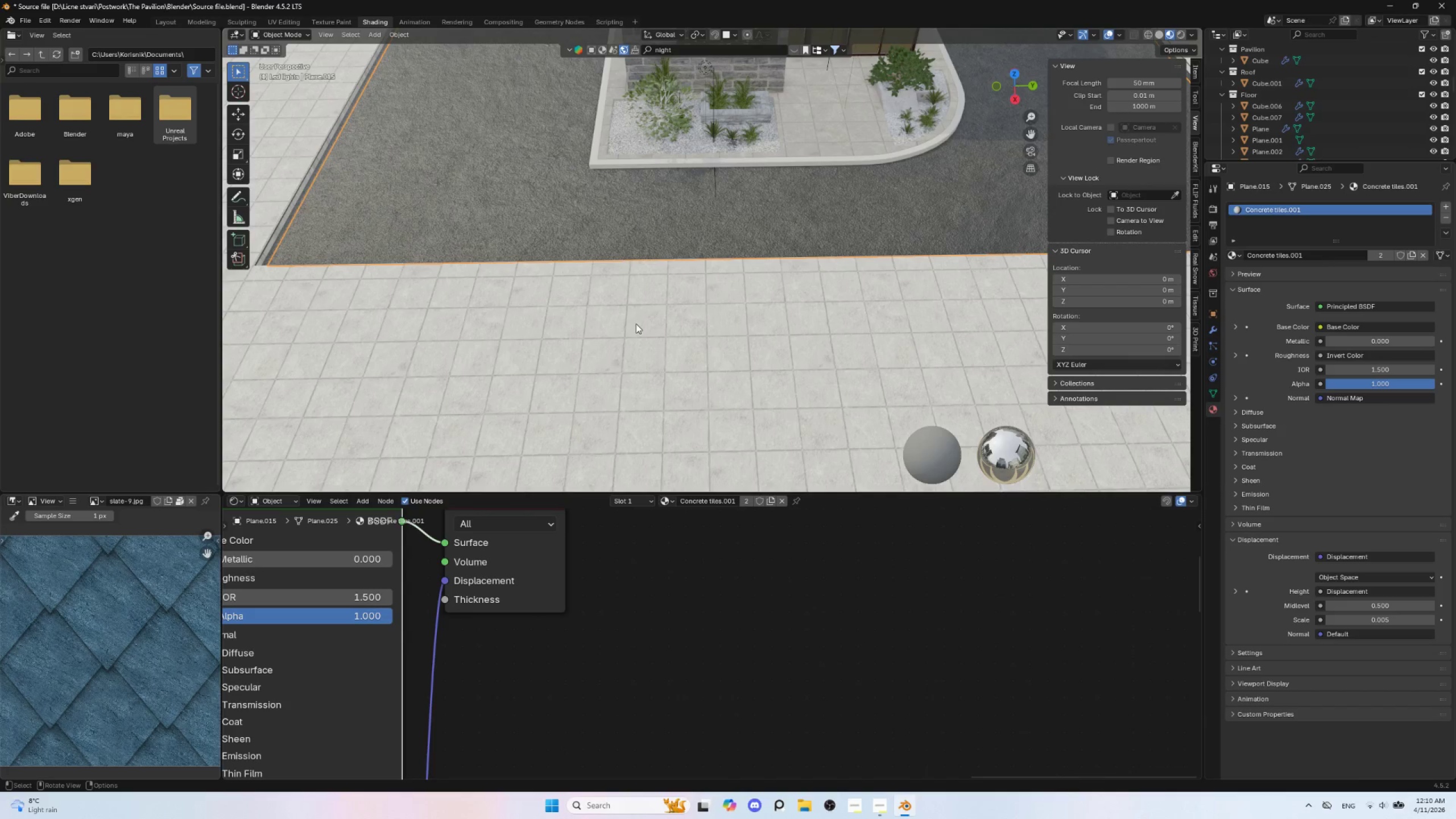 
scroll: coordinate [833, 264], scroll_direction: up, amount: 2.0
 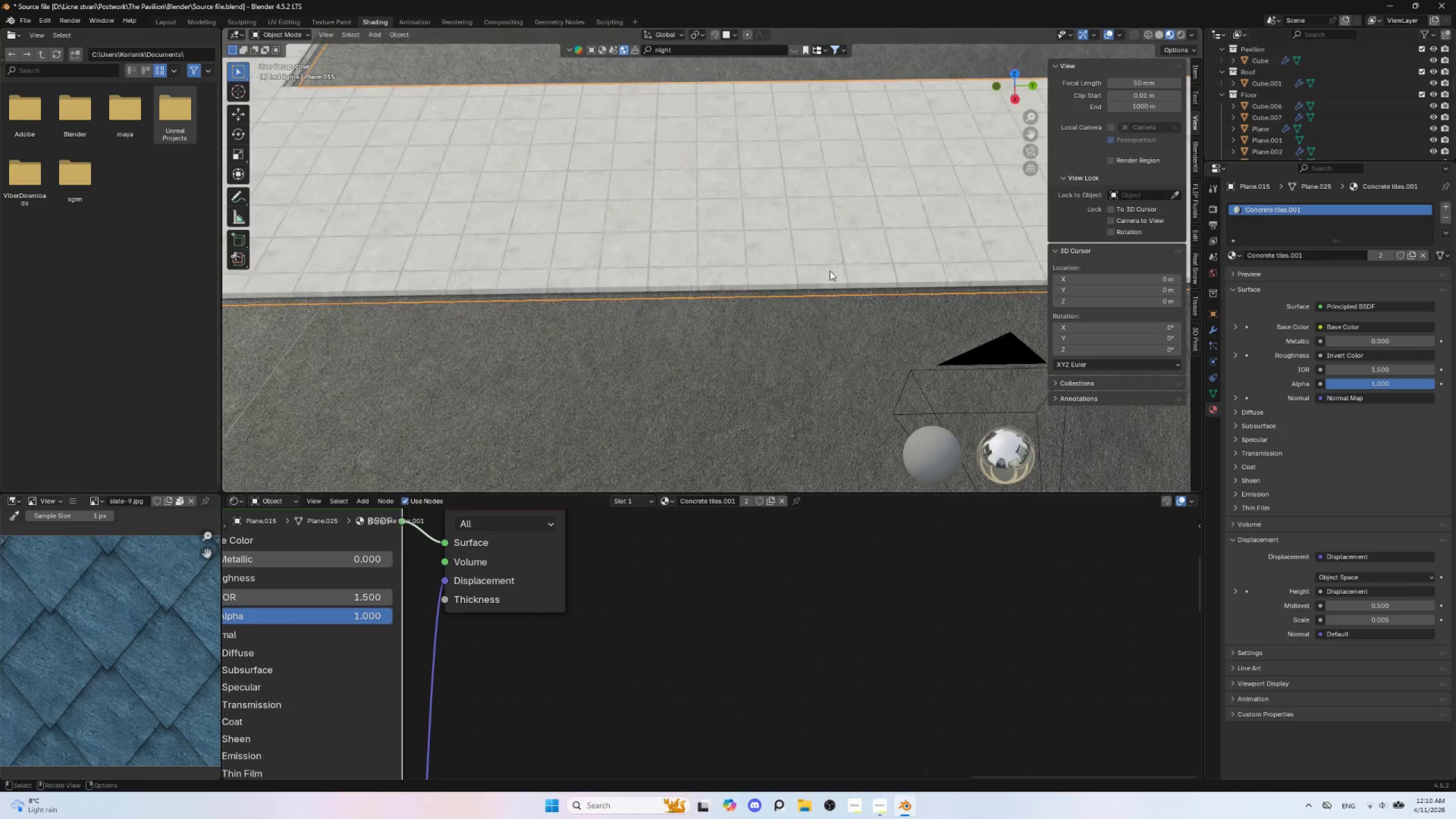 
right_click([636, 322])
 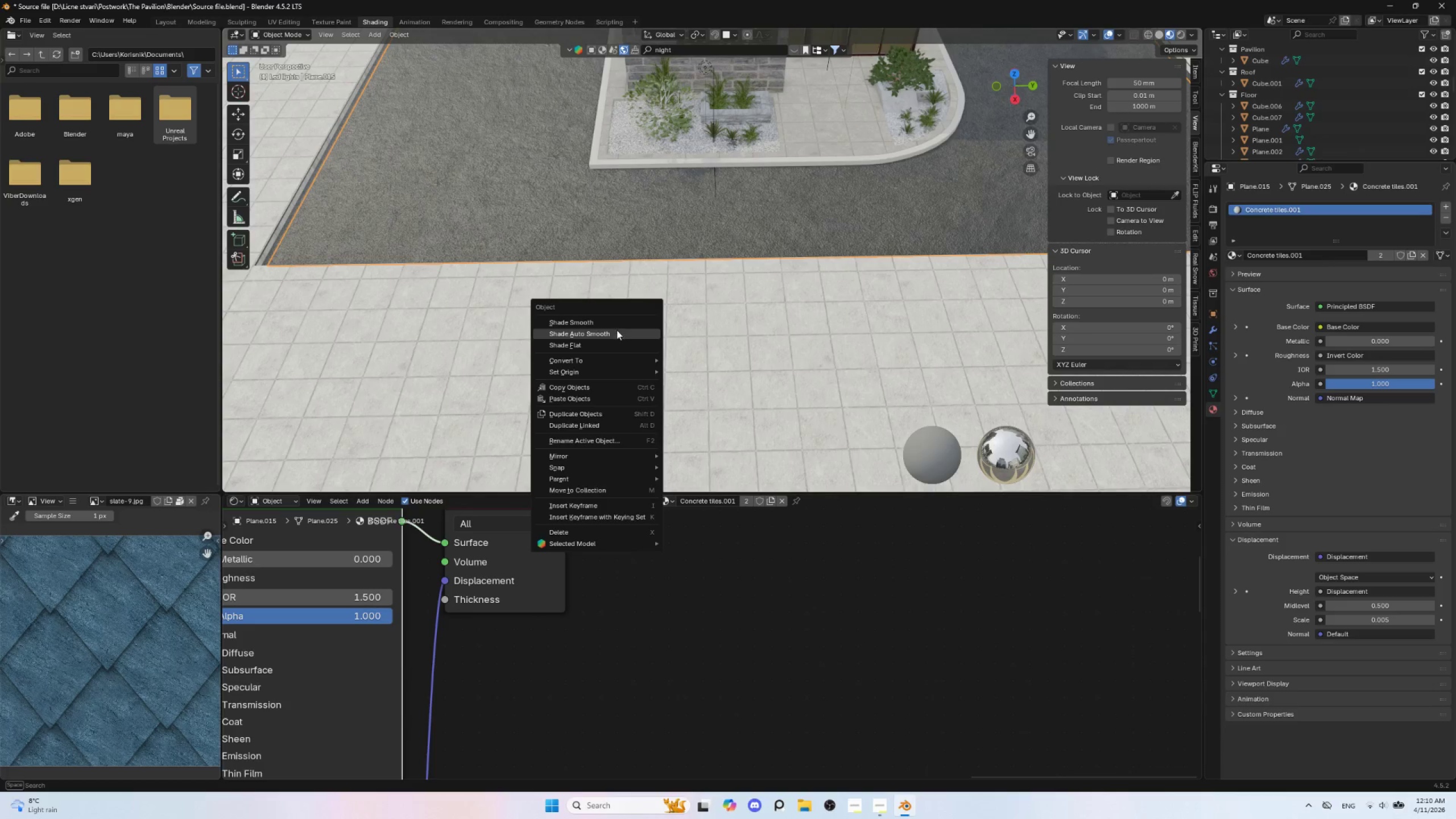 
left_click([616, 330])
 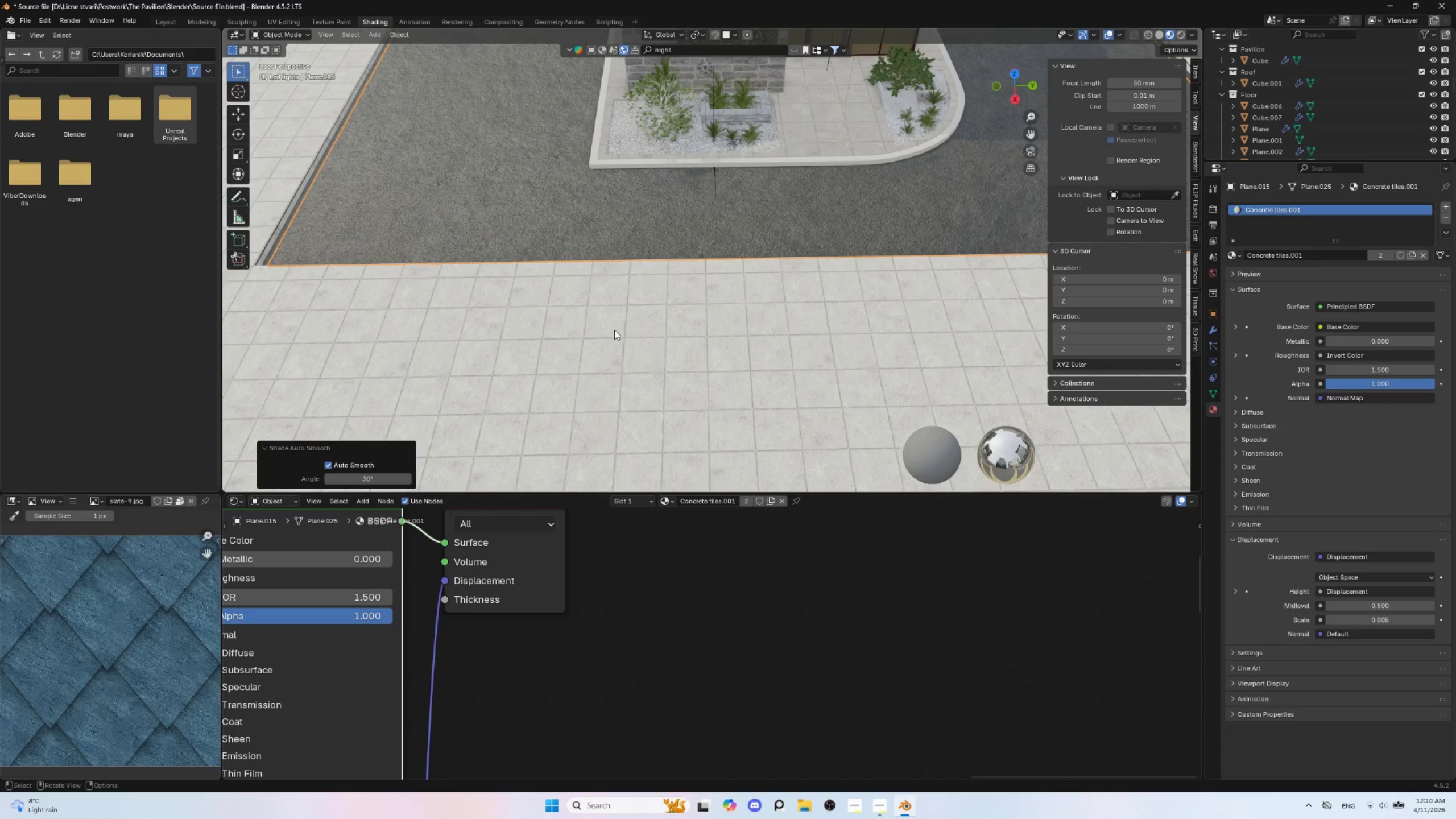 
right_click([609, 324])
 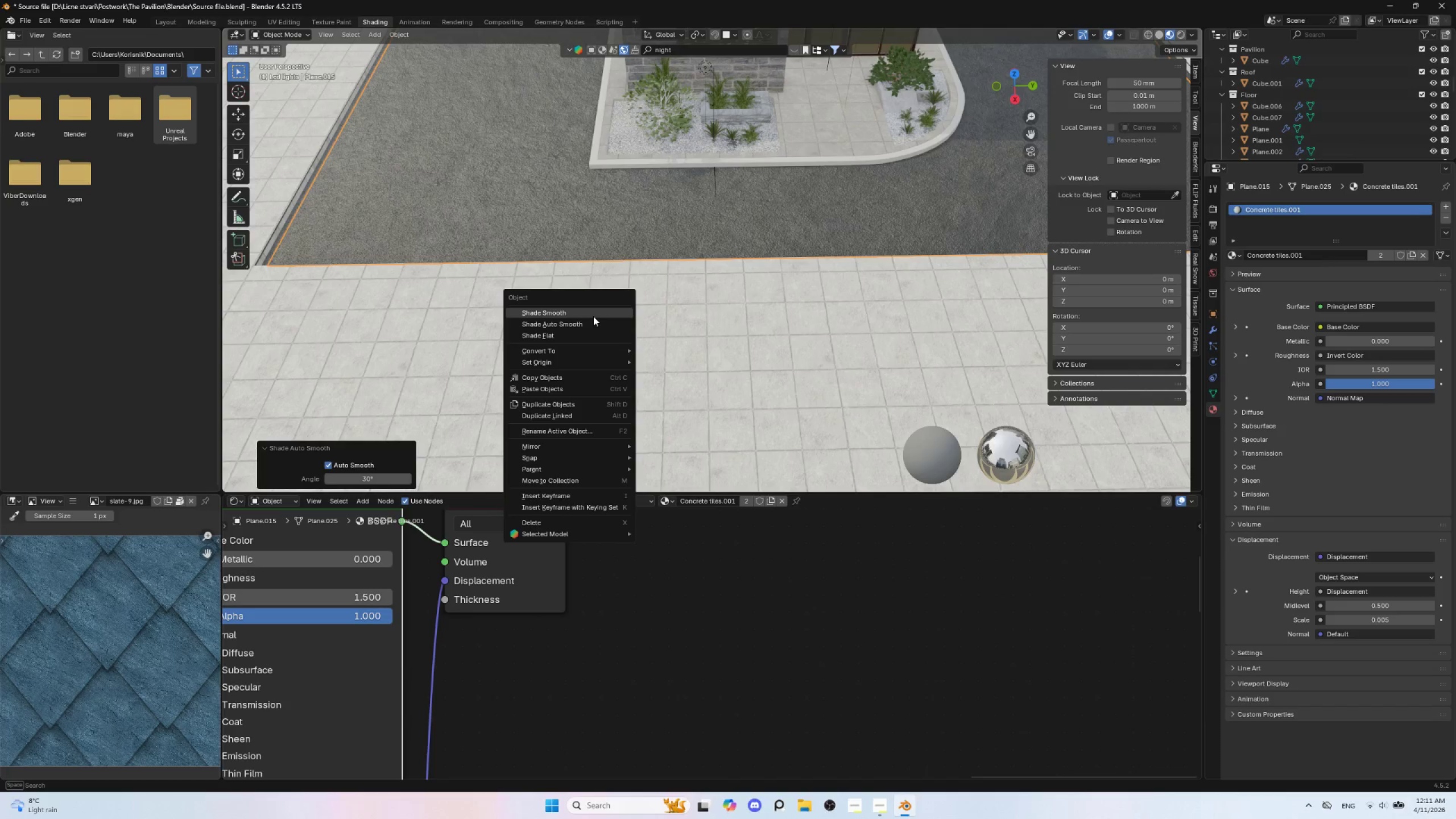 
left_click([593, 316])
 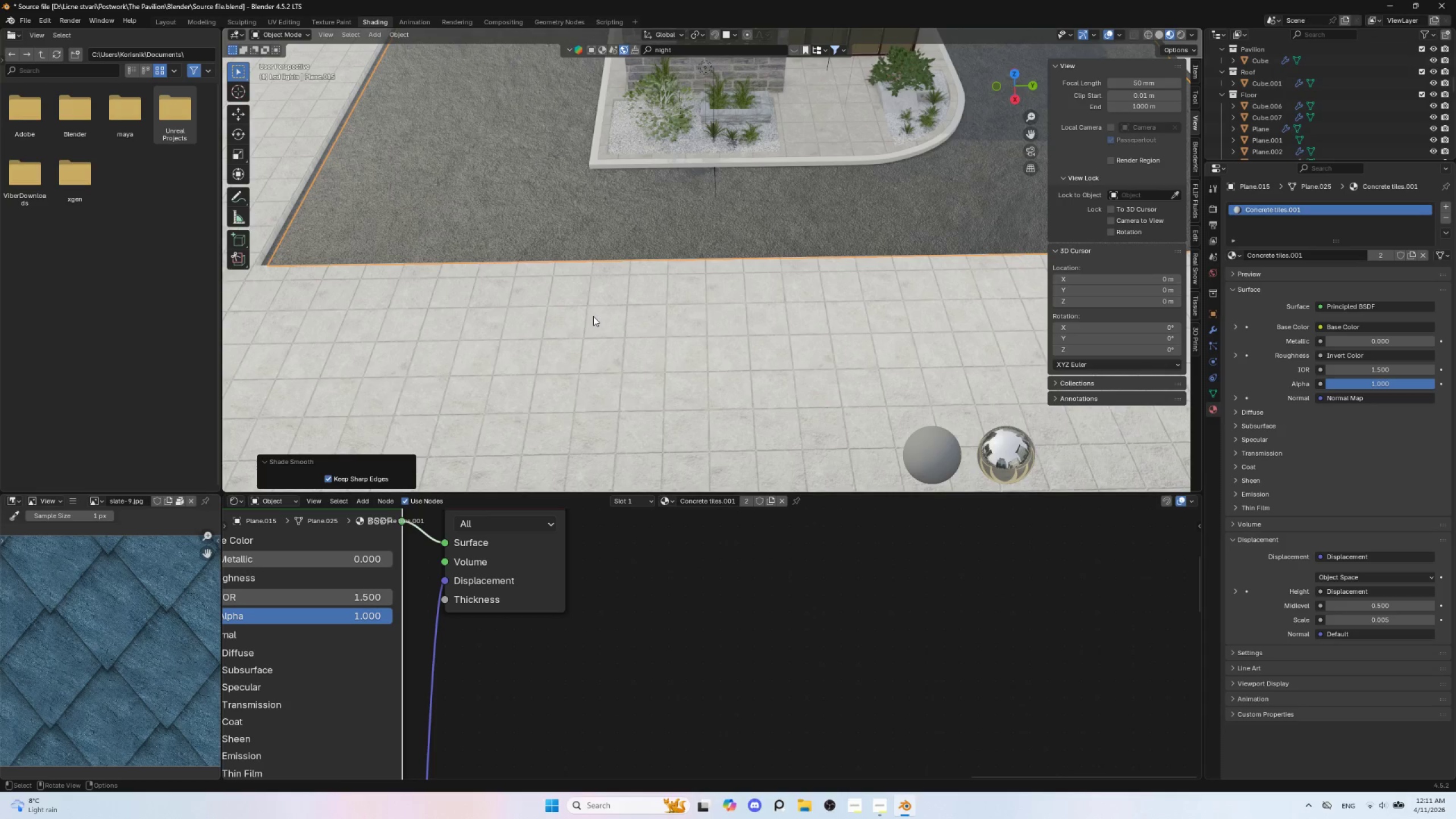 
scroll: coordinate [684, 329], scroll_direction: down, amount: 5.0
 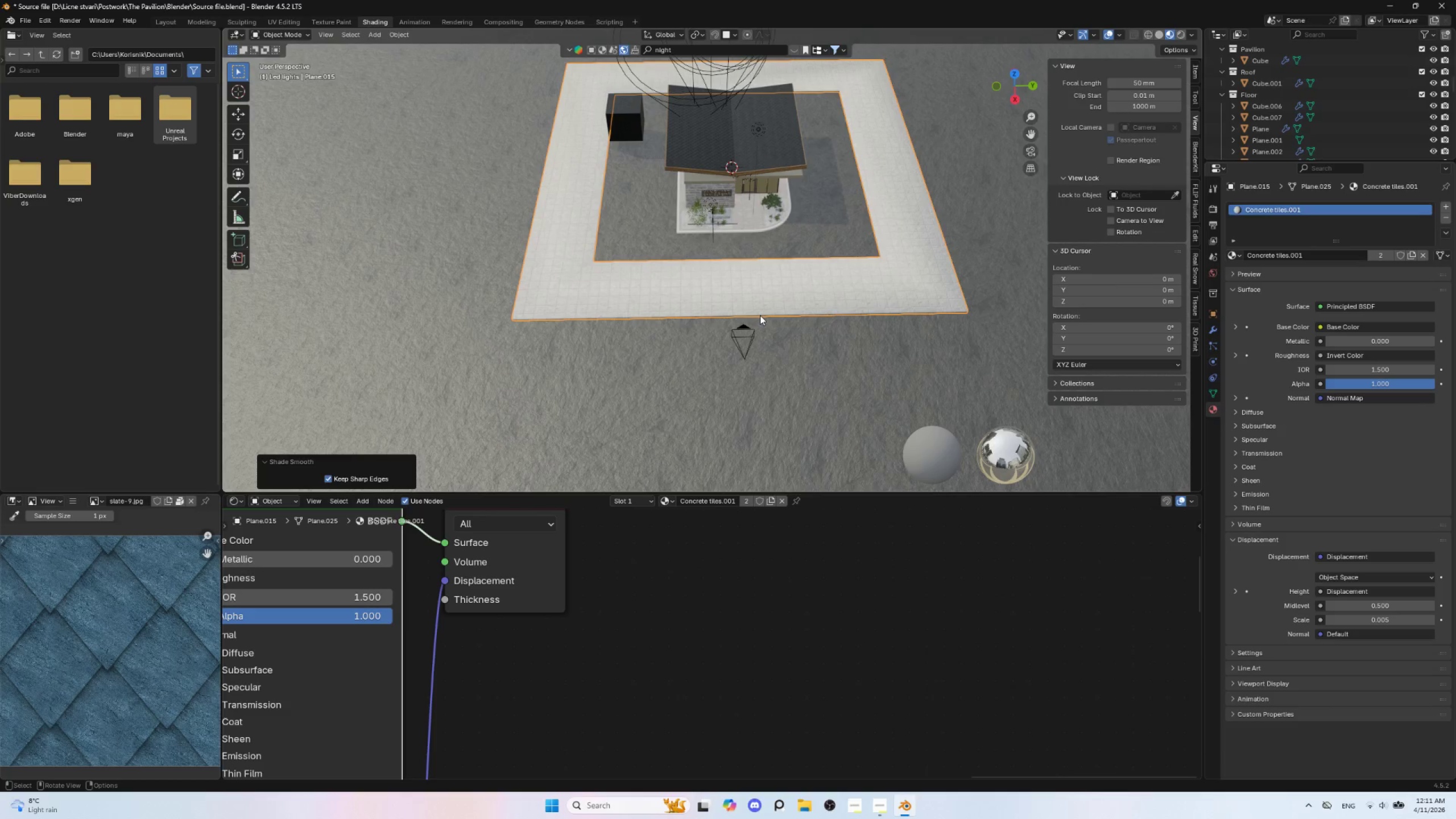 
key(Insert)
 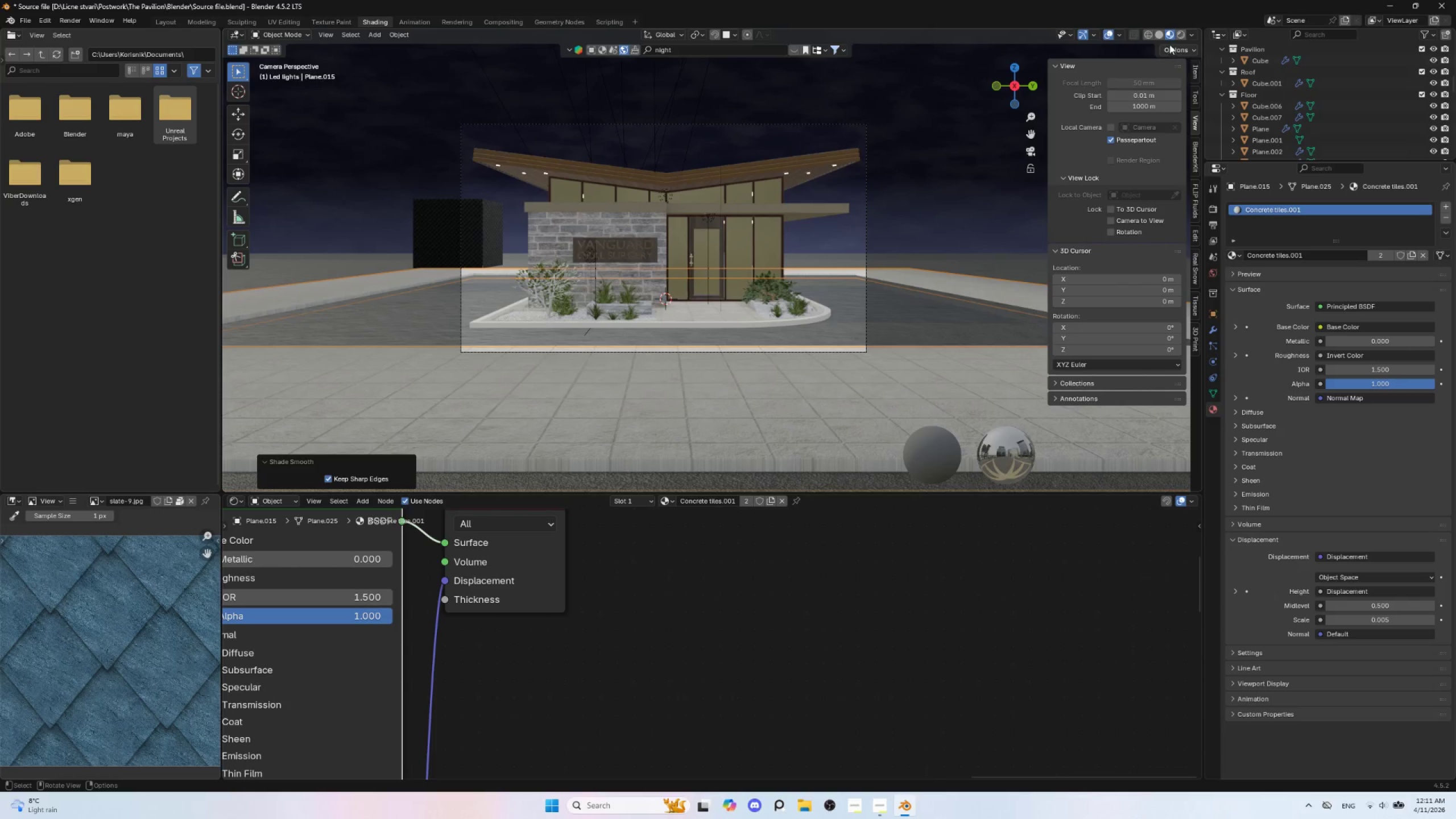 
left_click([1179, 34])
 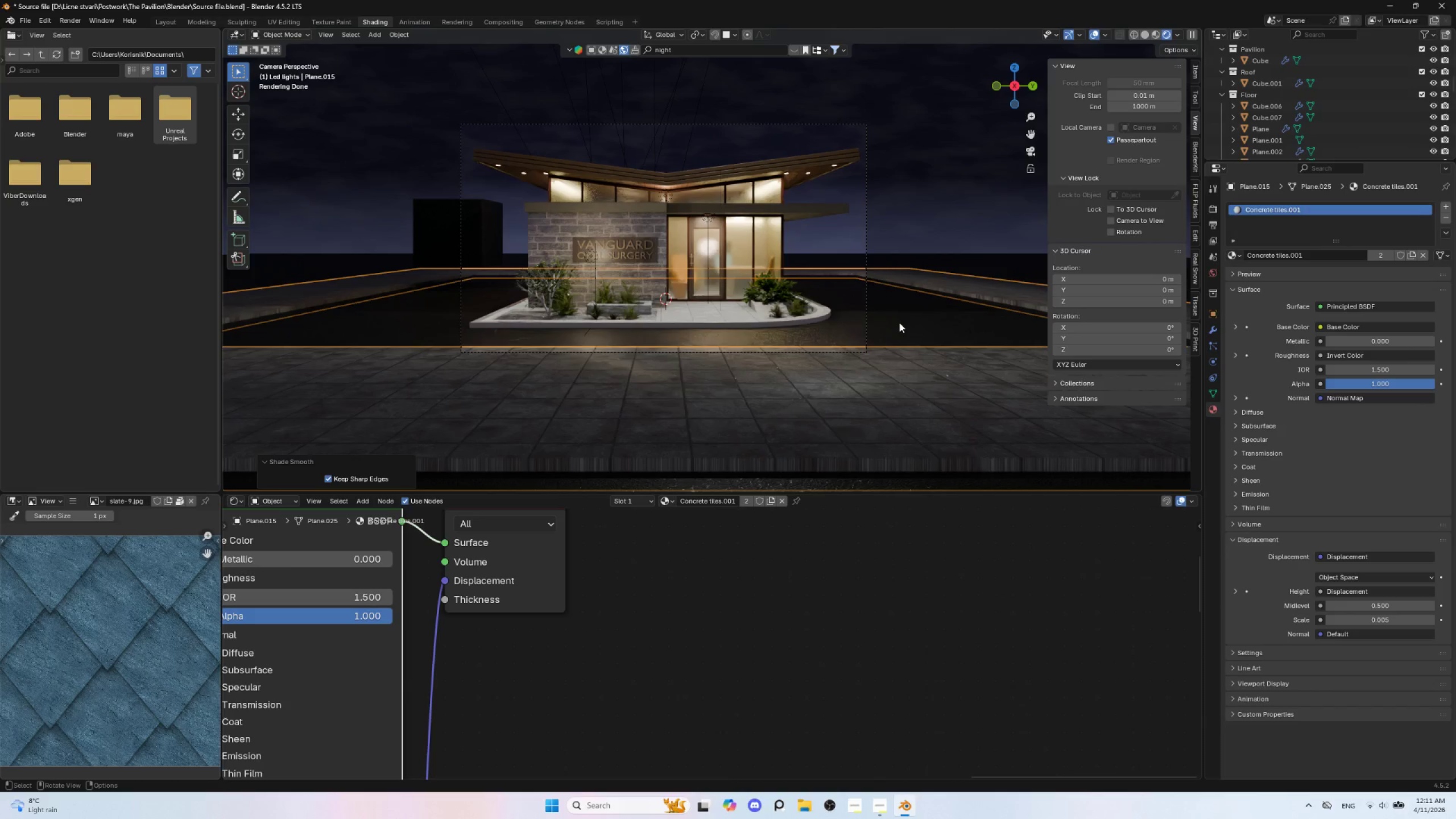 
wait(18.48)
 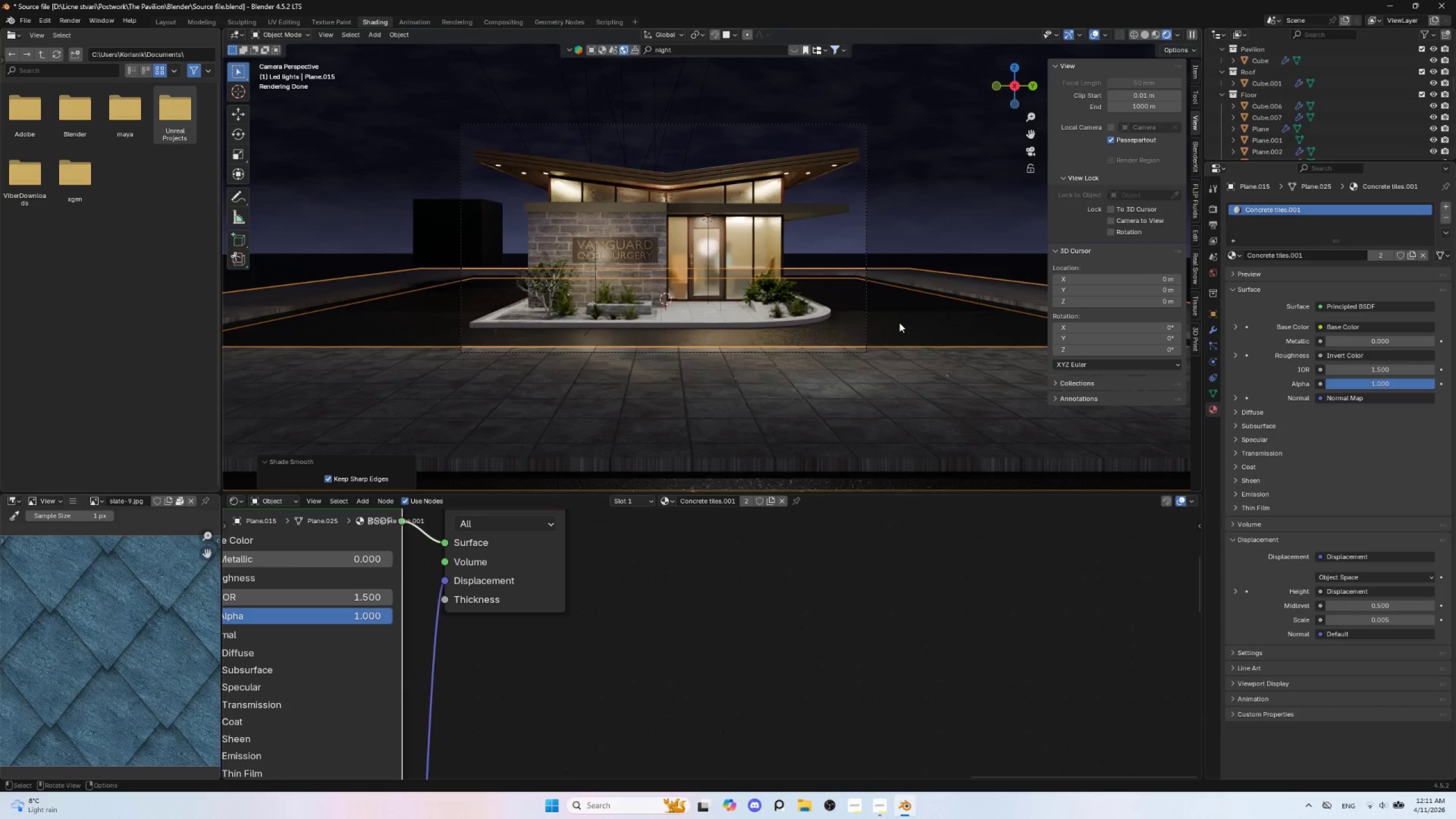 
left_click([1156, 32])
 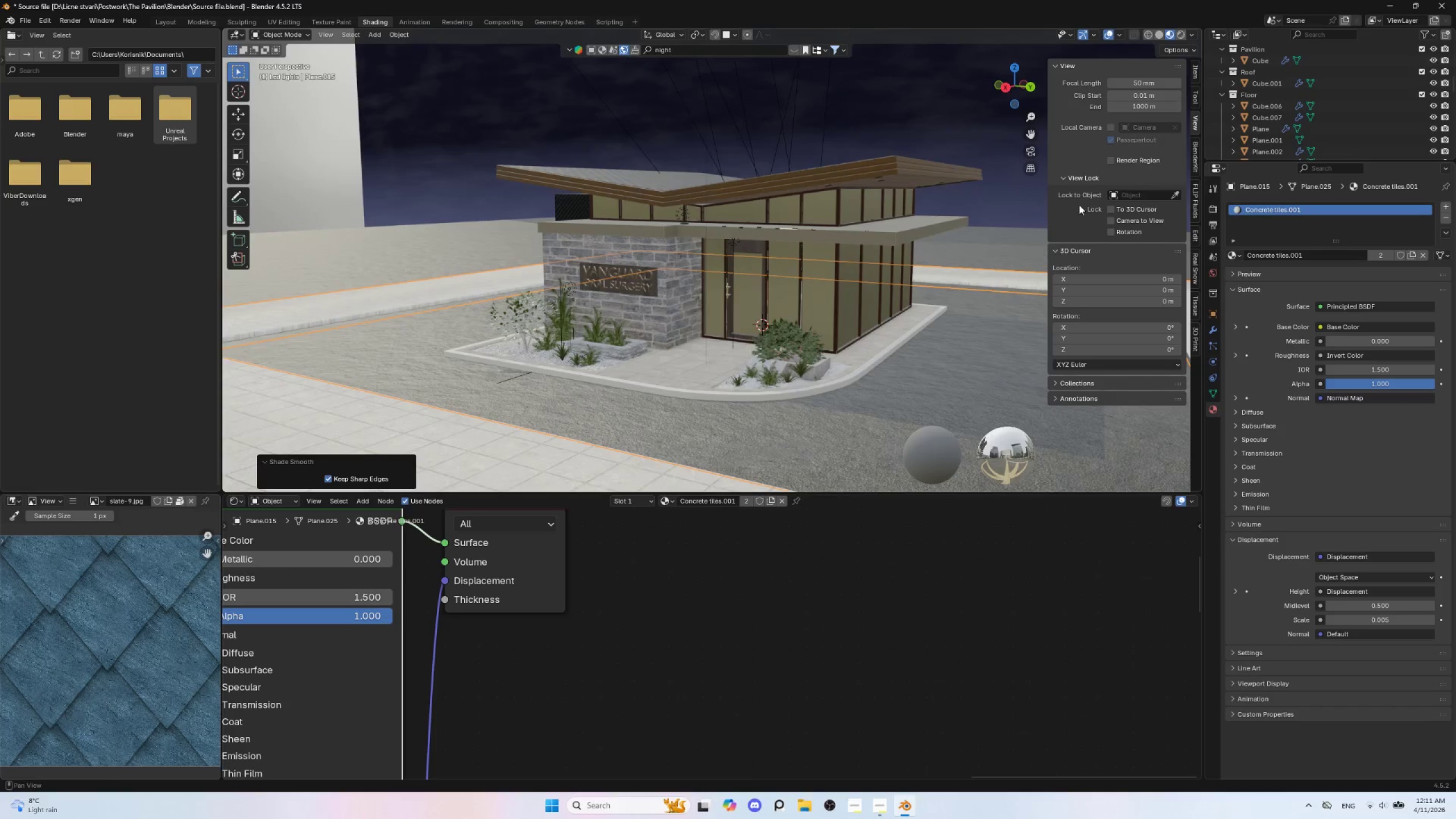 
left_click([1184, 33])
 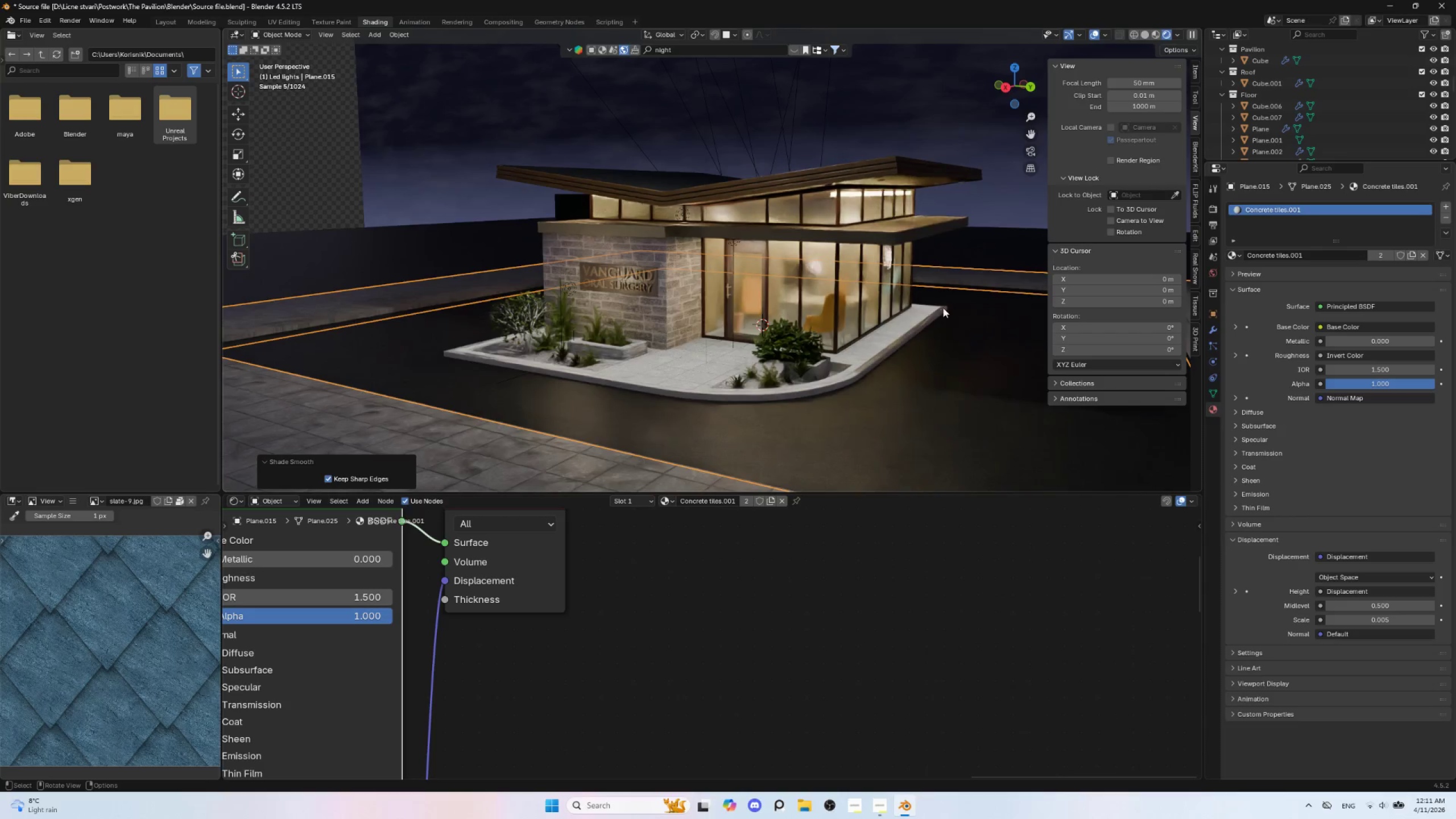 
wait(8.52)
 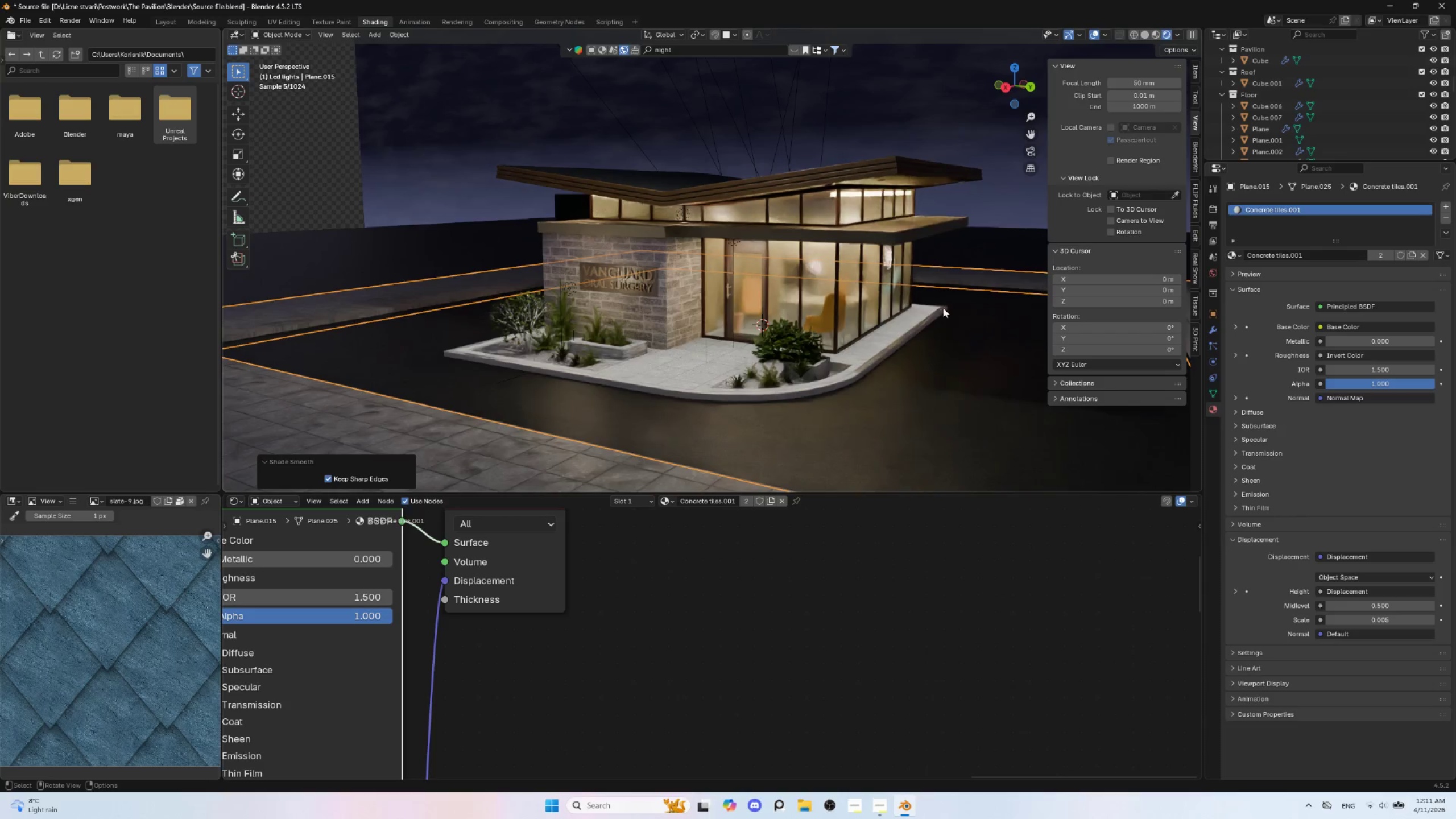 
left_click([1211, 191])
 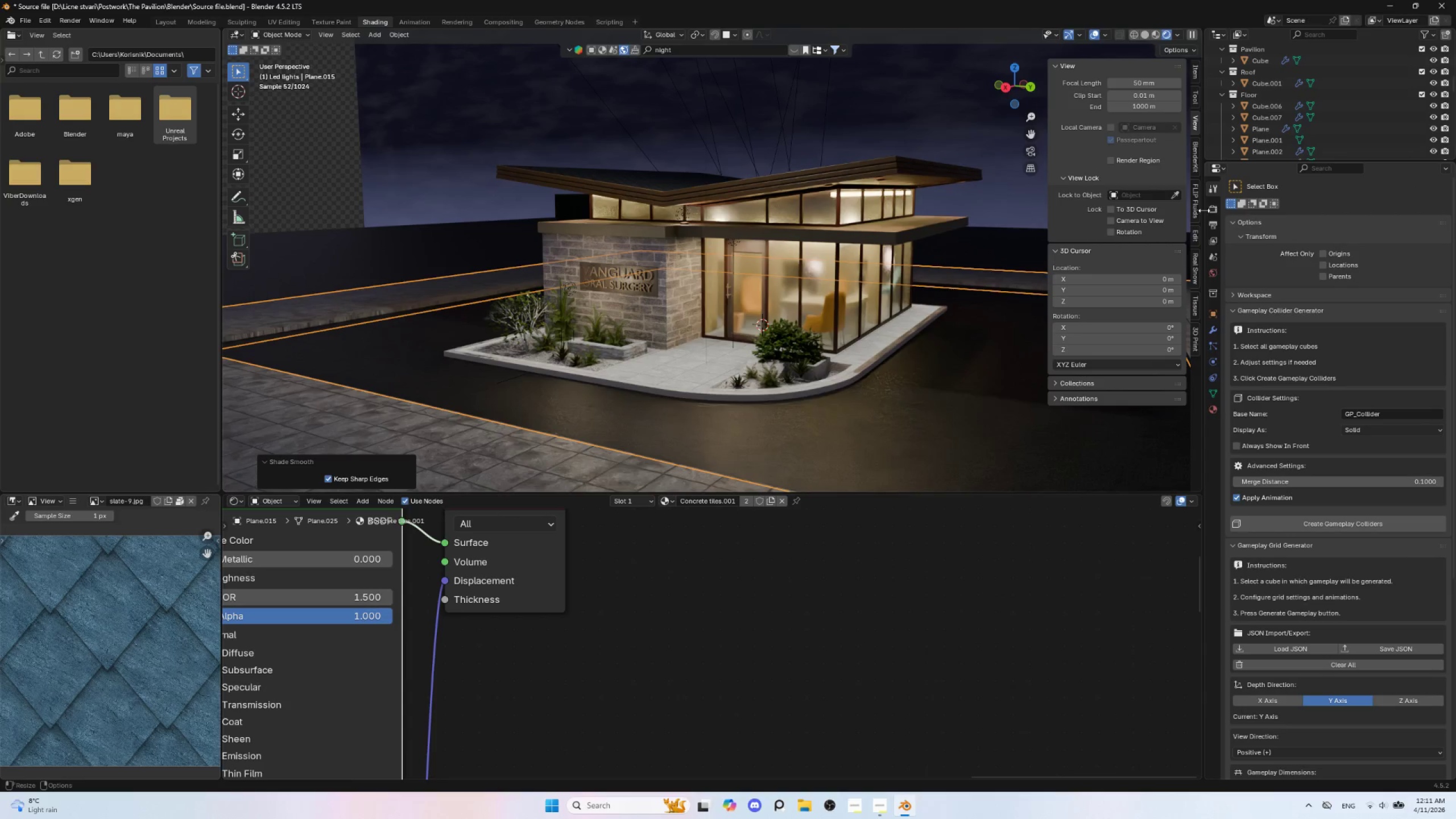 
left_click([1209, 210])
 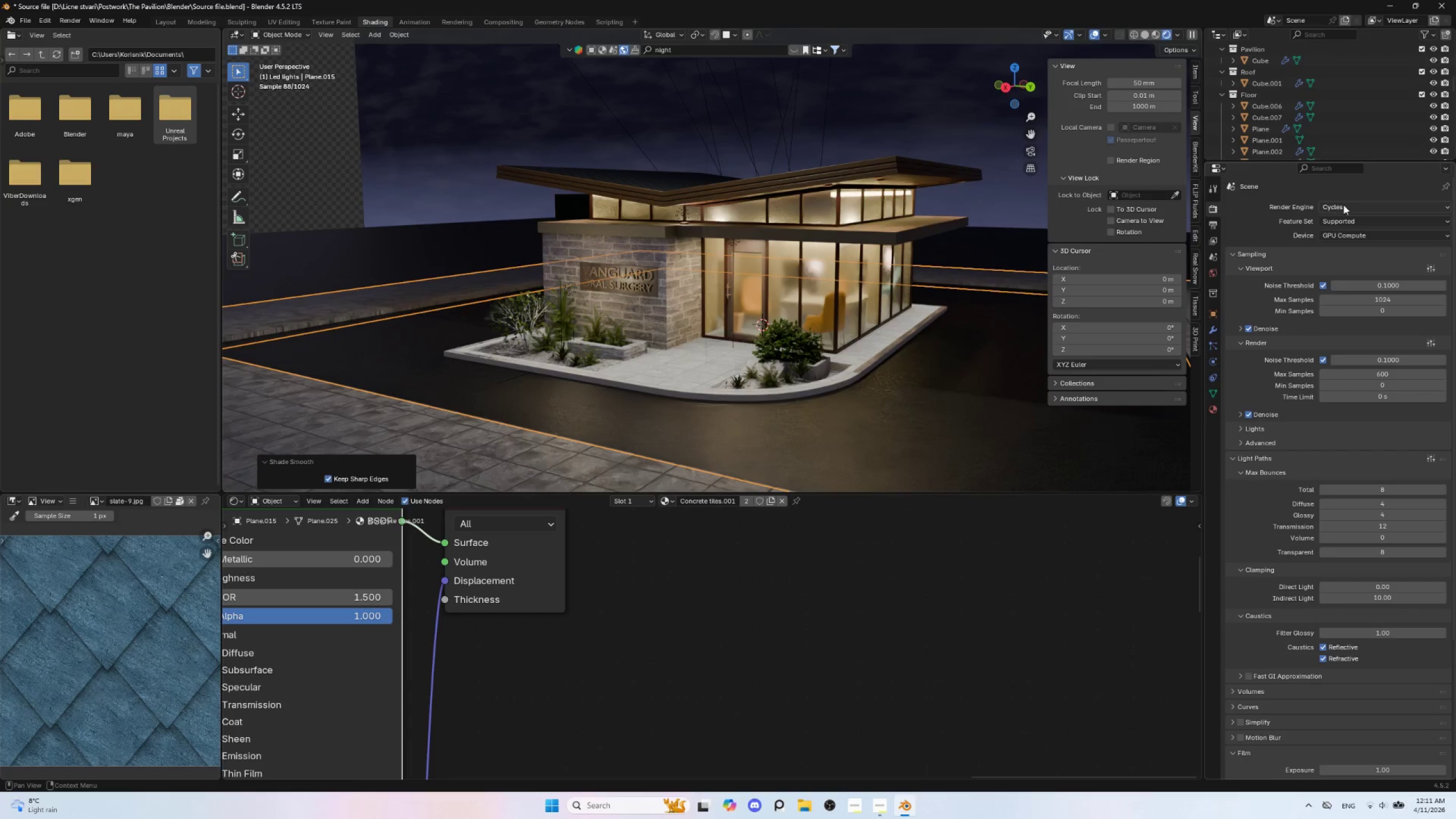 
left_click([1346, 204])
 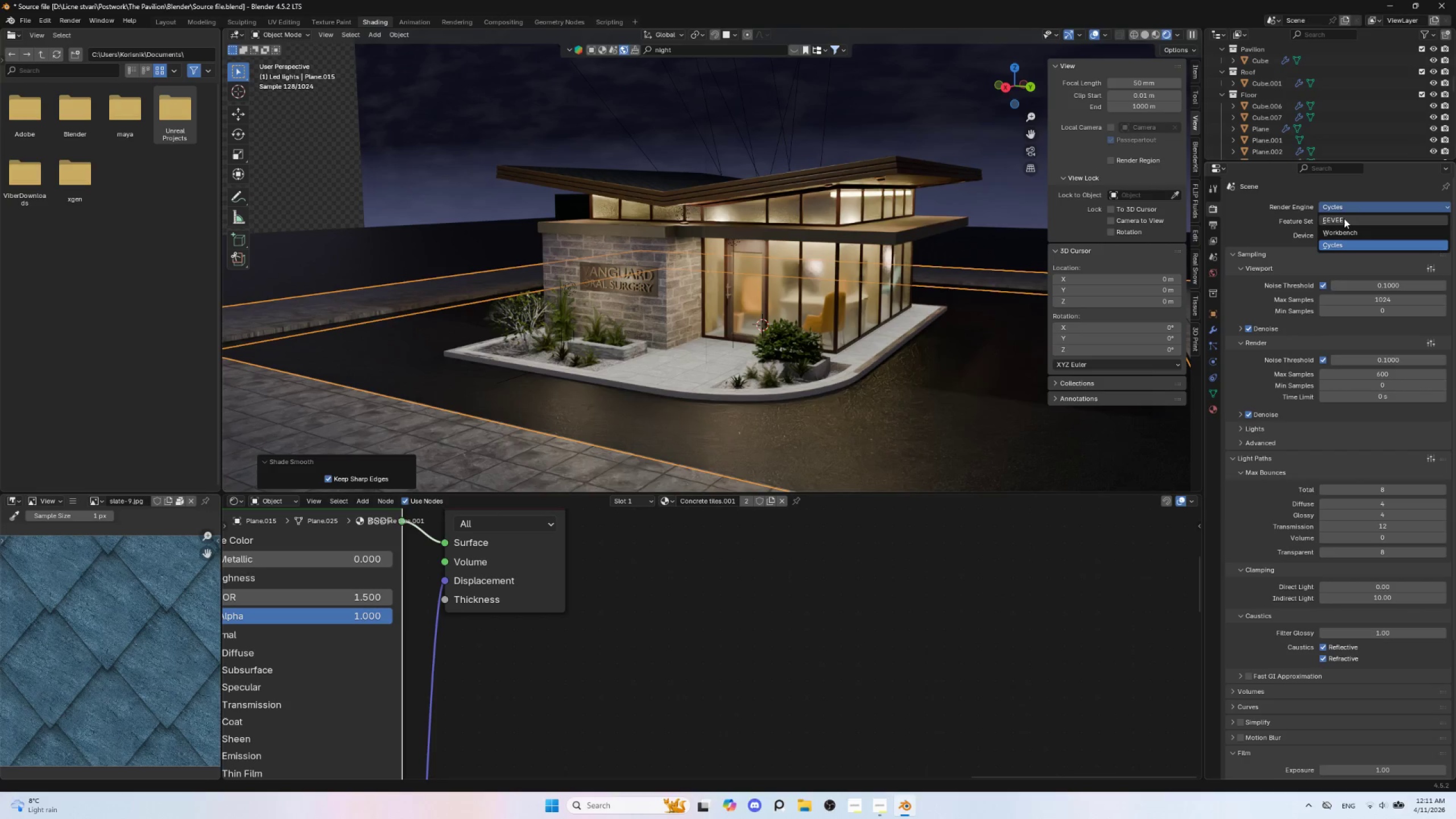 
left_click([1344, 218])
 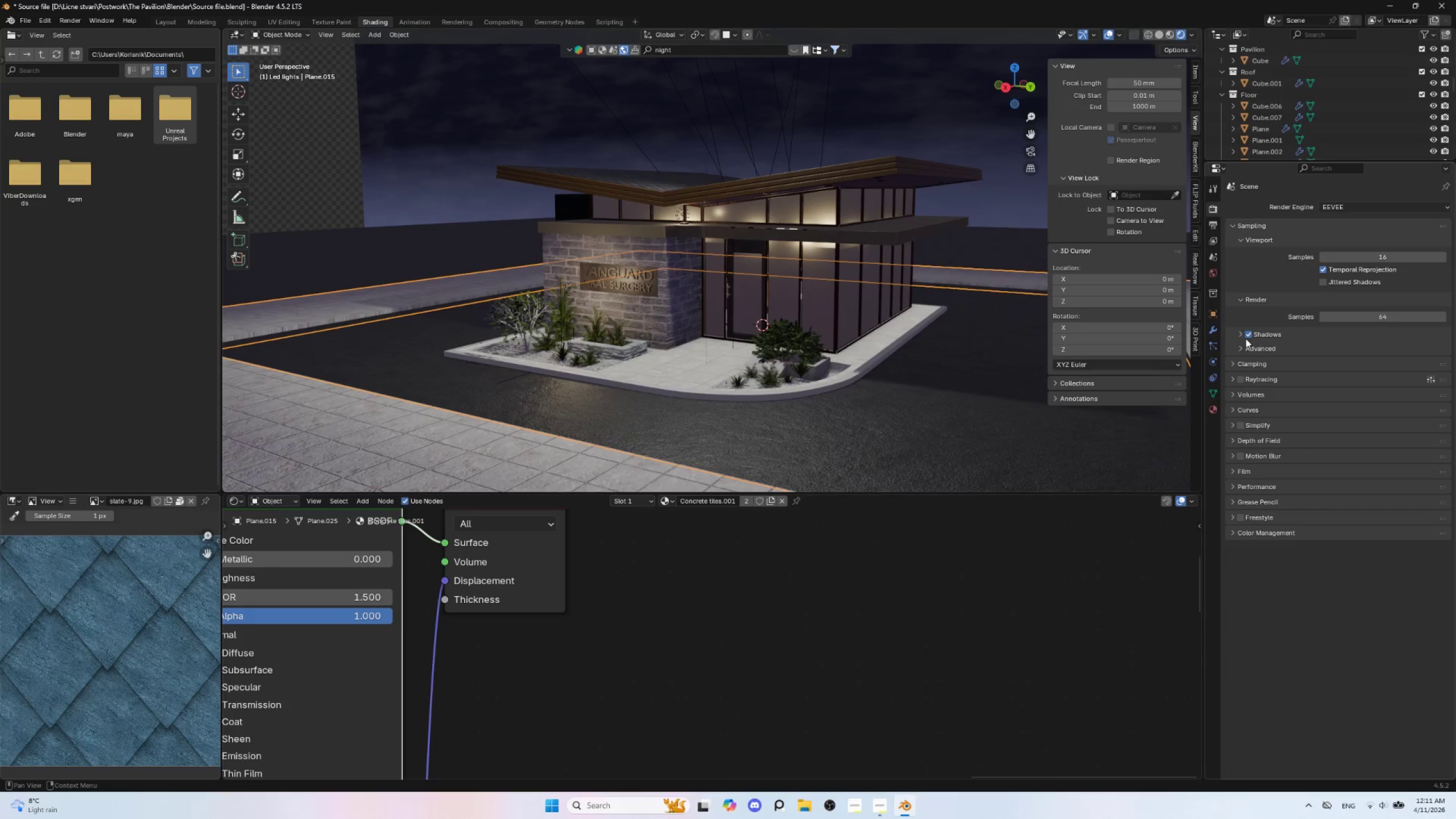 
left_click([1241, 383])
 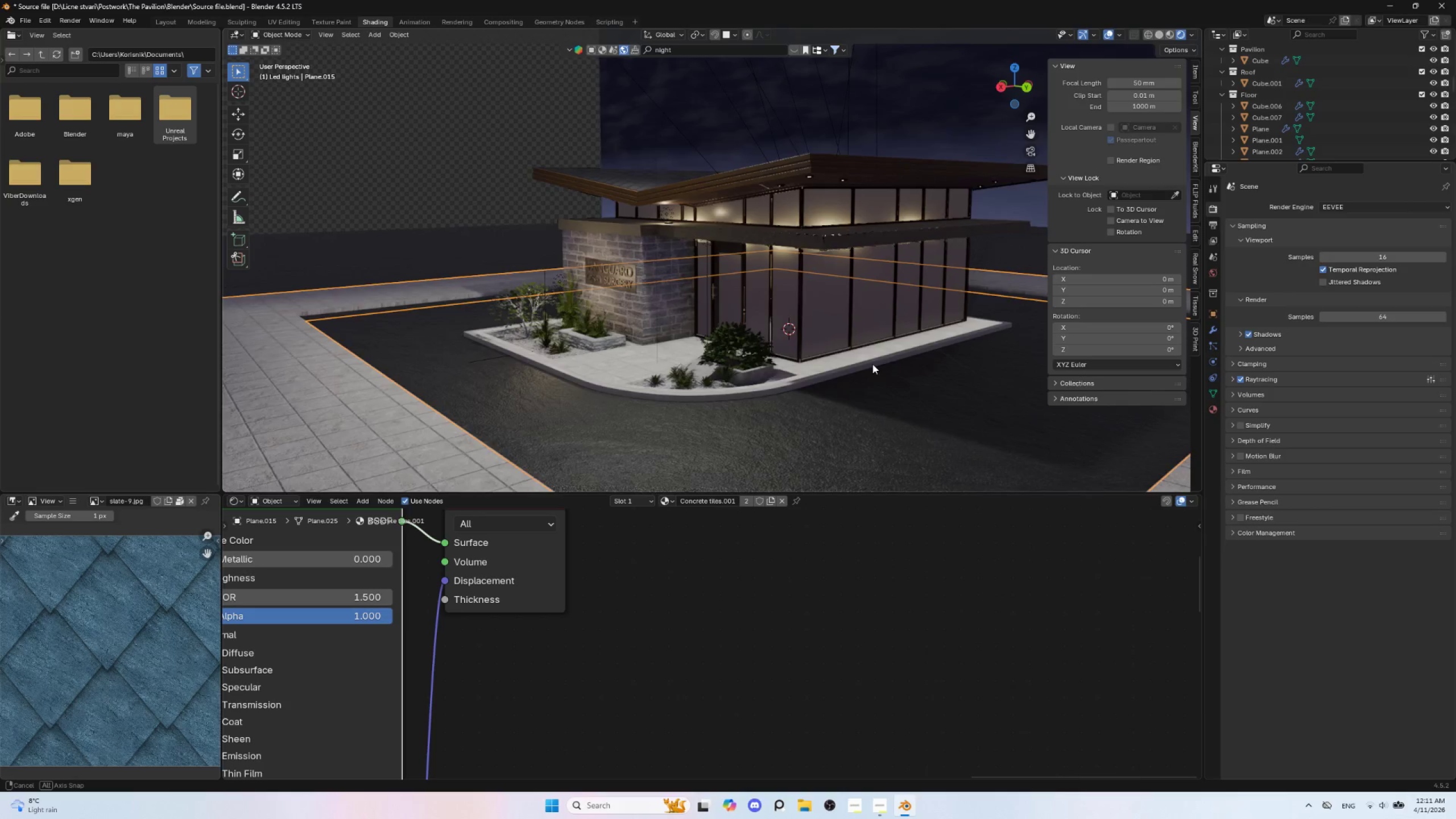 
wait(8.42)
 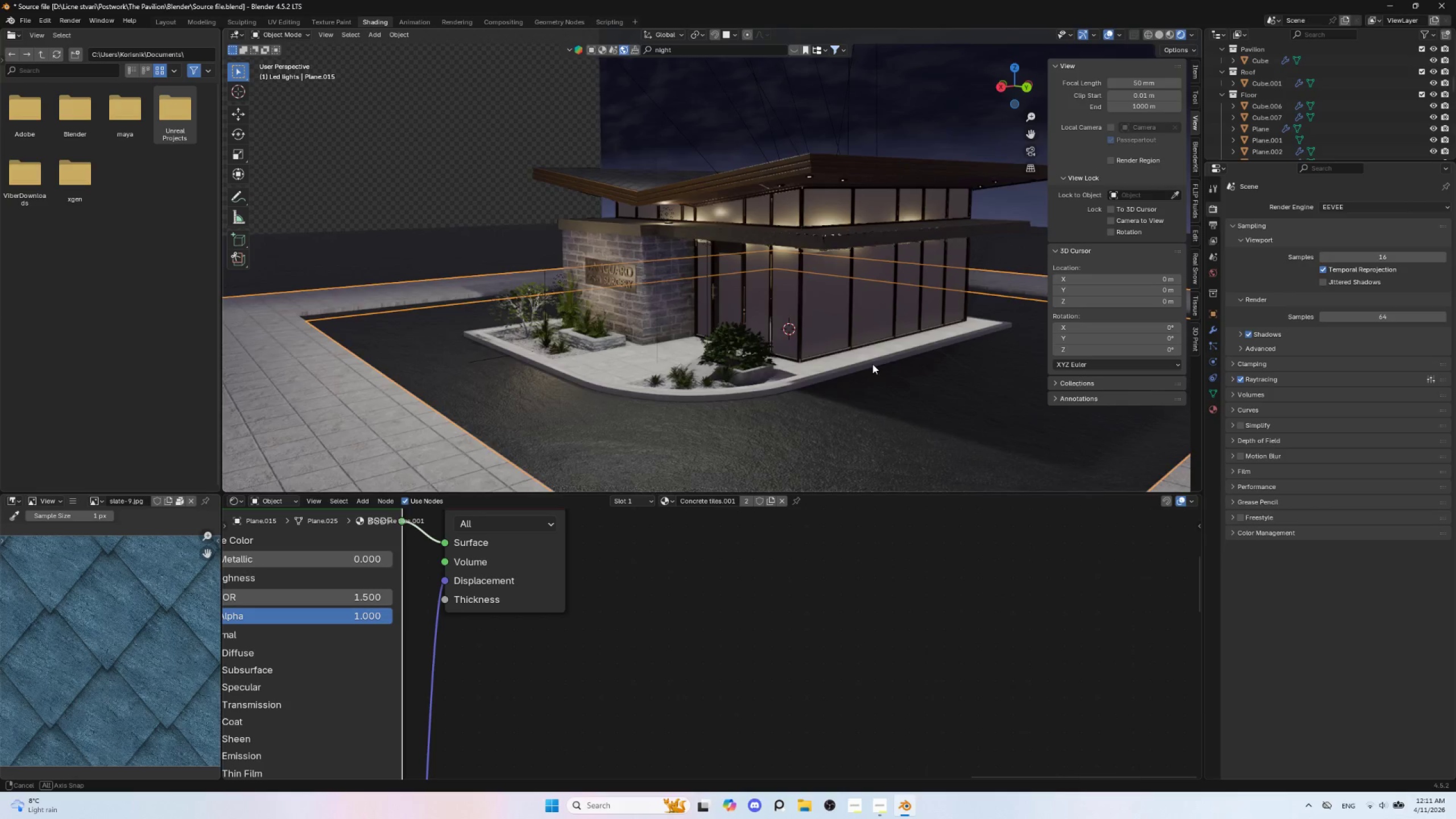 
key(Insert)
 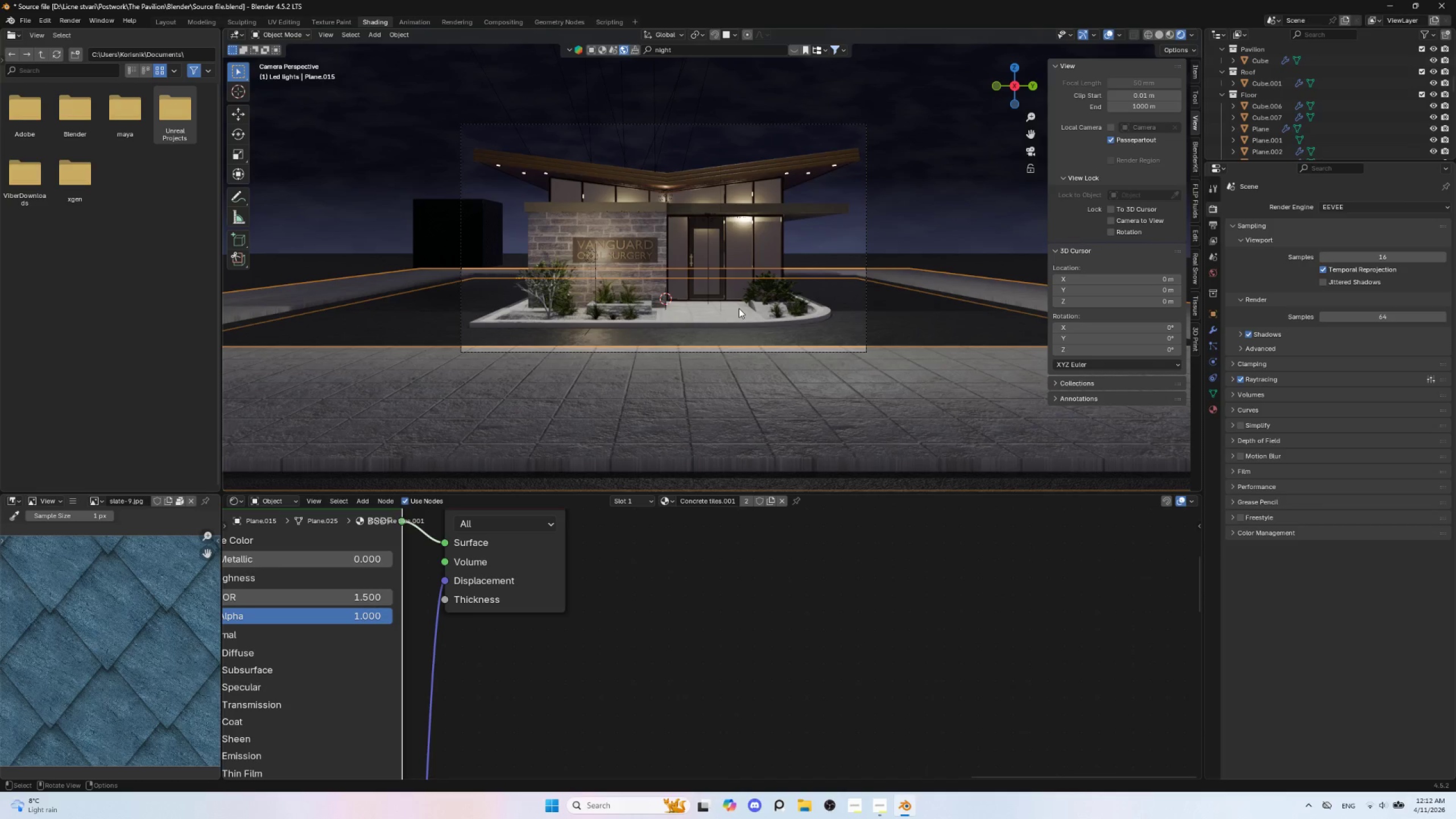 
wait(12.42)
 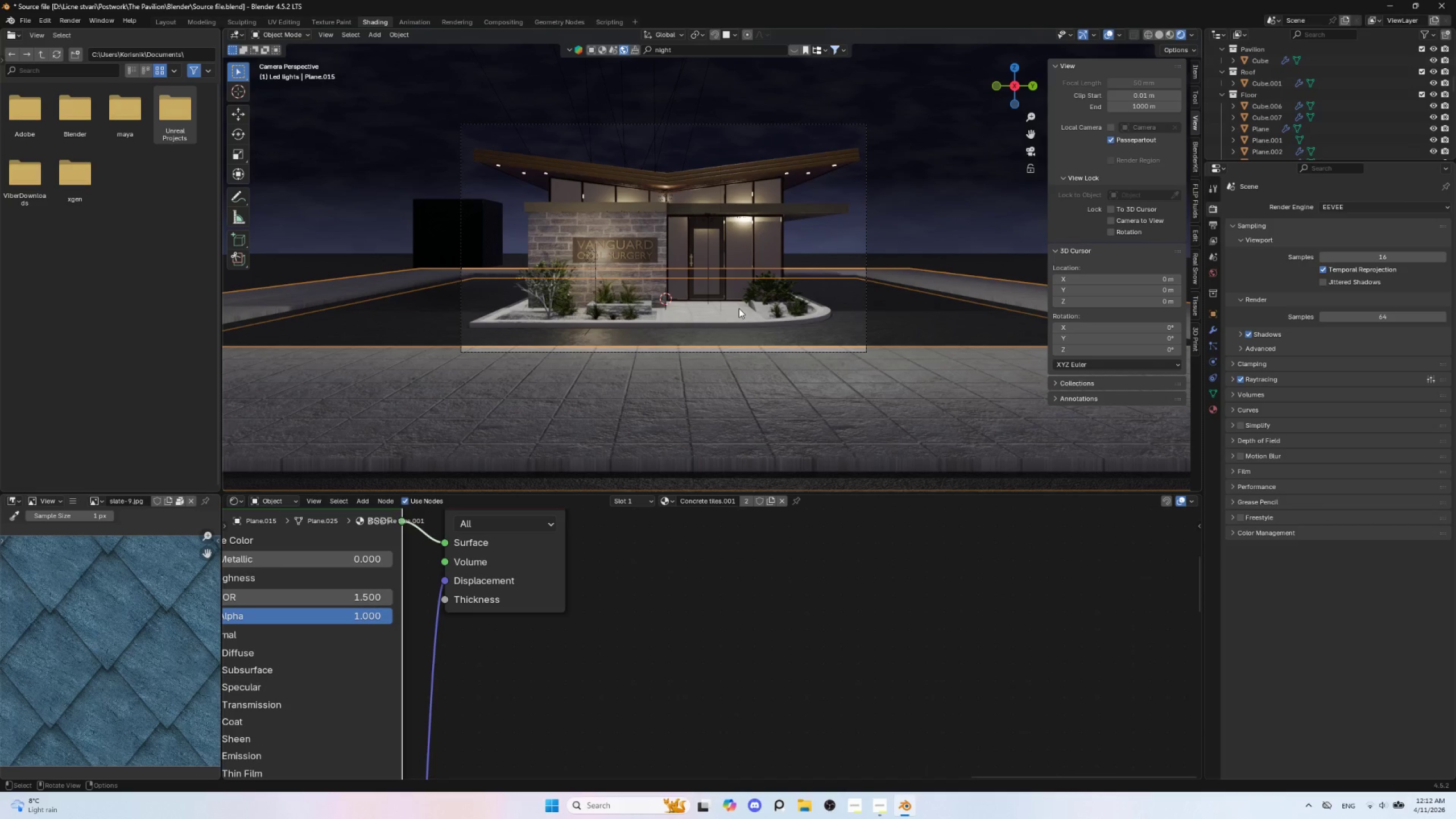 
scroll: coordinate [753, 417], scroll_direction: down, amount: 8.0
 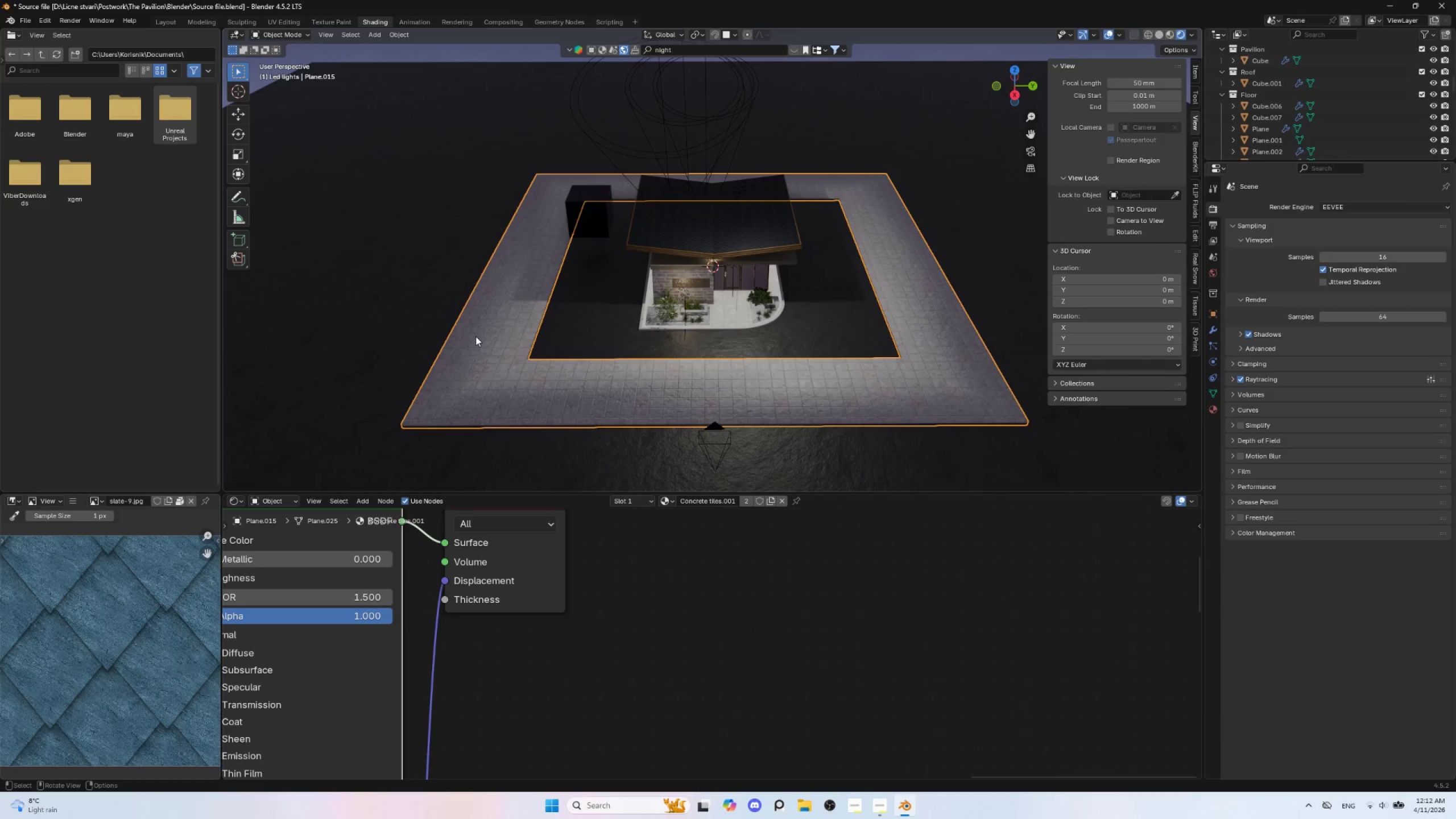 
left_click([475, 336])
 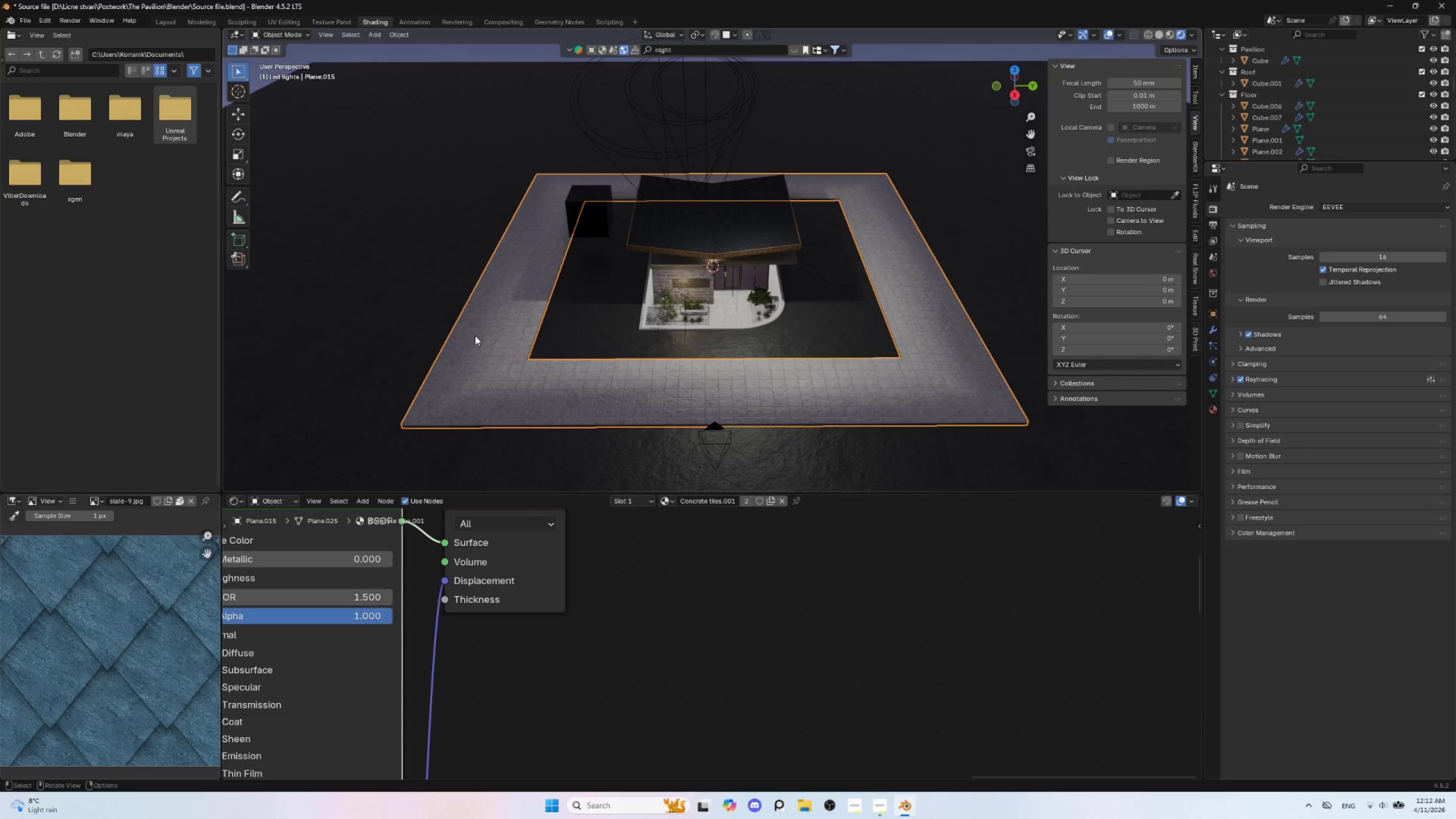 
key(Tab)
 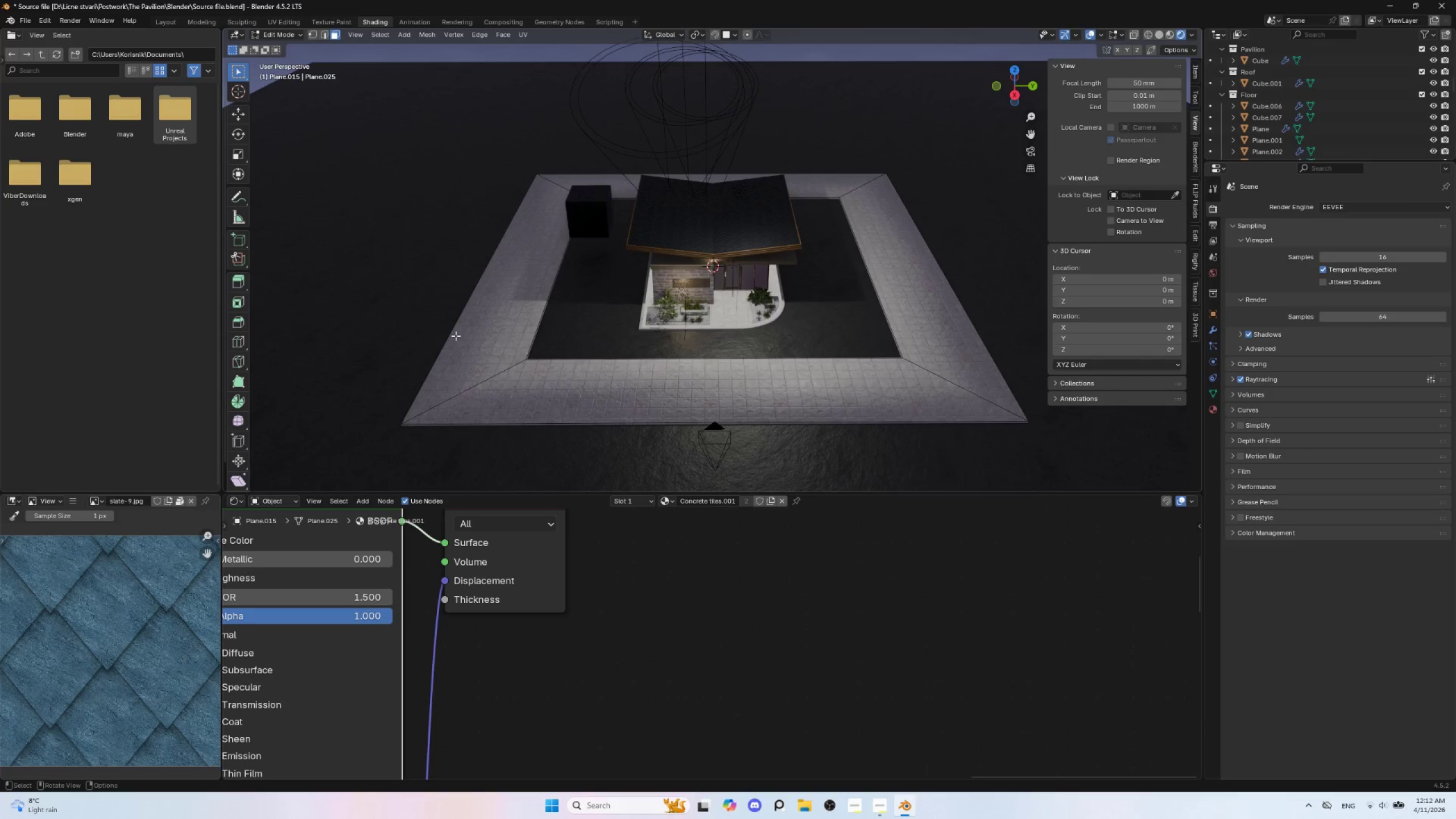 
hold_key(key=AltLeft, duration=0.64)
left_click([452, 330])
 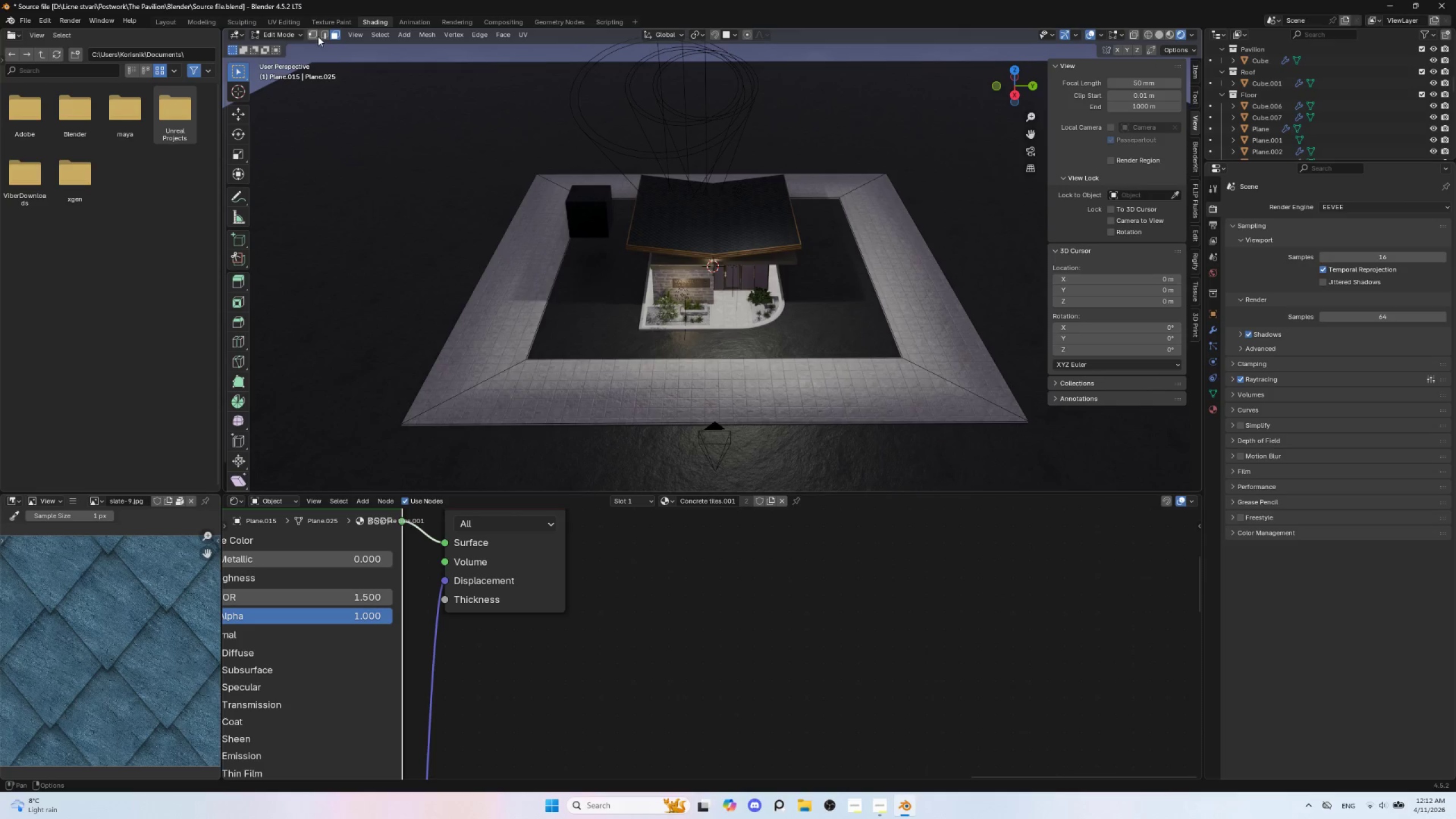 
left_click([321, 34])
 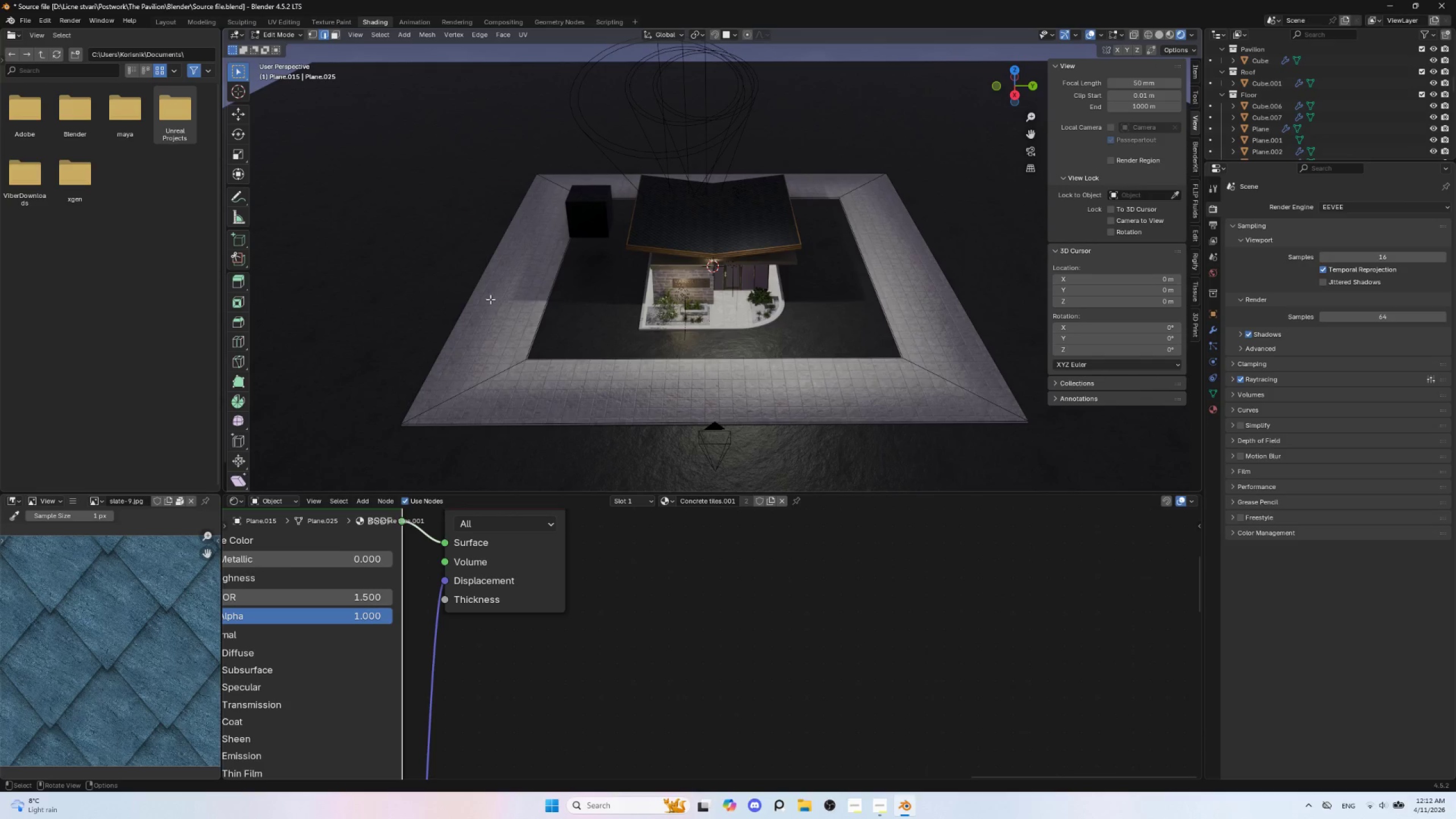 
hold_key(key=AltLeft, duration=0.83)
left_click([470, 288])
 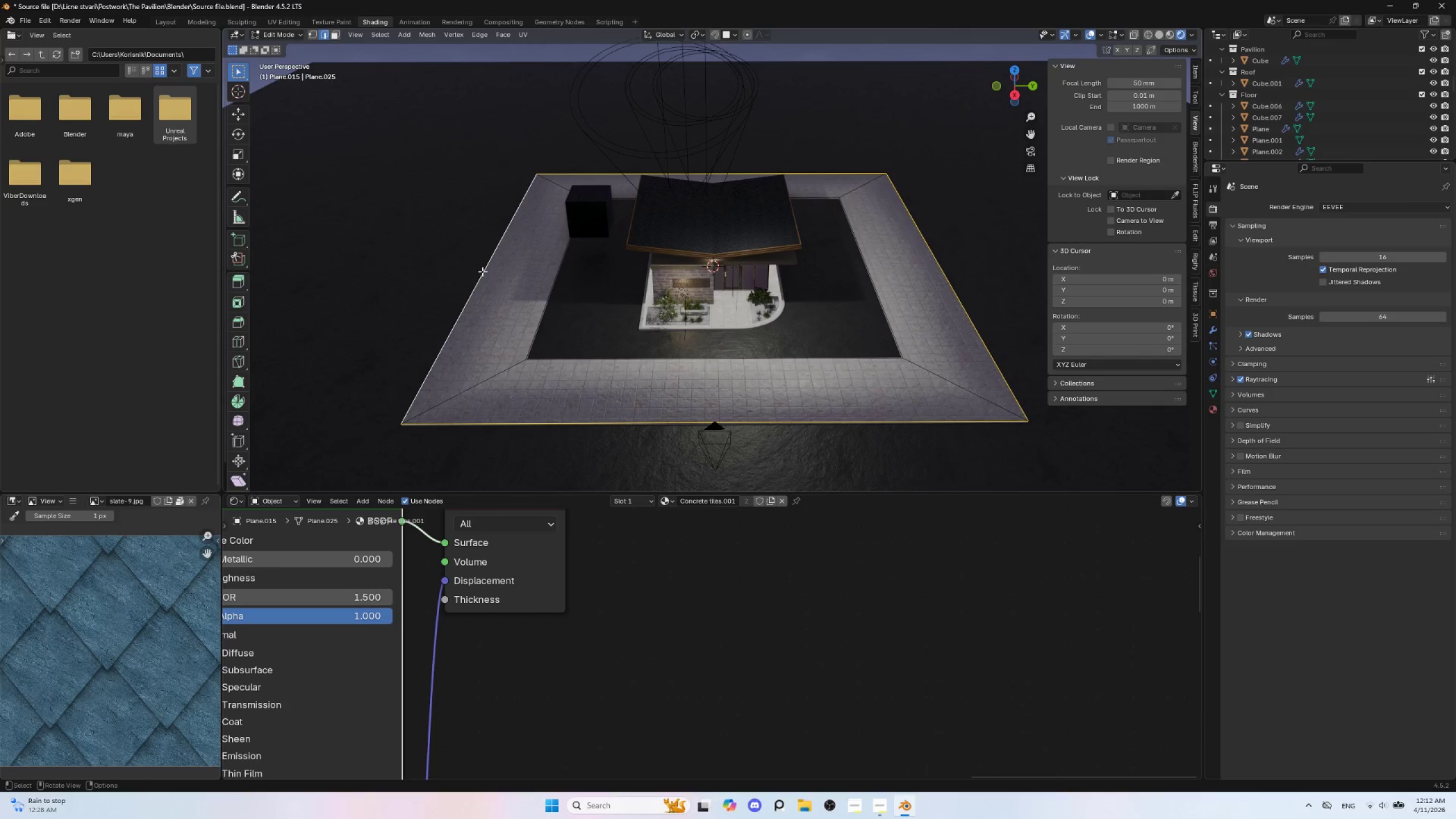 
left_click([481, 278])
 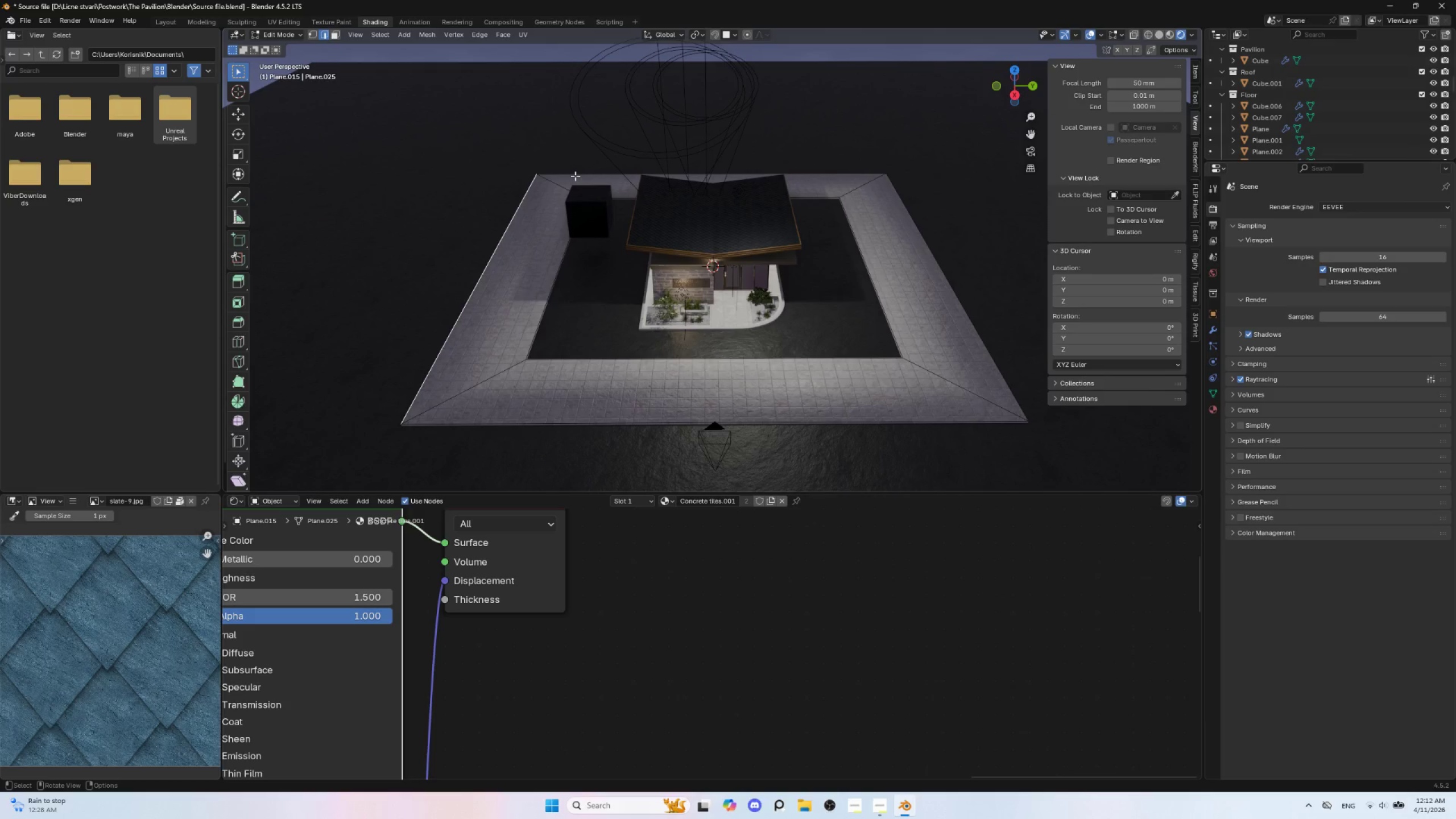 
hold_key(key=ShiftLeft, duration=0.78)
left_click([577, 172])
 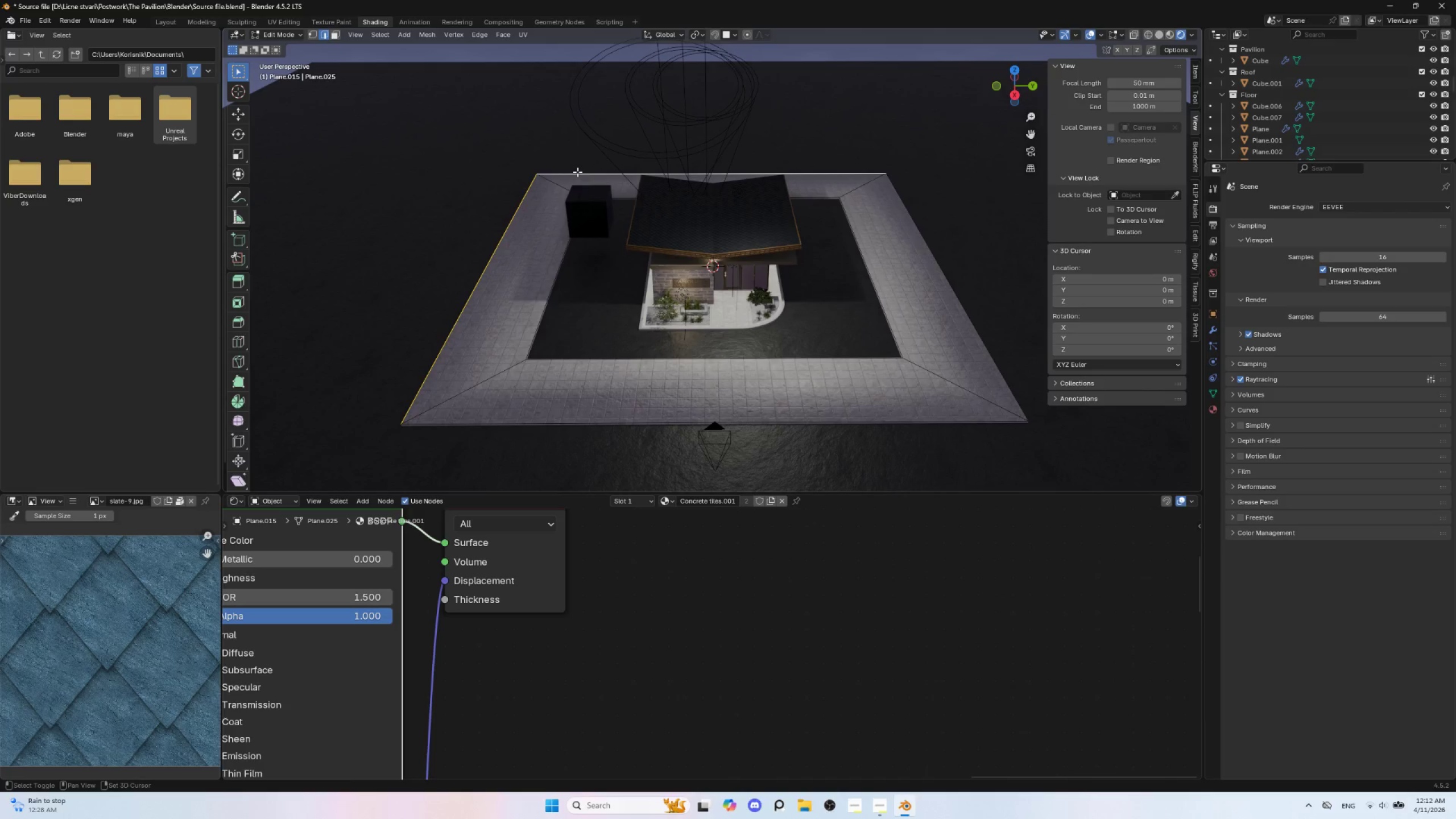 
hold_key(key=ShiftLeft, duration=1.5)
left_click([591, 172])
 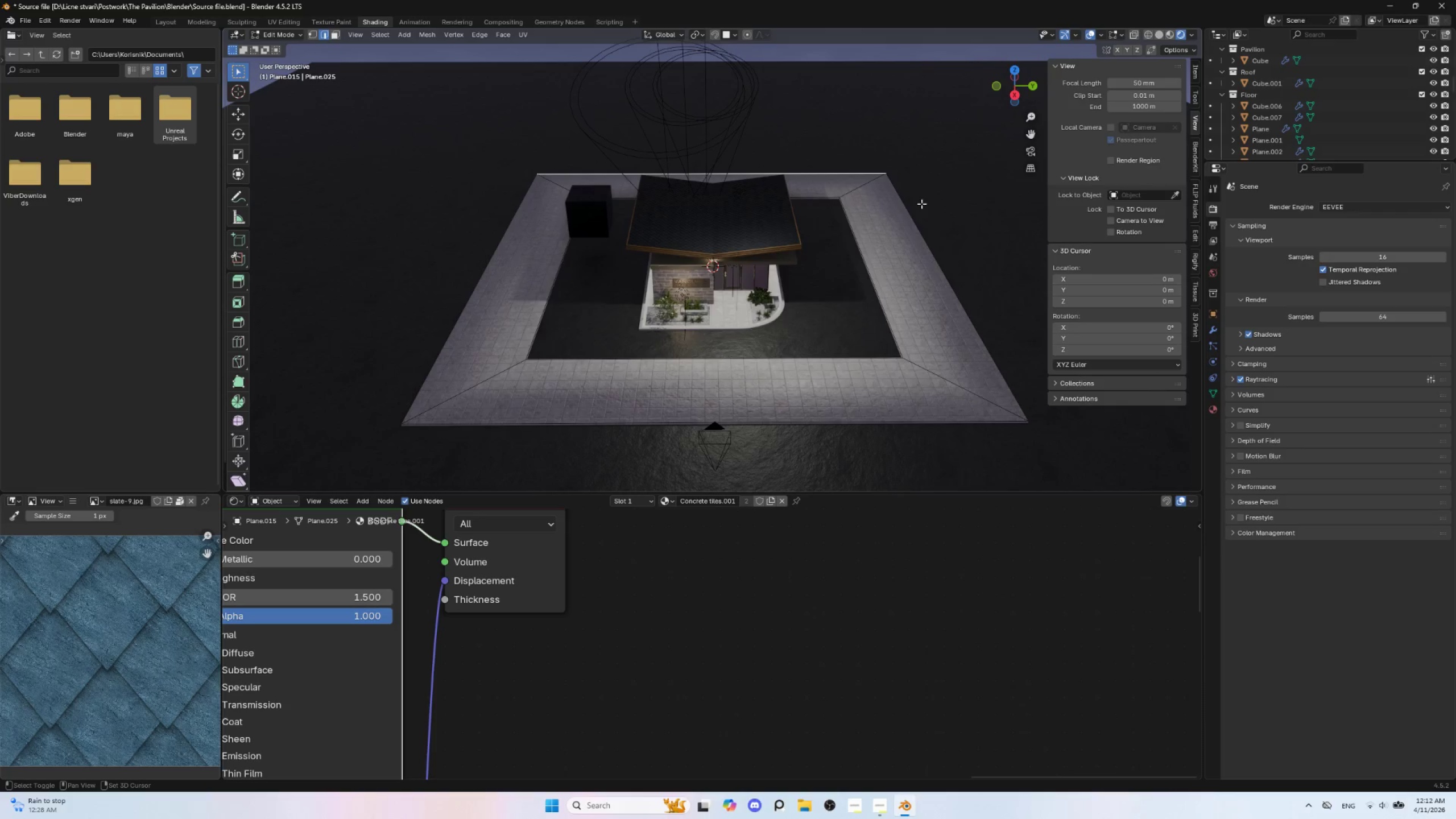 
hold_key(key=ShiftLeft, duration=1.52)
 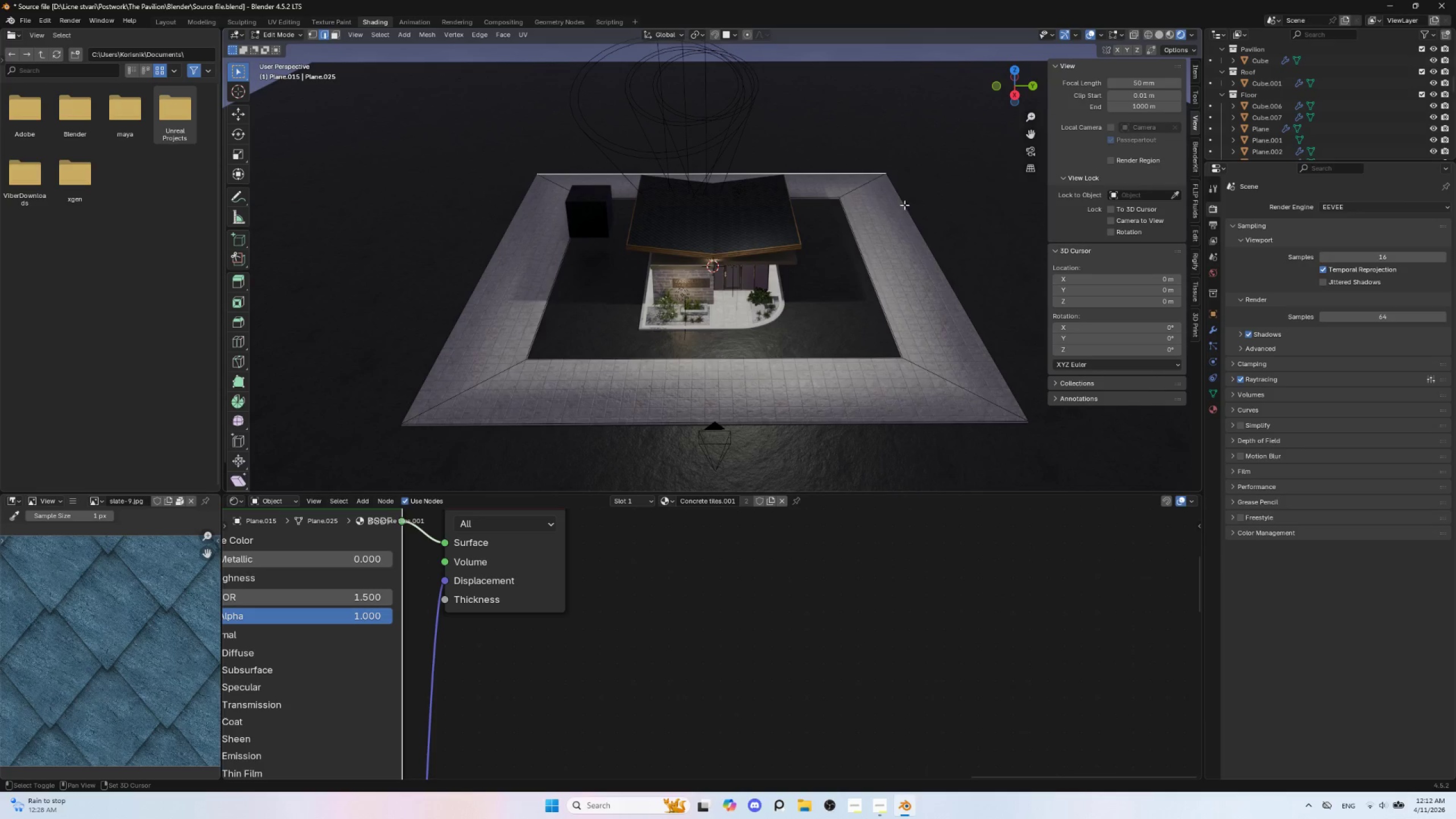 
hold_key(key=ShiftLeft, duration=0.77)
 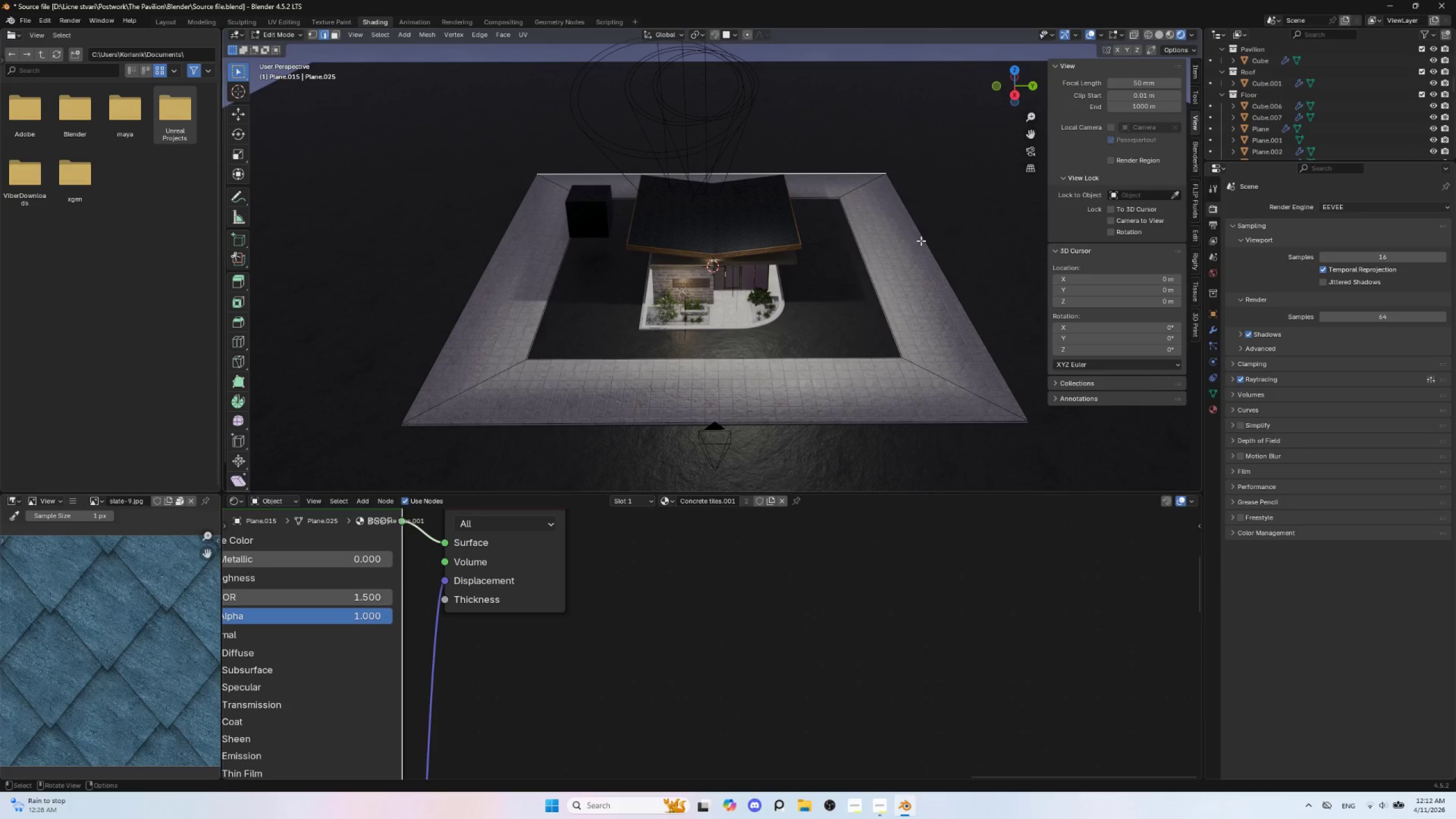 
left_click([922, 244])
 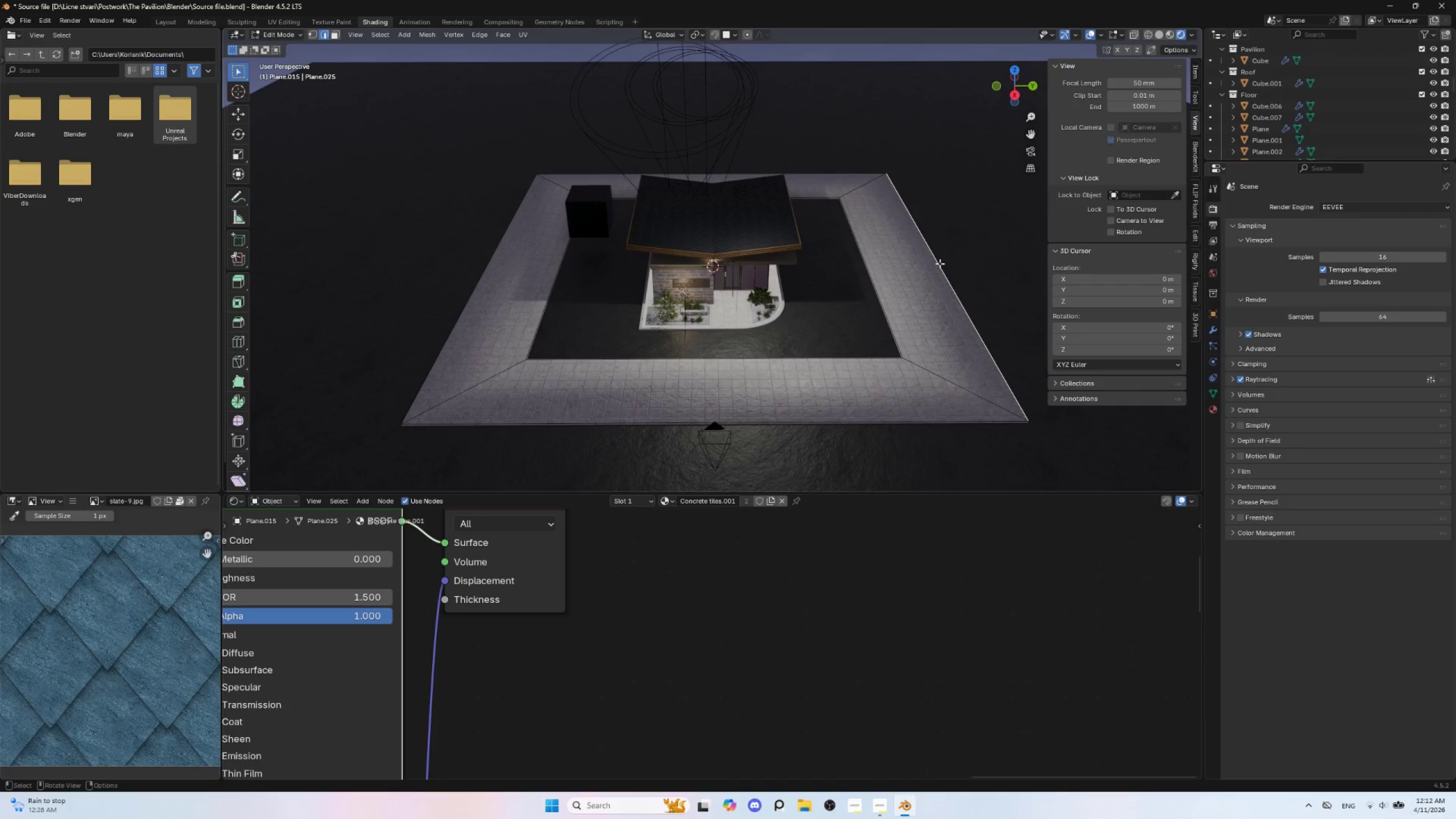 
hold_key(key=ShiftLeft, duration=0.75)
 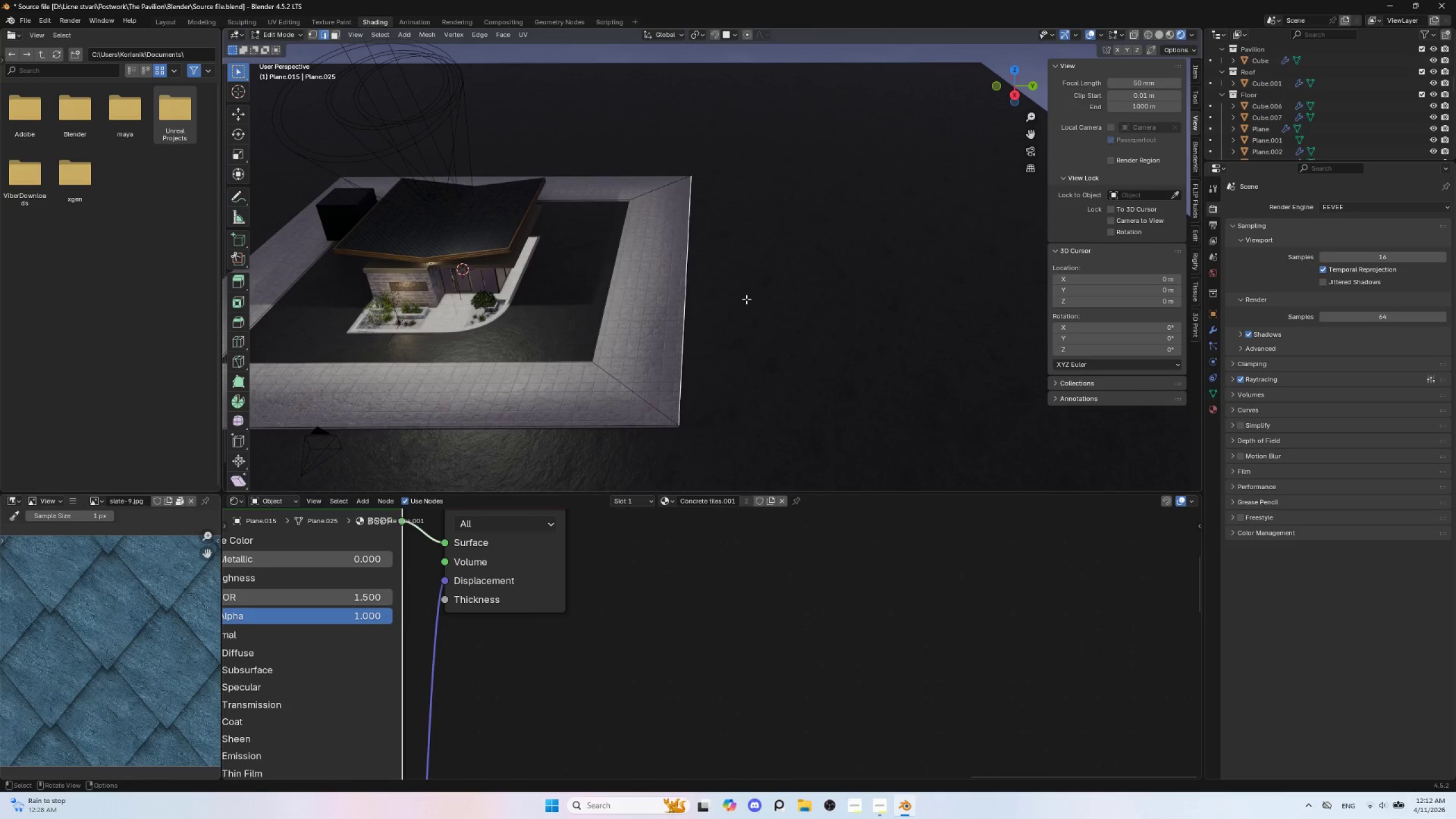 
type(ey)
 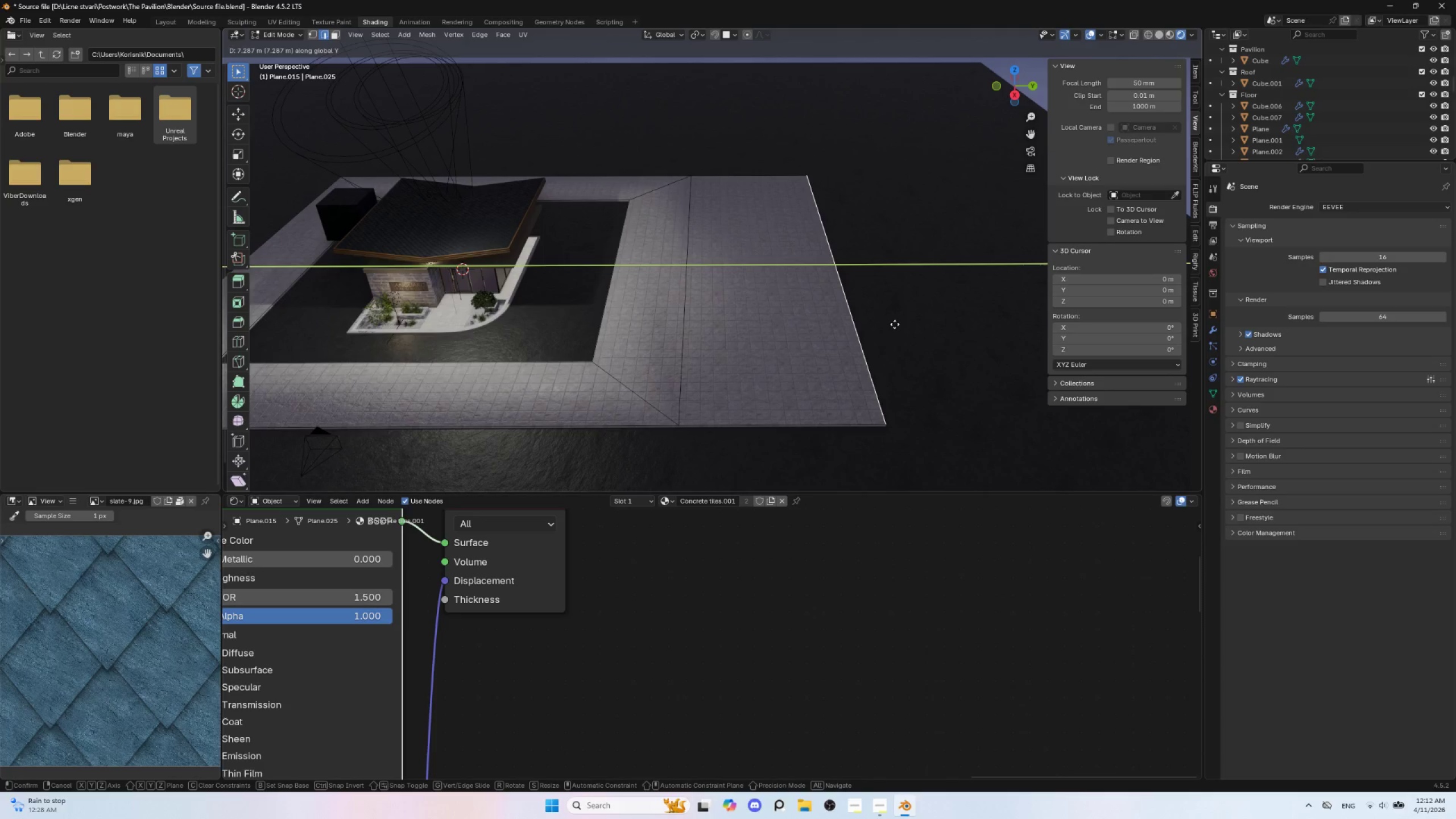 
left_click([895, 324])
 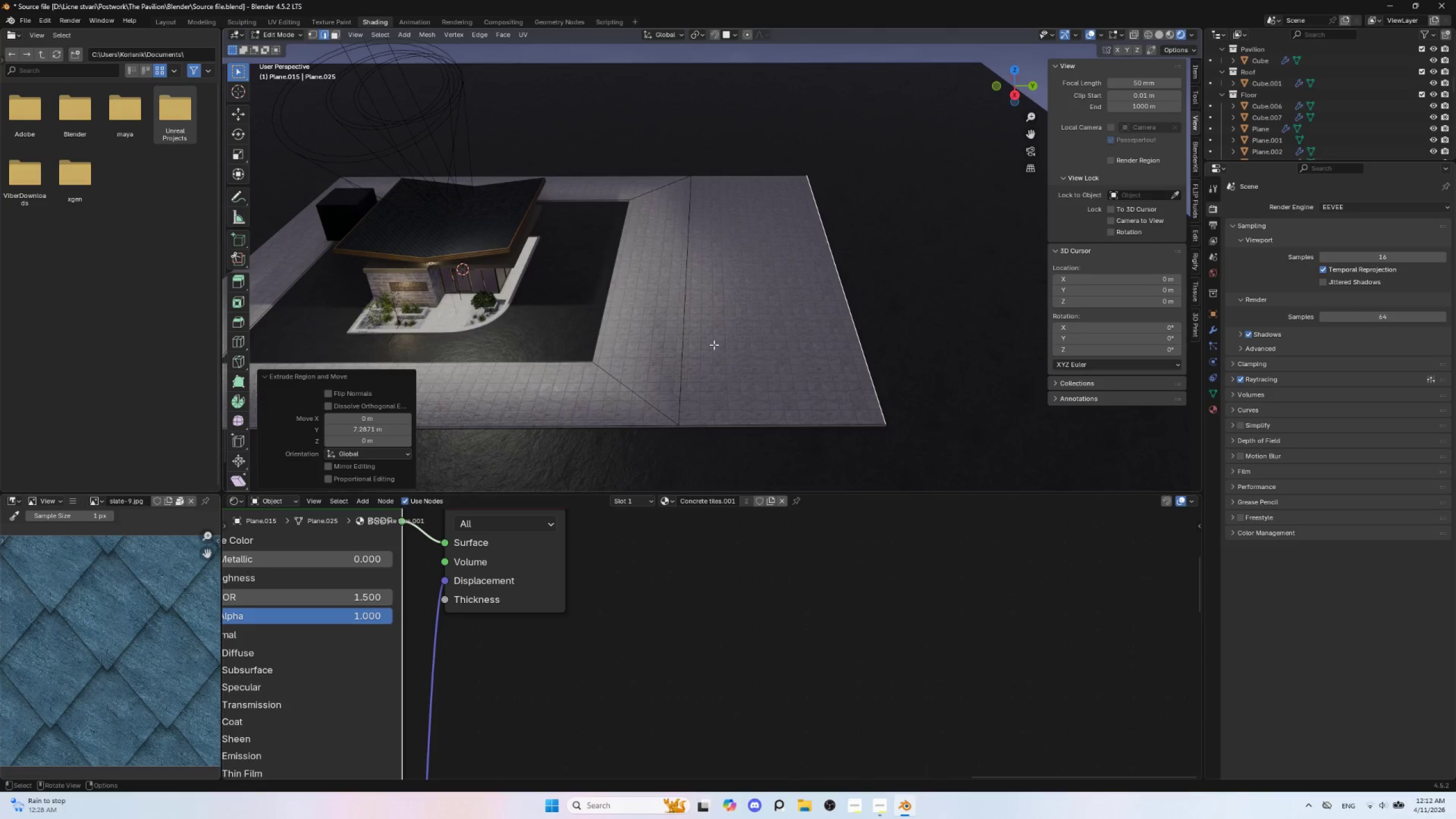 
hold_key(key=ShiftLeft, duration=0.67)
 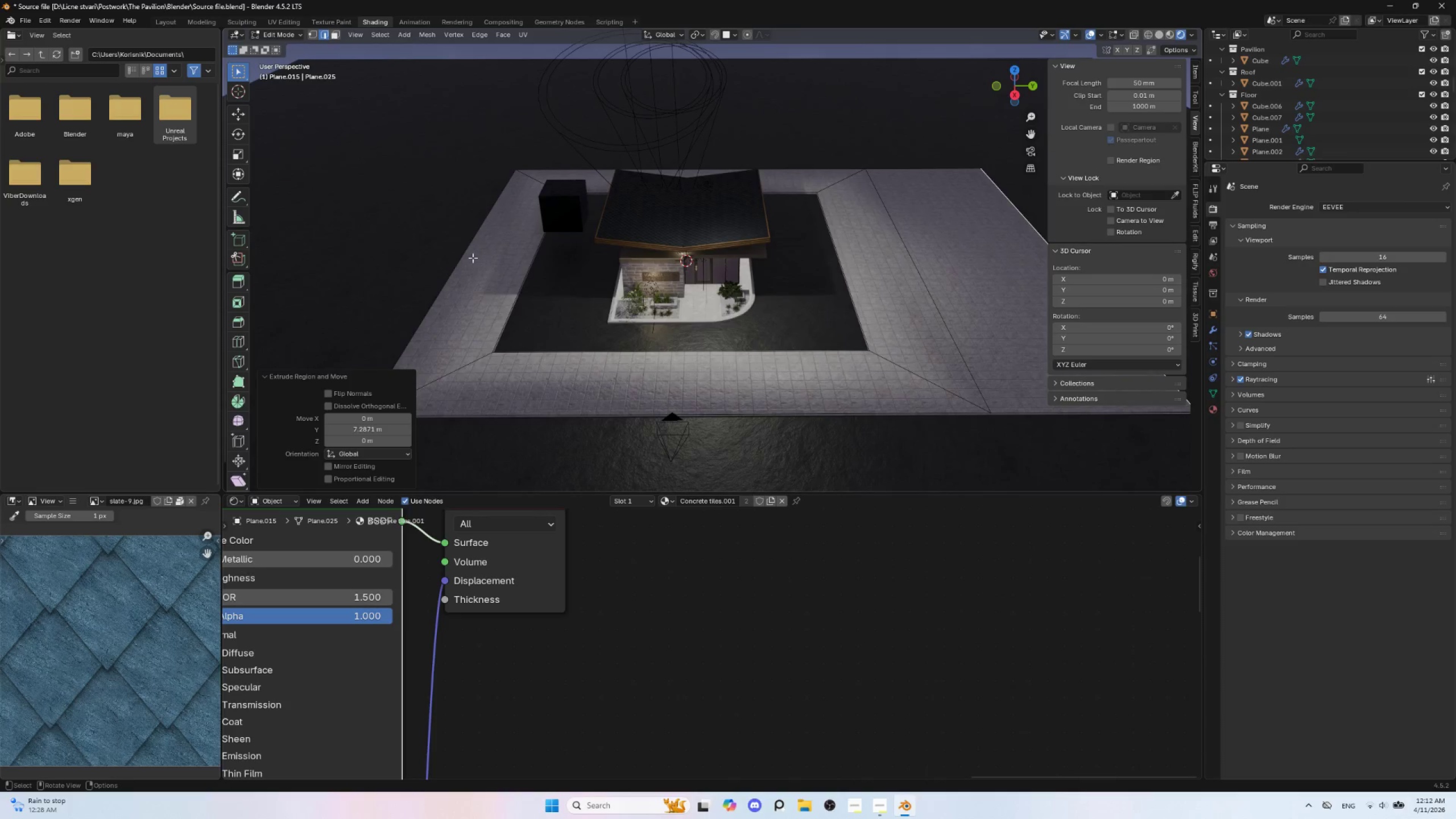 
left_click([463, 256])
 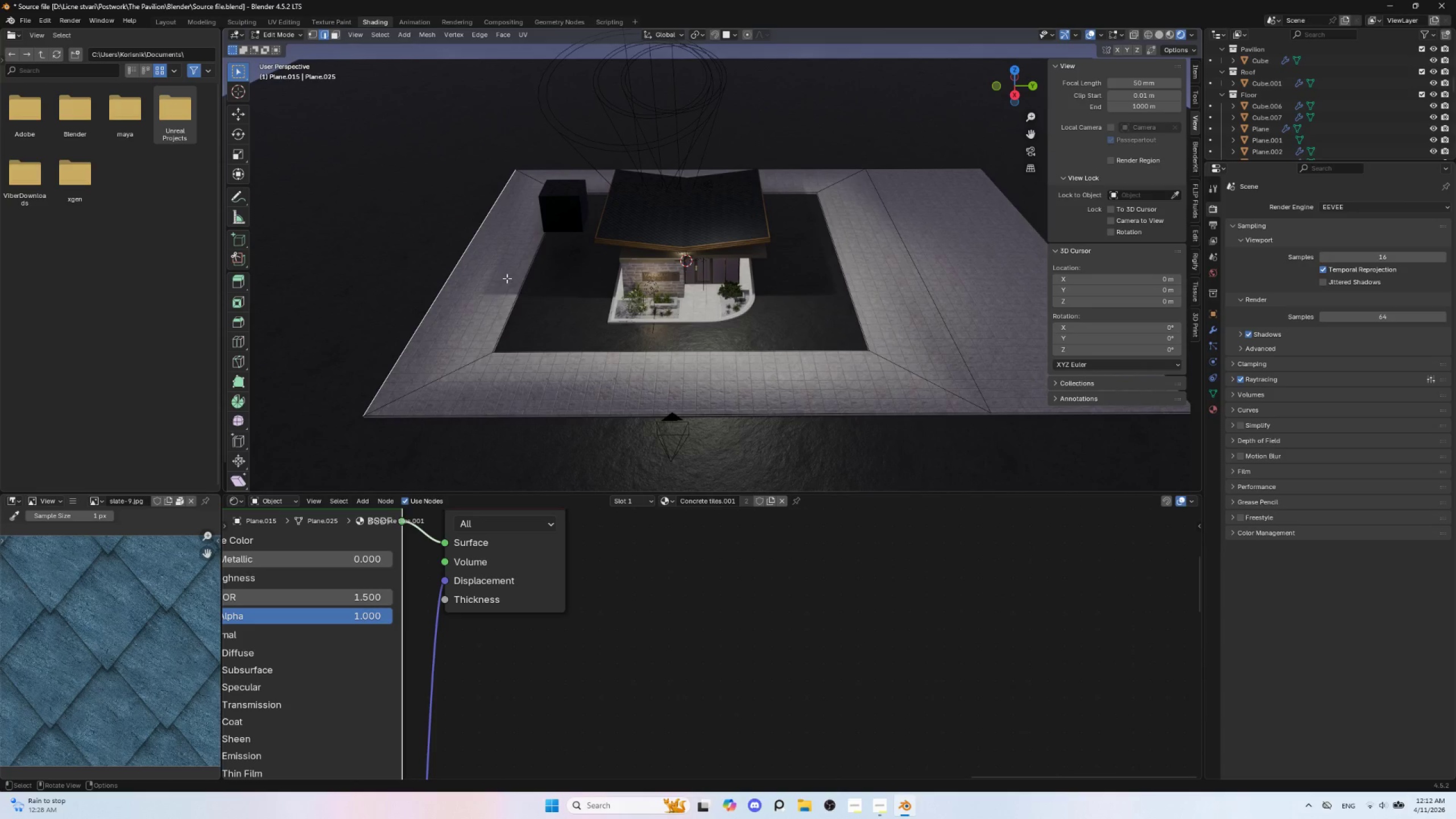 
type(ey)
 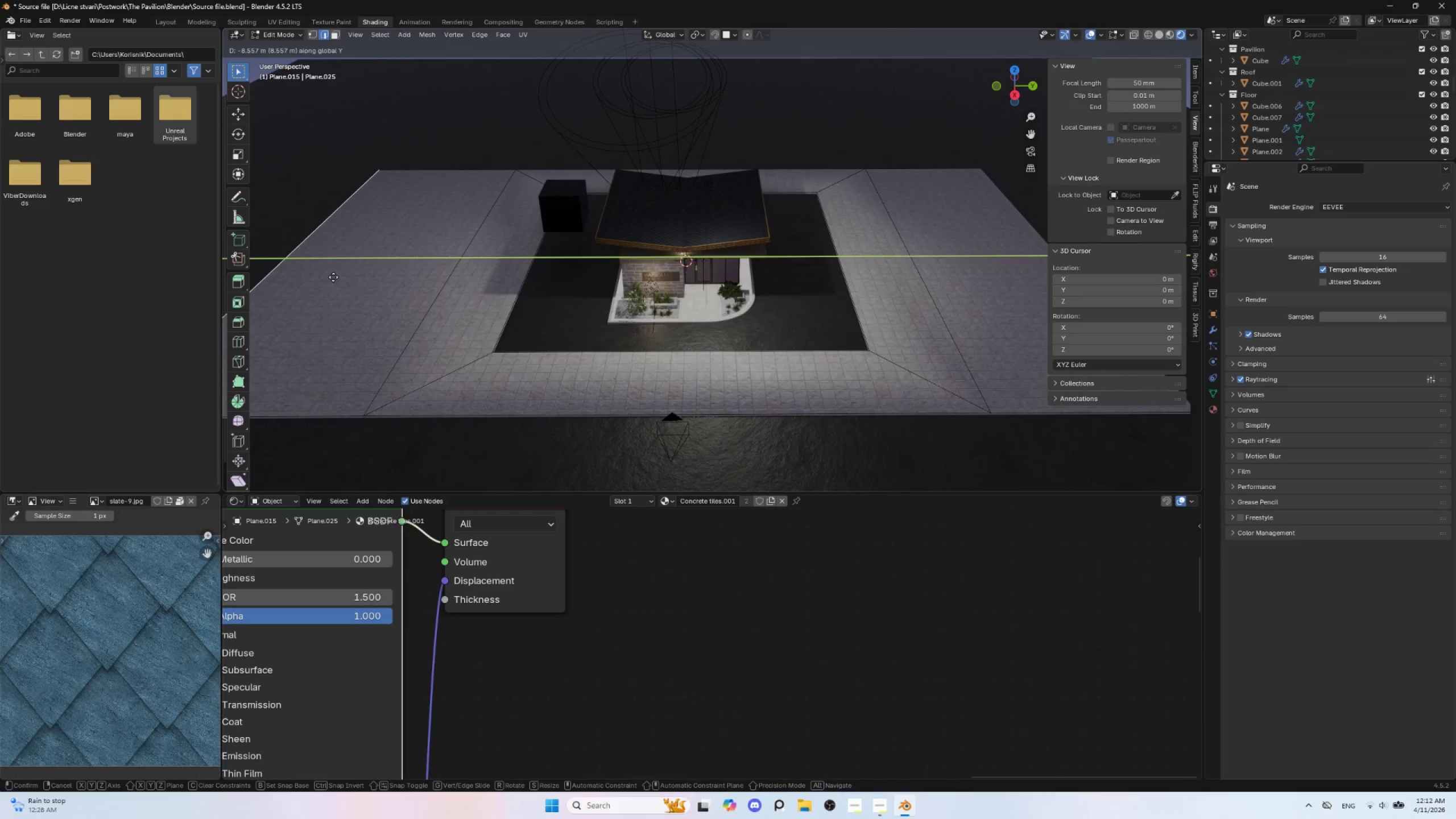 
left_click([340, 276])
 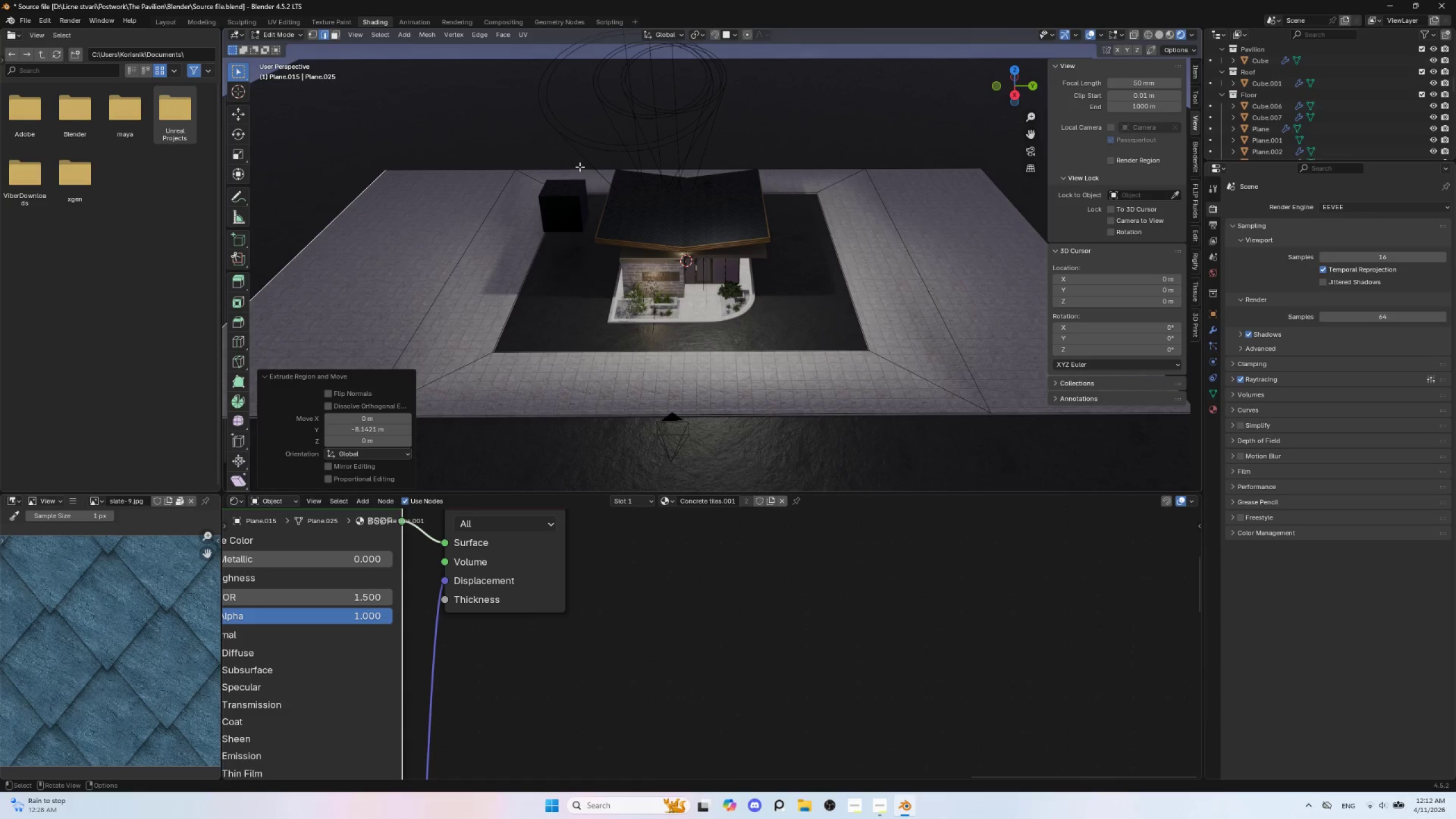 
left_click([579, 167])
 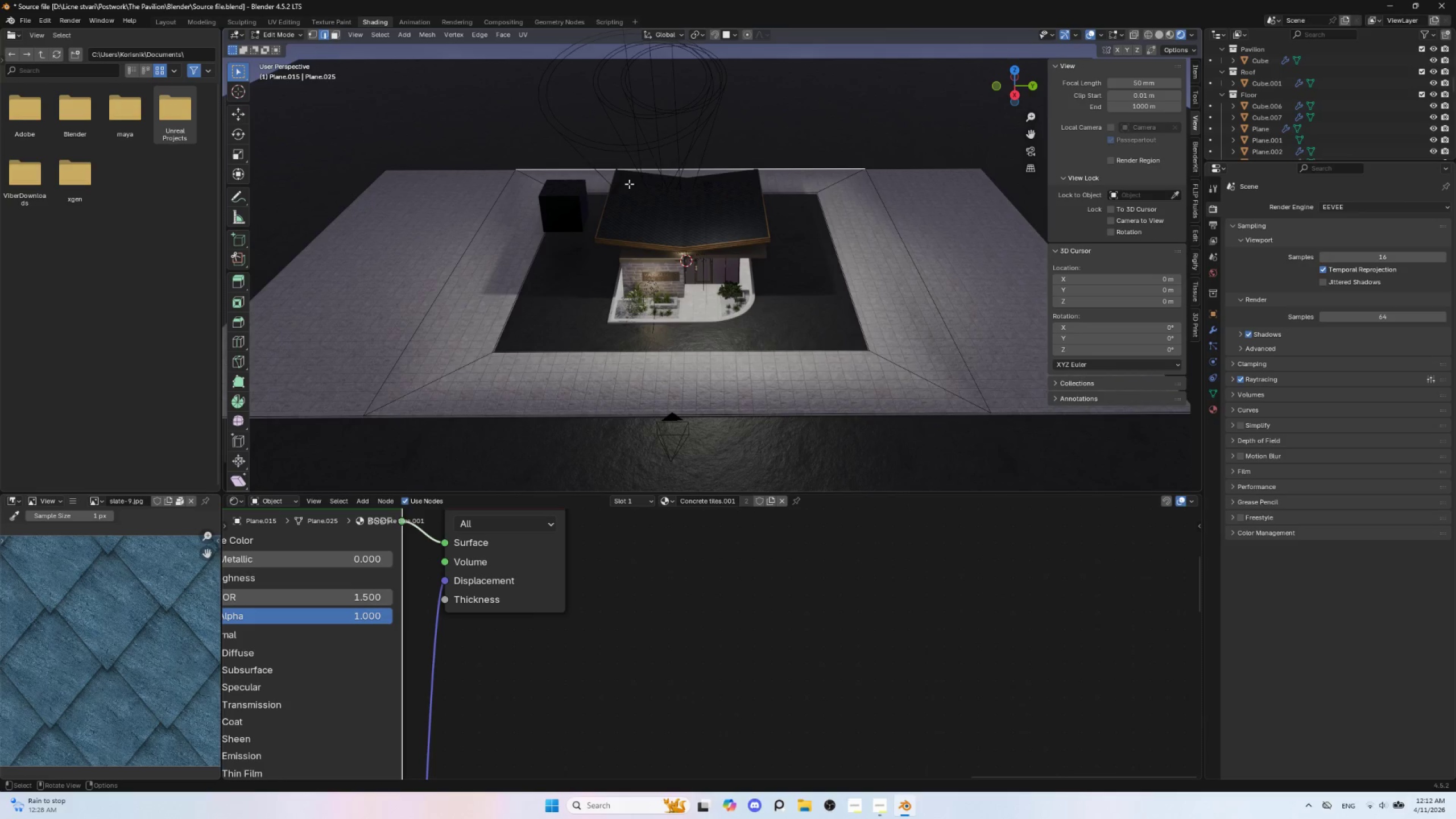 
hold_key(key=ShiftLeft, duration=1.5)
left_click([456, 169])
 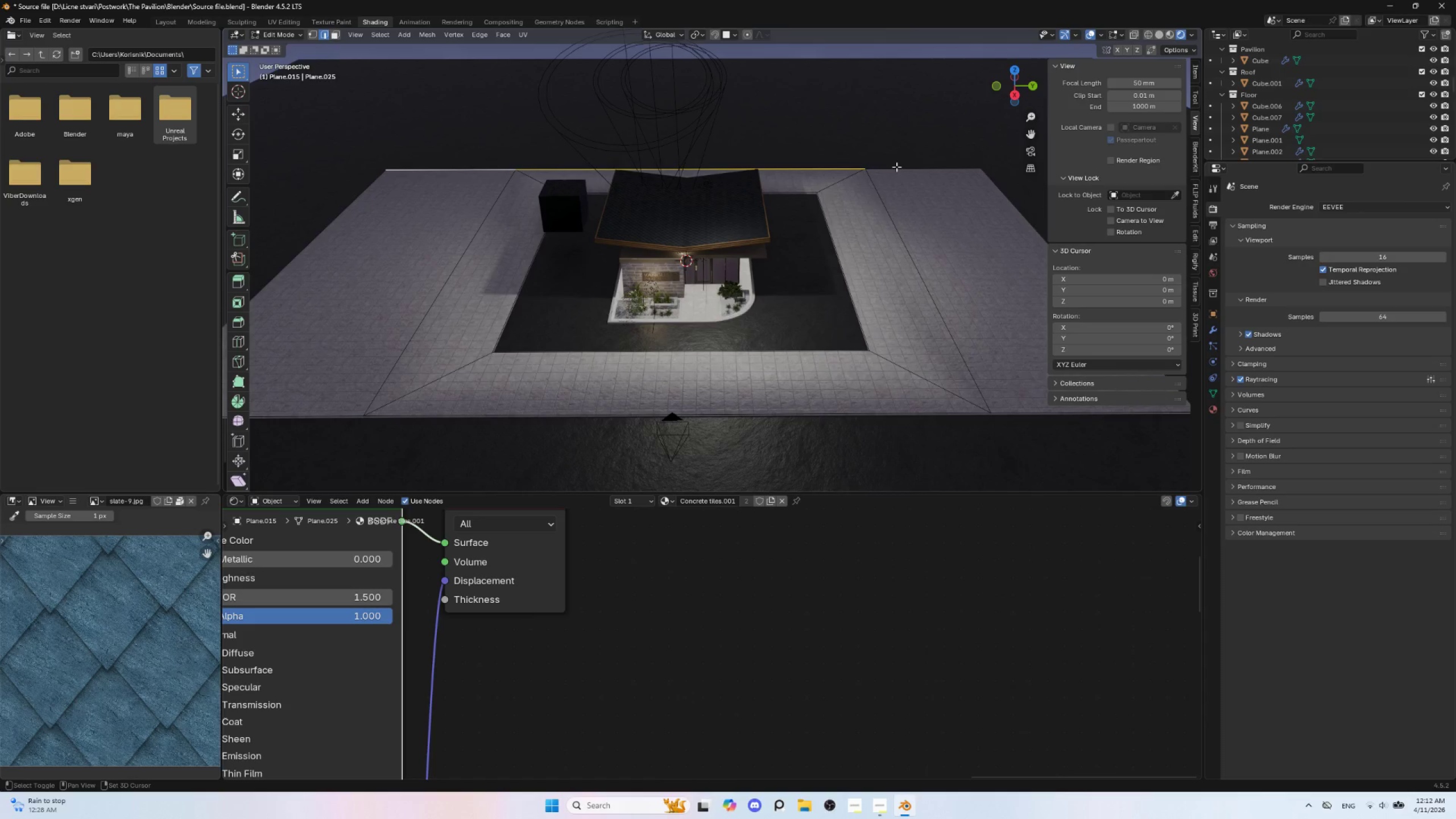 
hold_key(key=ShiftLeft, duration=0.77)
left_click([902, 169])
 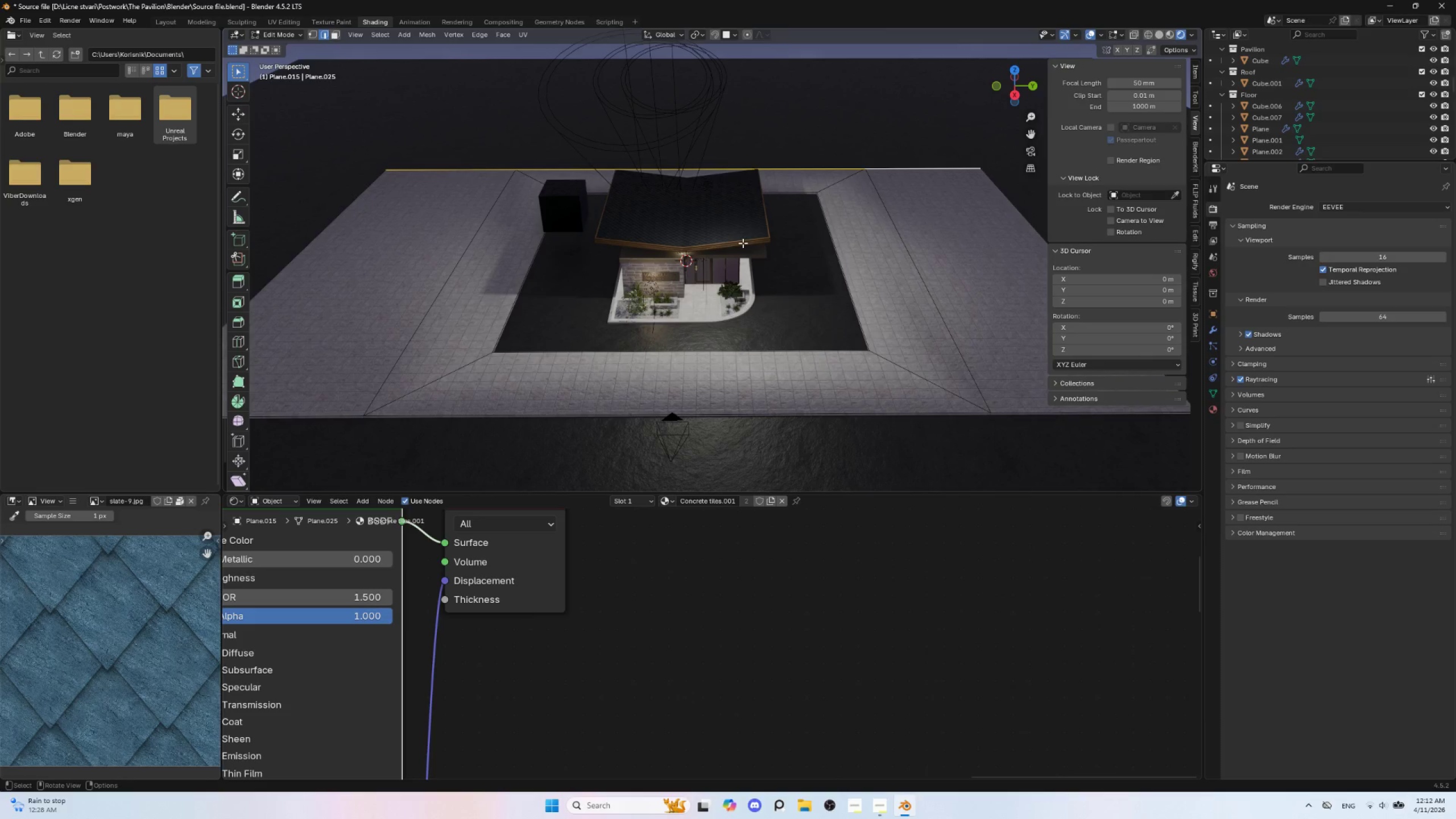 
type(rz)
 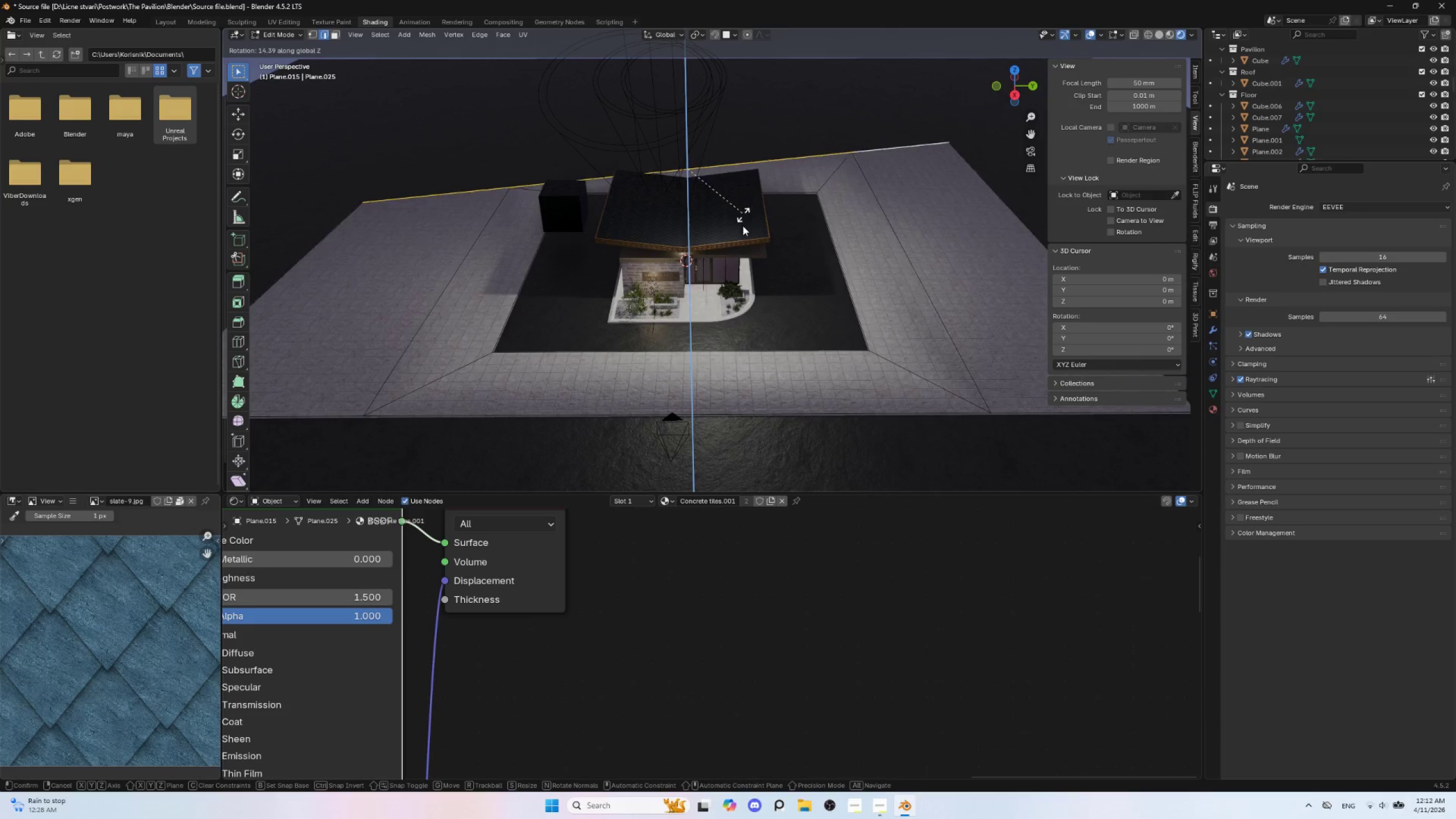 
key(Escape)
 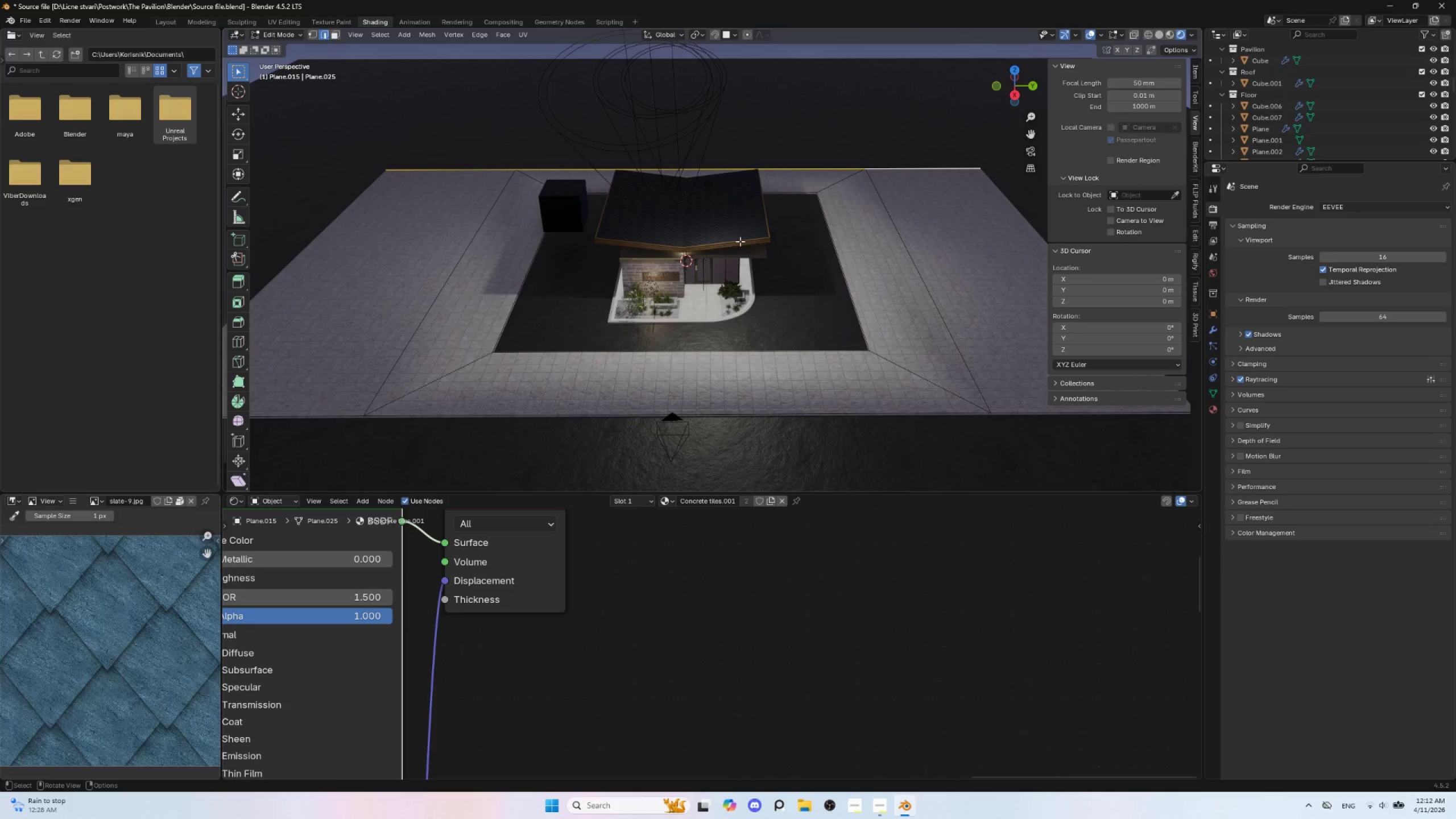 
key(Shift+D)
 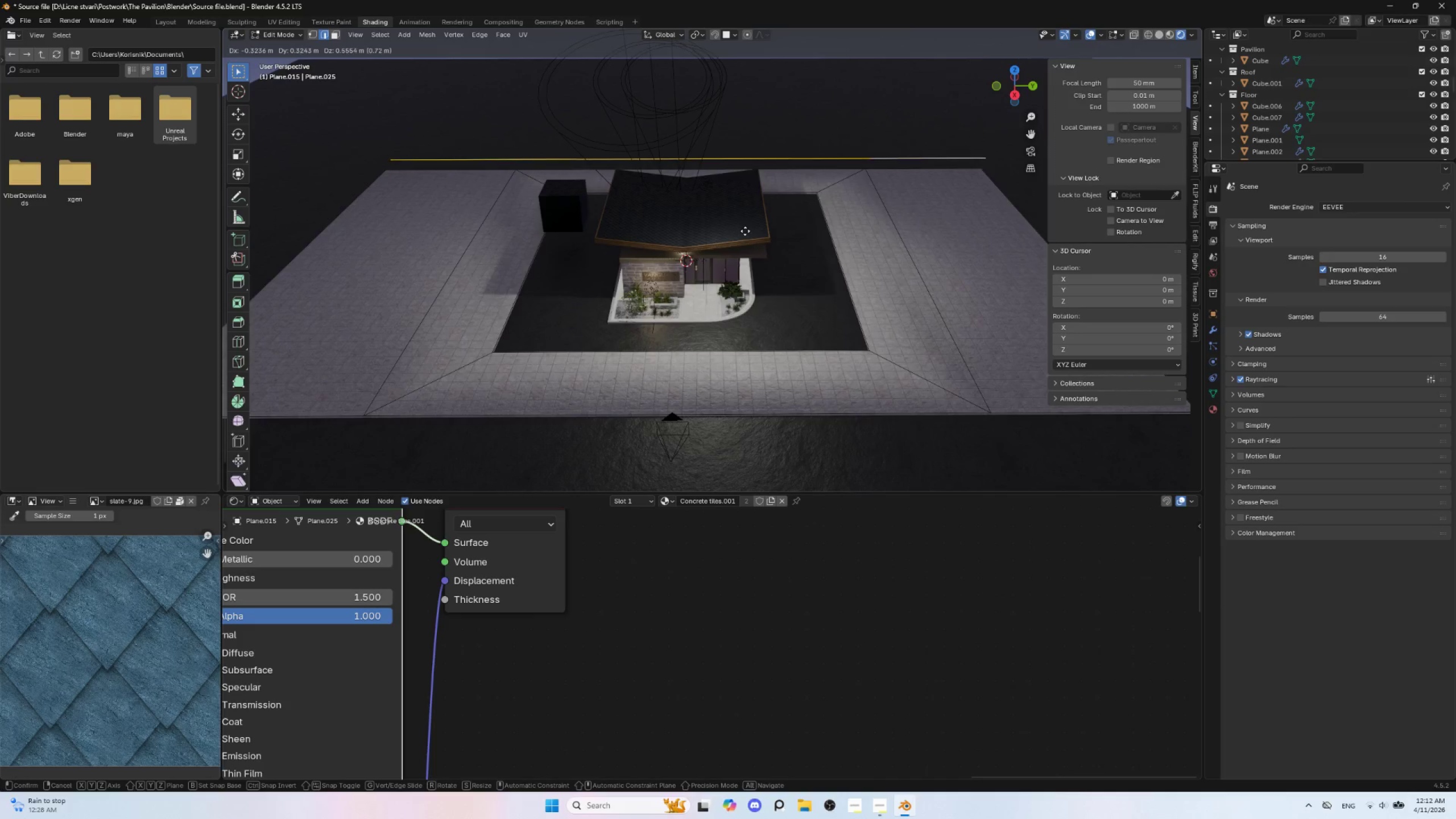 
key(Escape)
 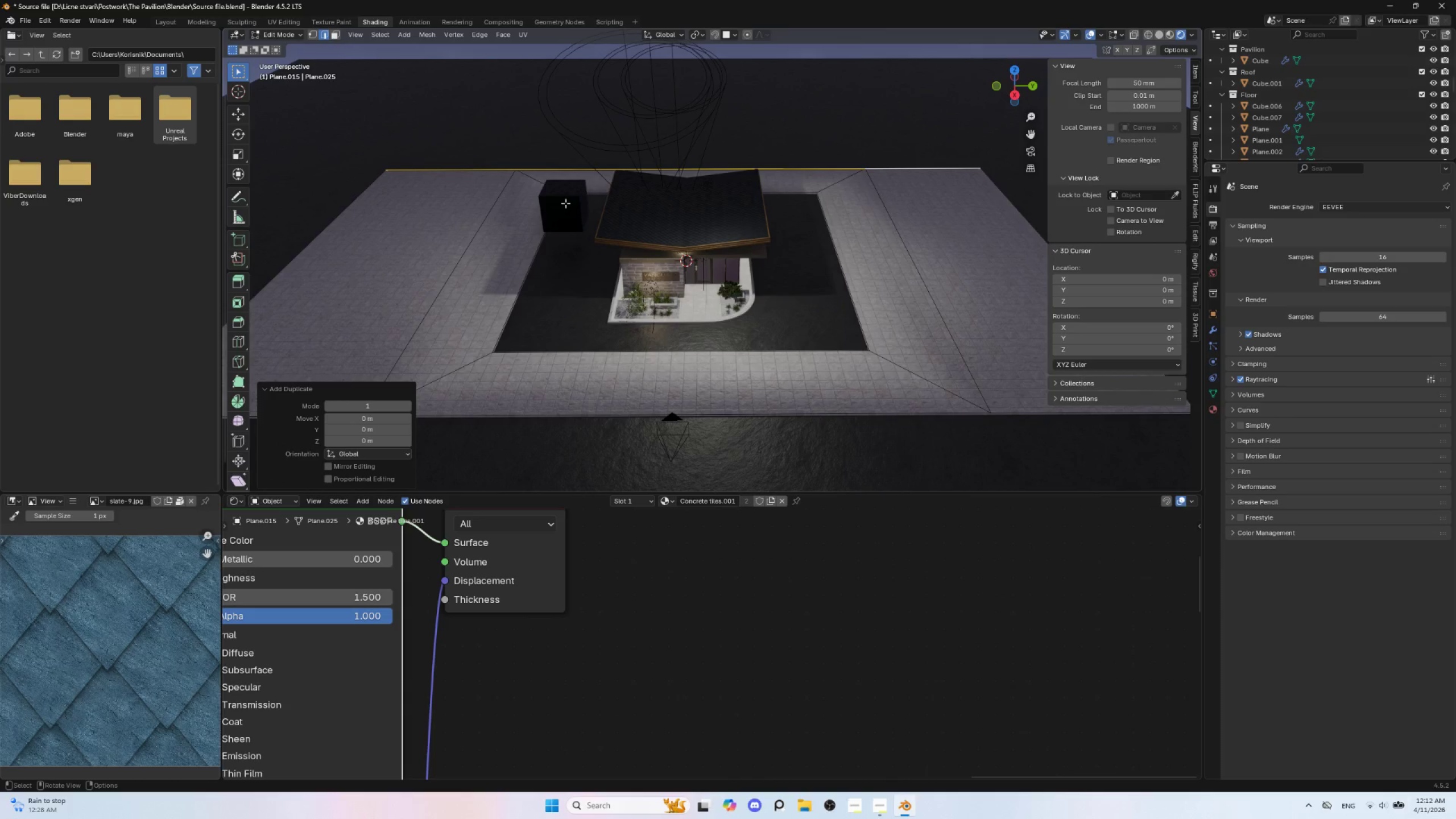 
key(P)
 